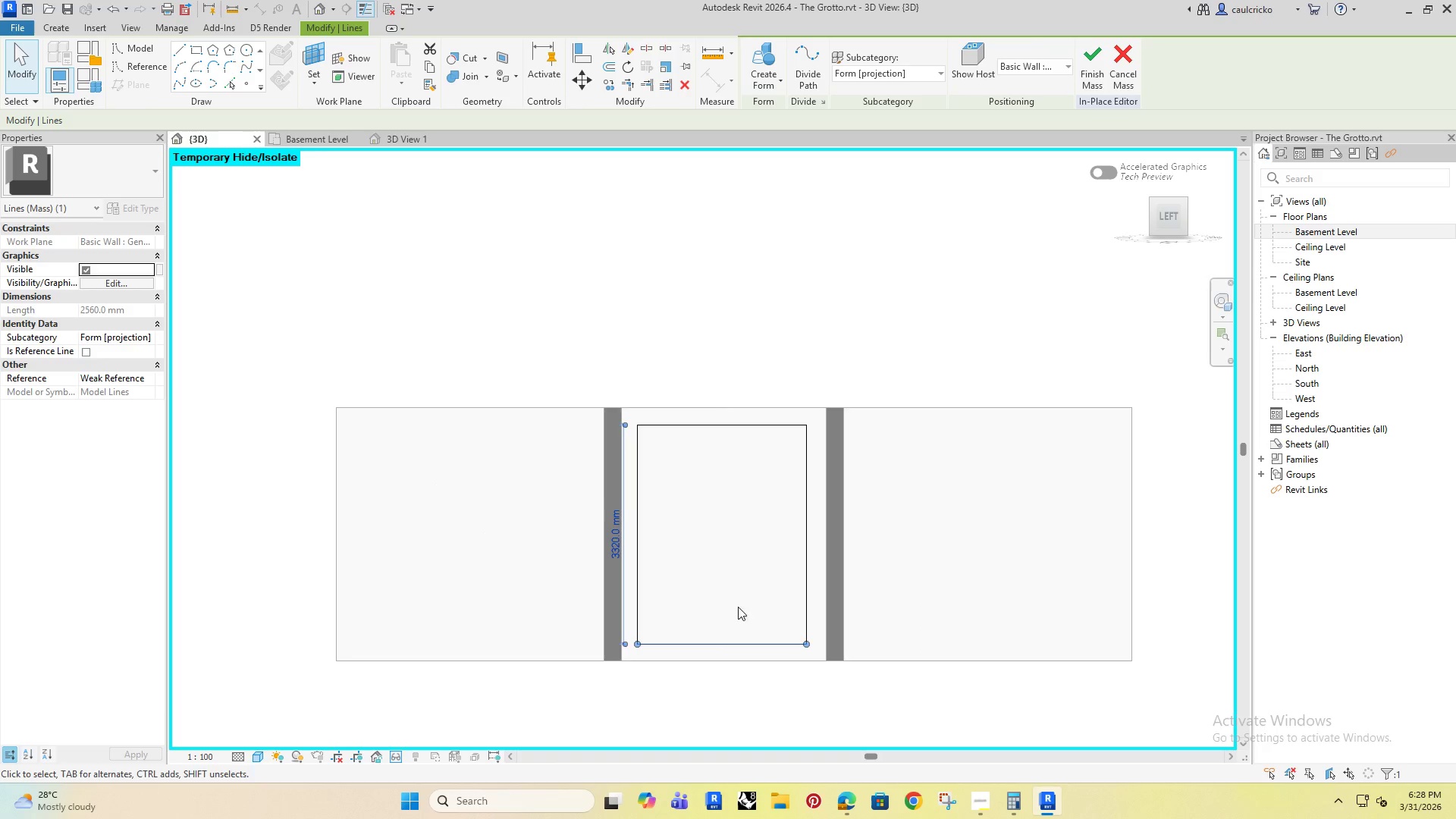 
left_click([765, 82])
 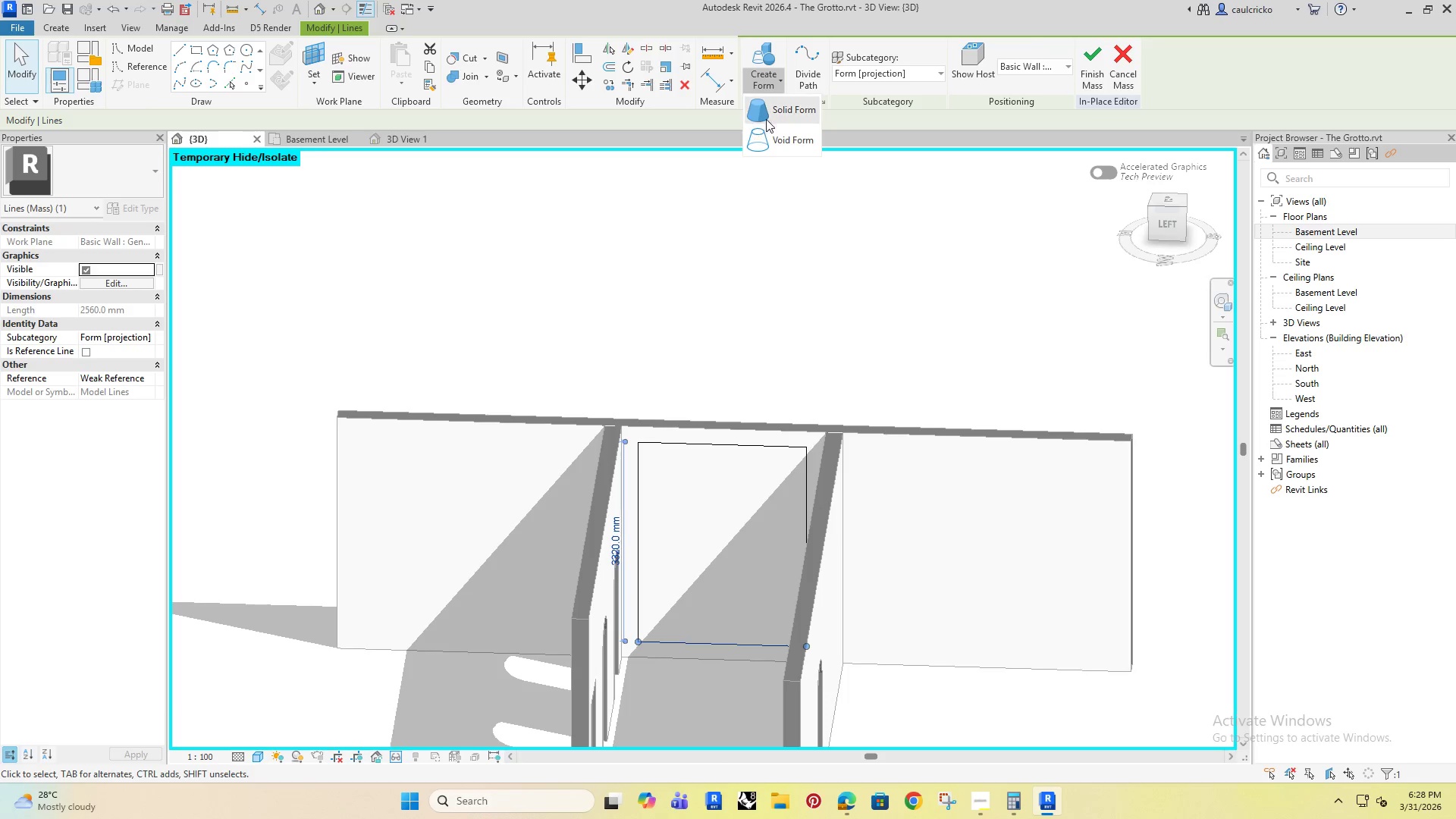 
left_click([774, 113])
 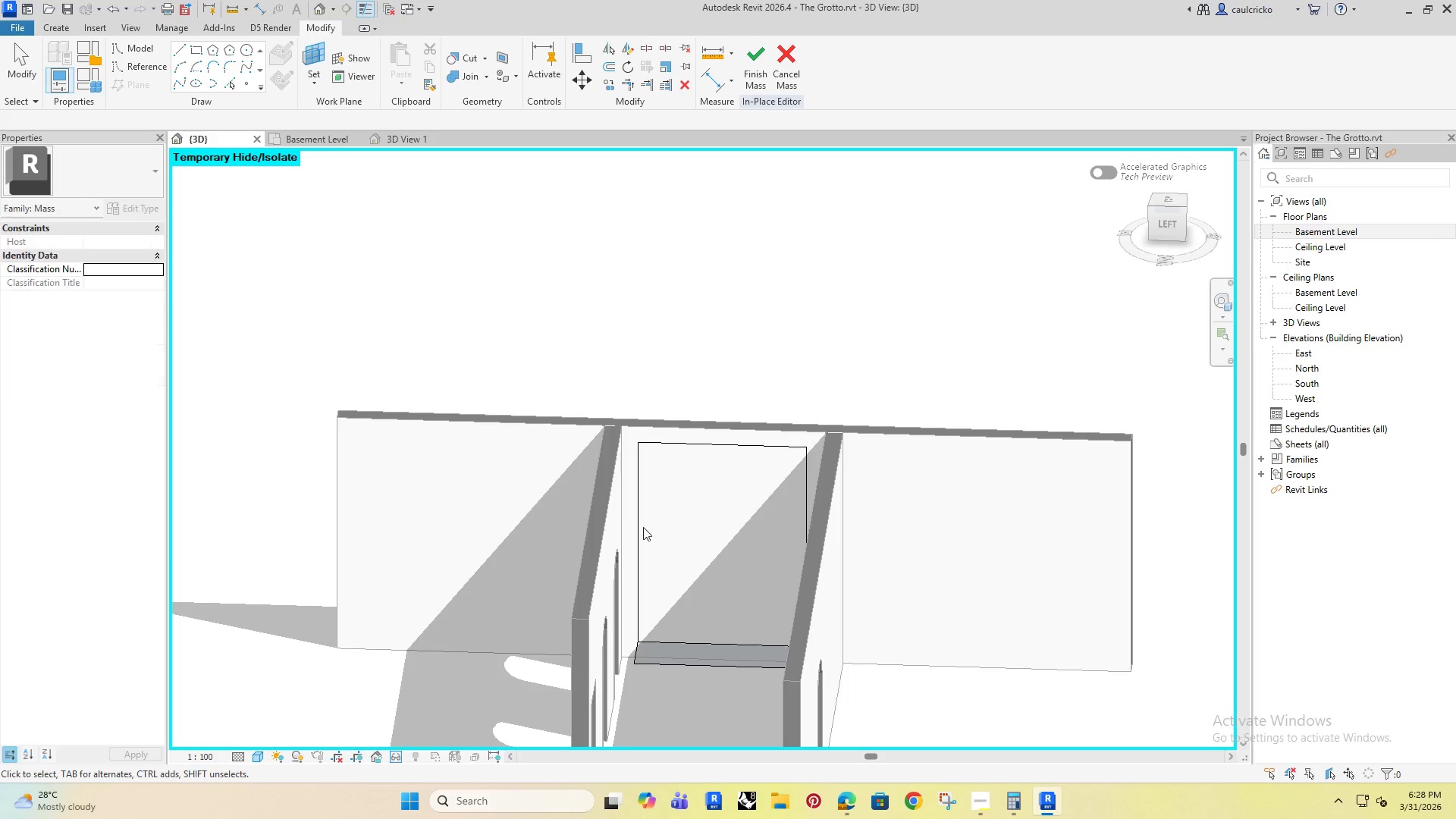 
hold_key(key=ShiftRight, duration=0.84)
 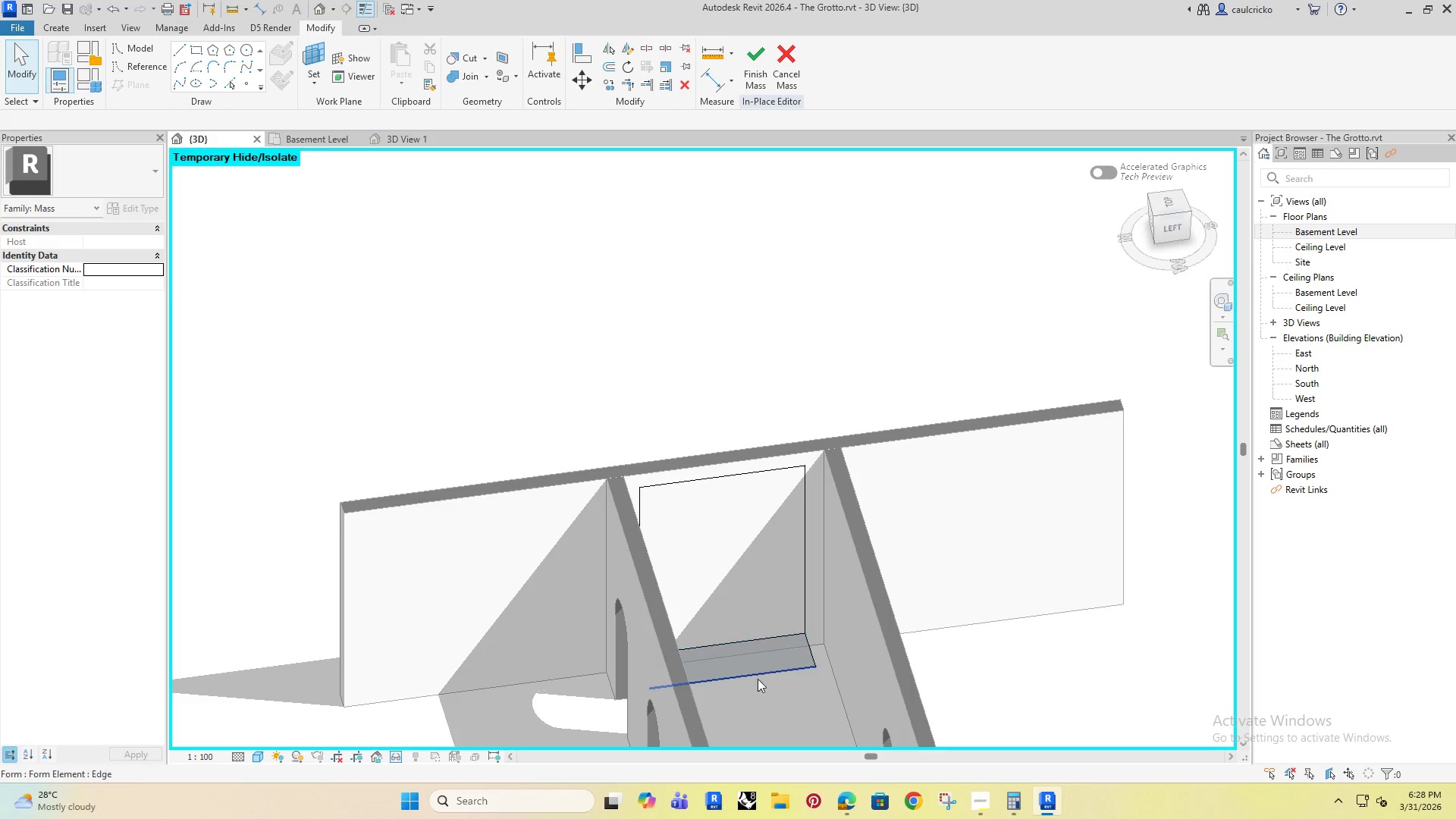 
left_click([749, 711])
 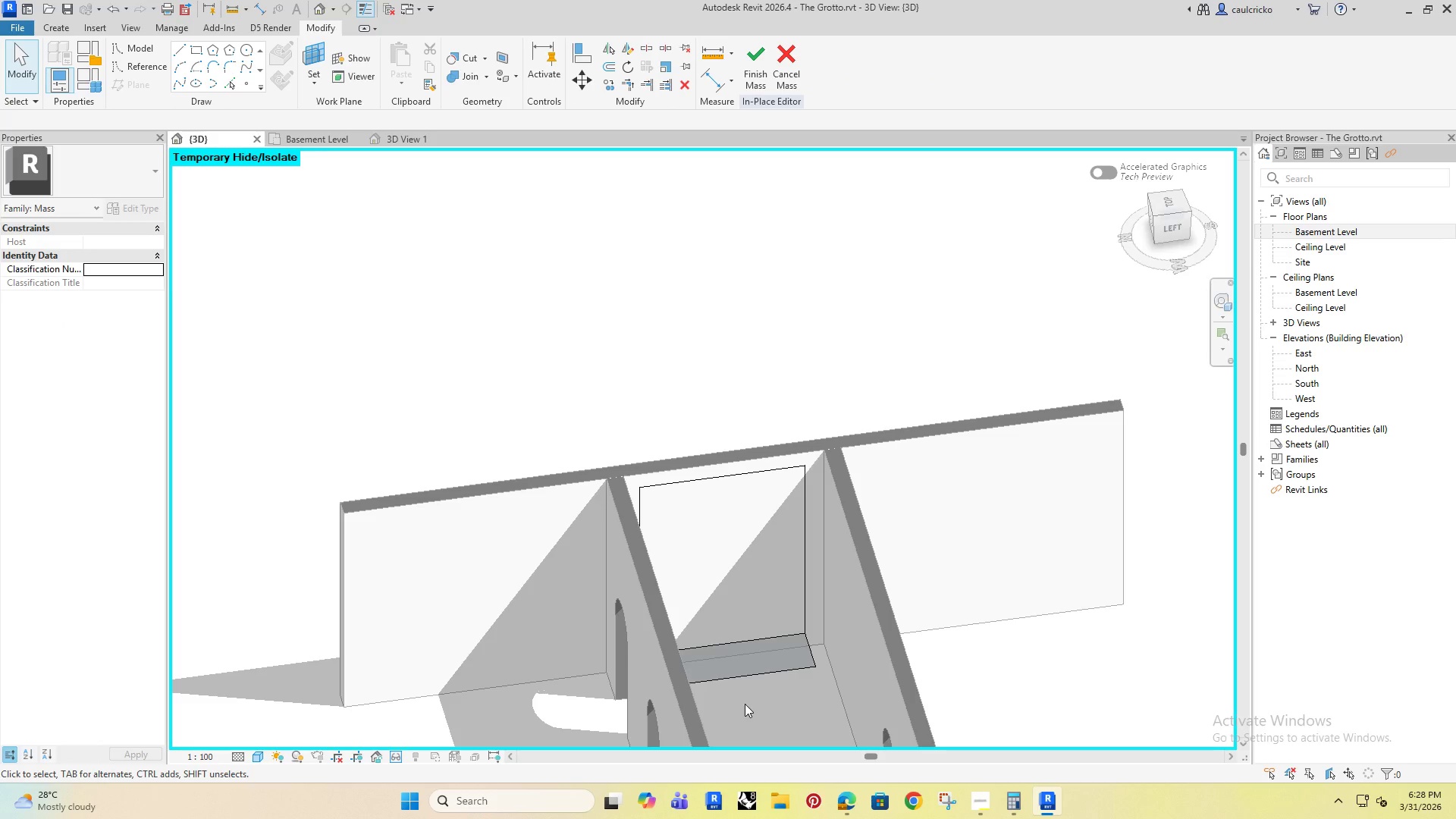 
key(Control+Z)
 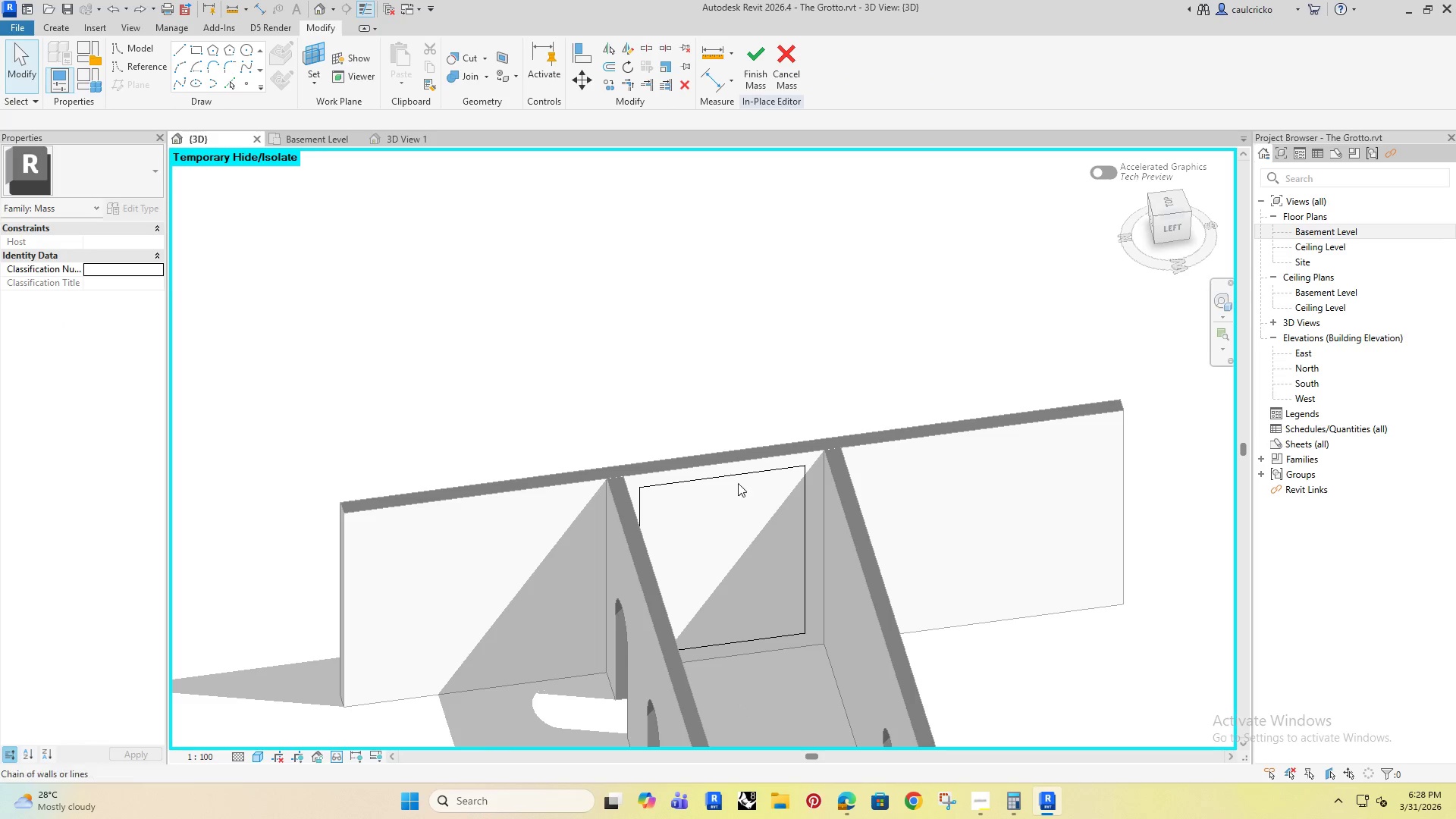 
left_click([730, 474])
 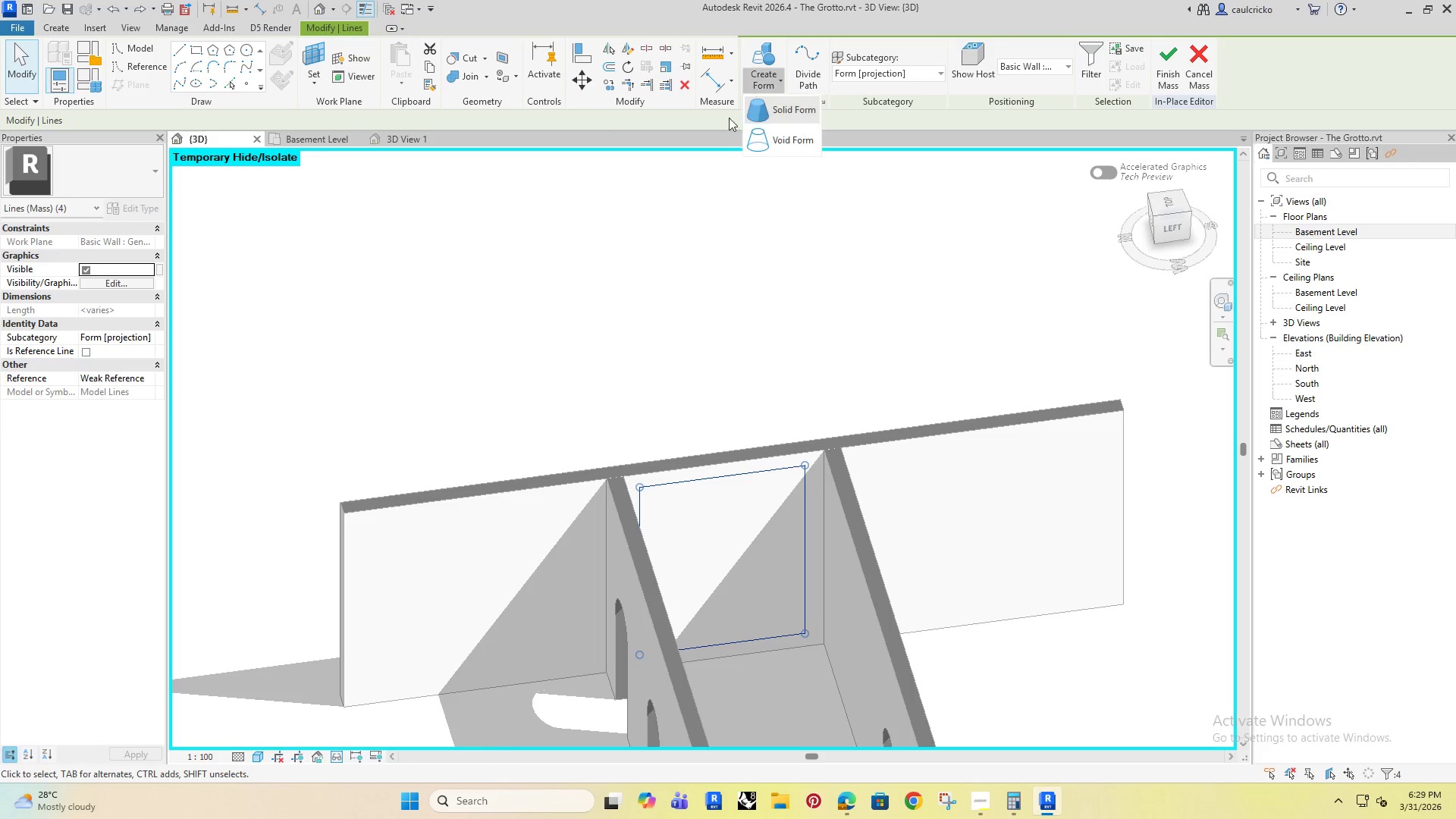 
left_click([774, 108])
 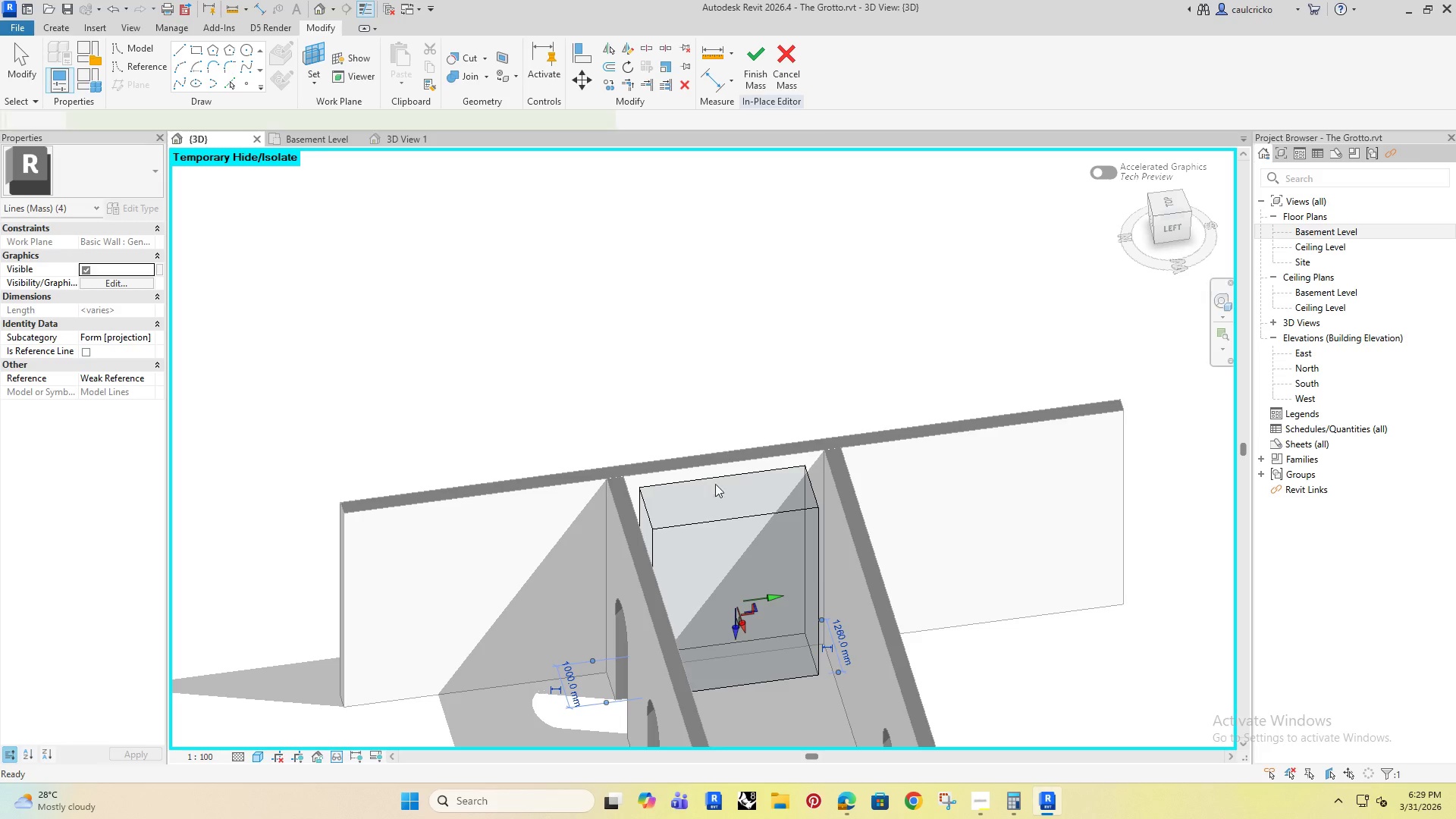 
hold_key(key=ShiftRight, duration=1.14)
 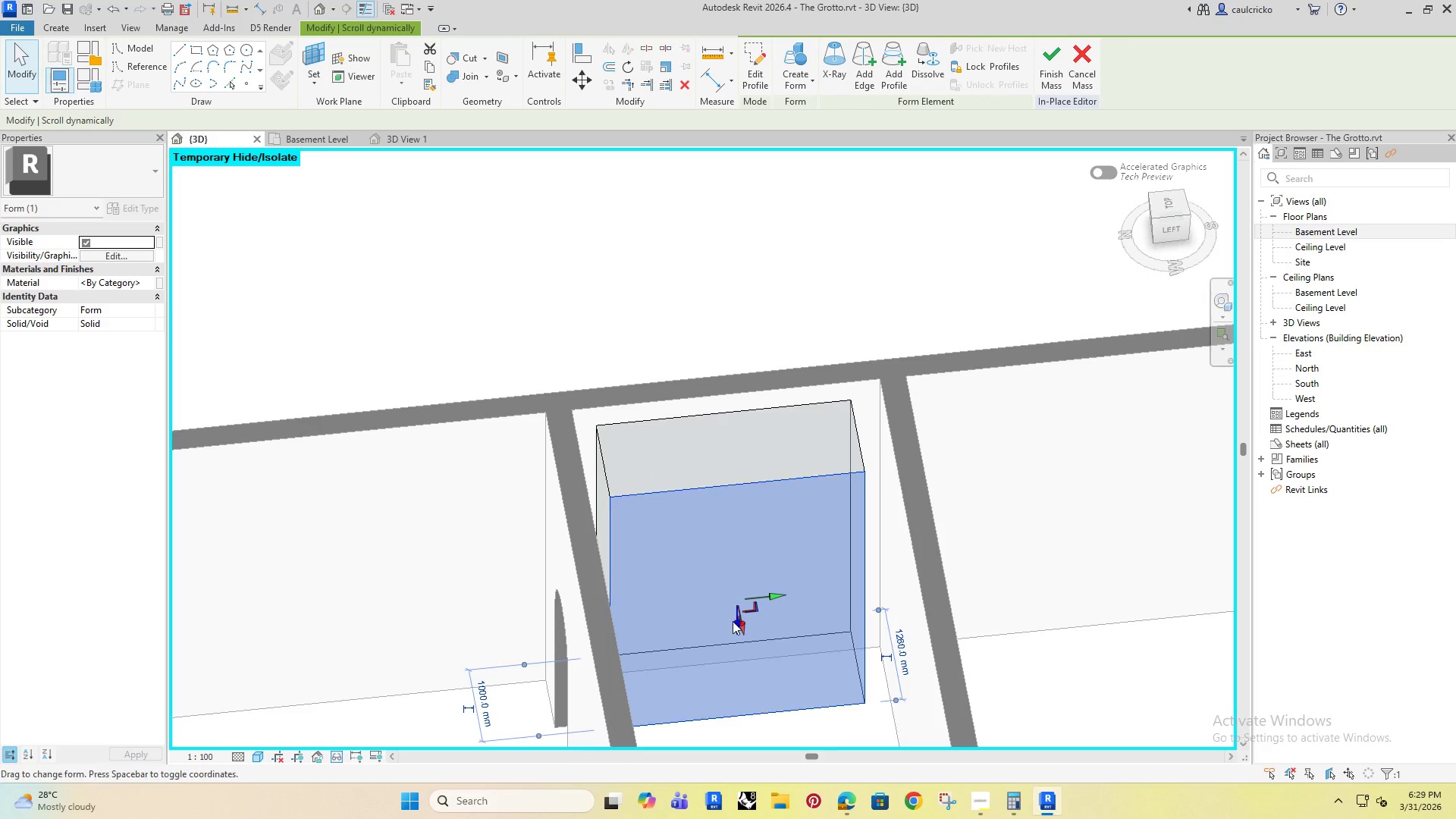 
hold_key(key=ShiftRight, duration=13.84)
scroll: coordinate [726, 613], scroll_direction: up, amount: 2.0
 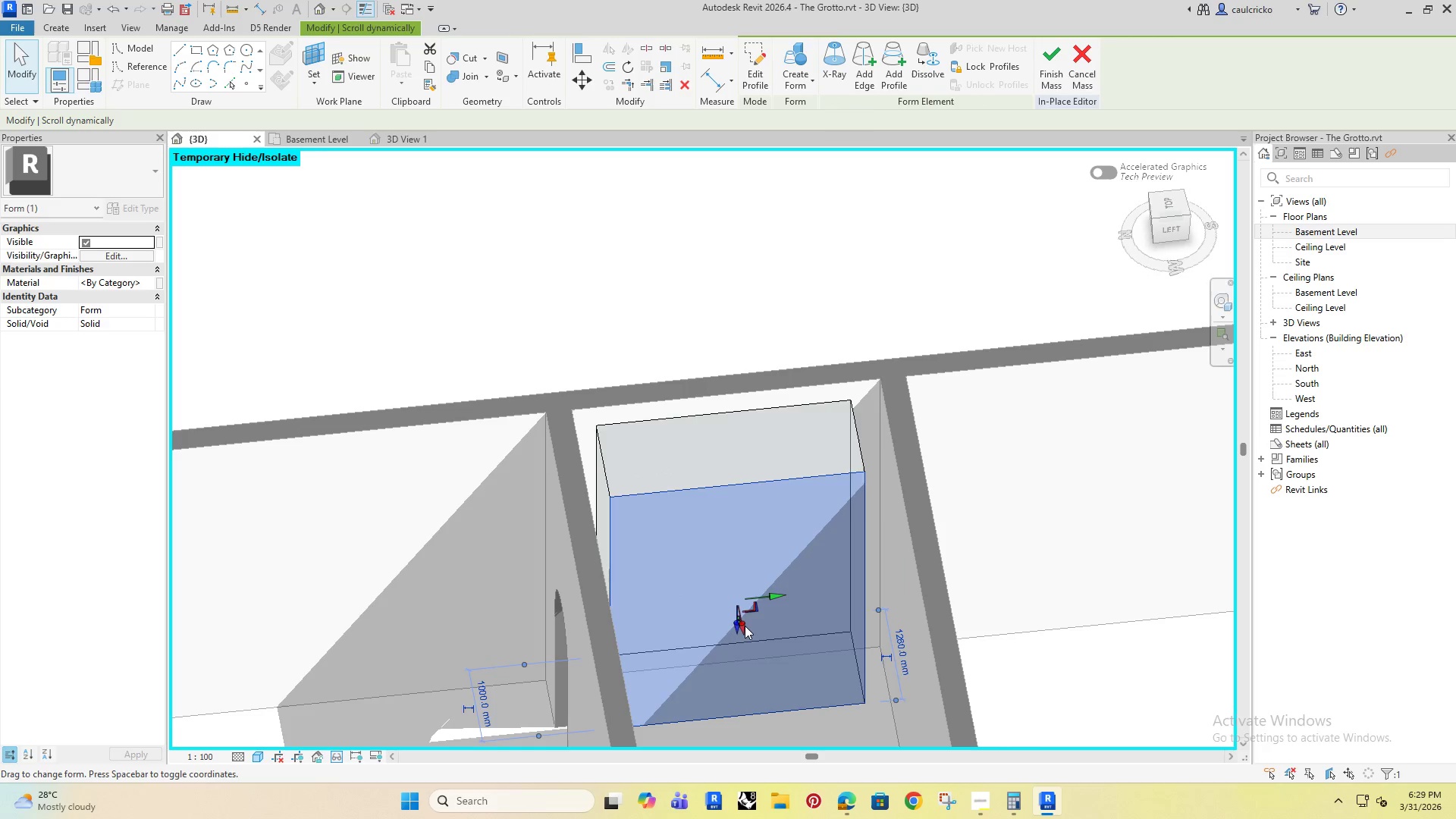 
left_click_drag(start_coordinate=[745, 626], to_coordinate=[712, 431])
 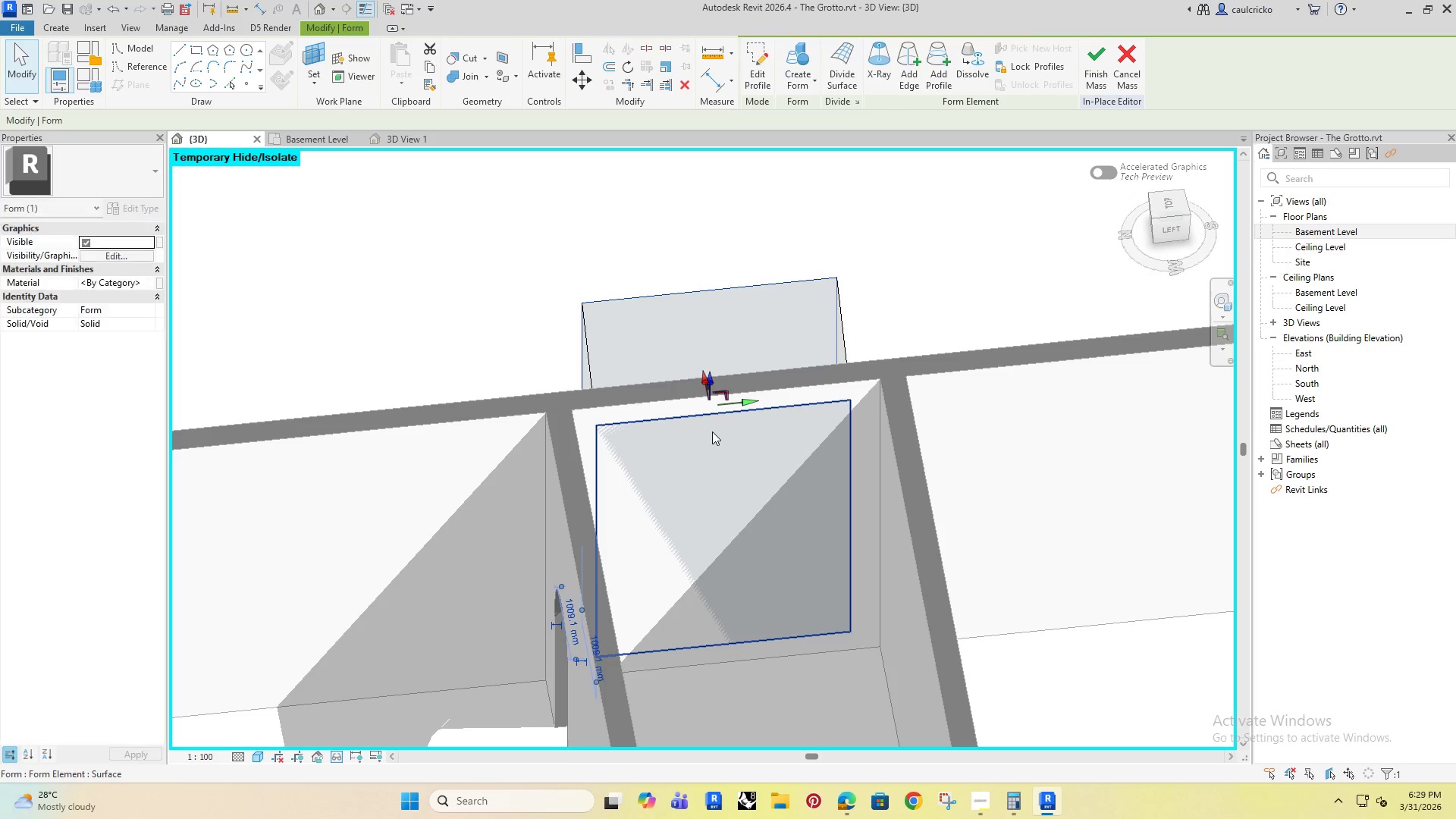 
key(Control+Z)
 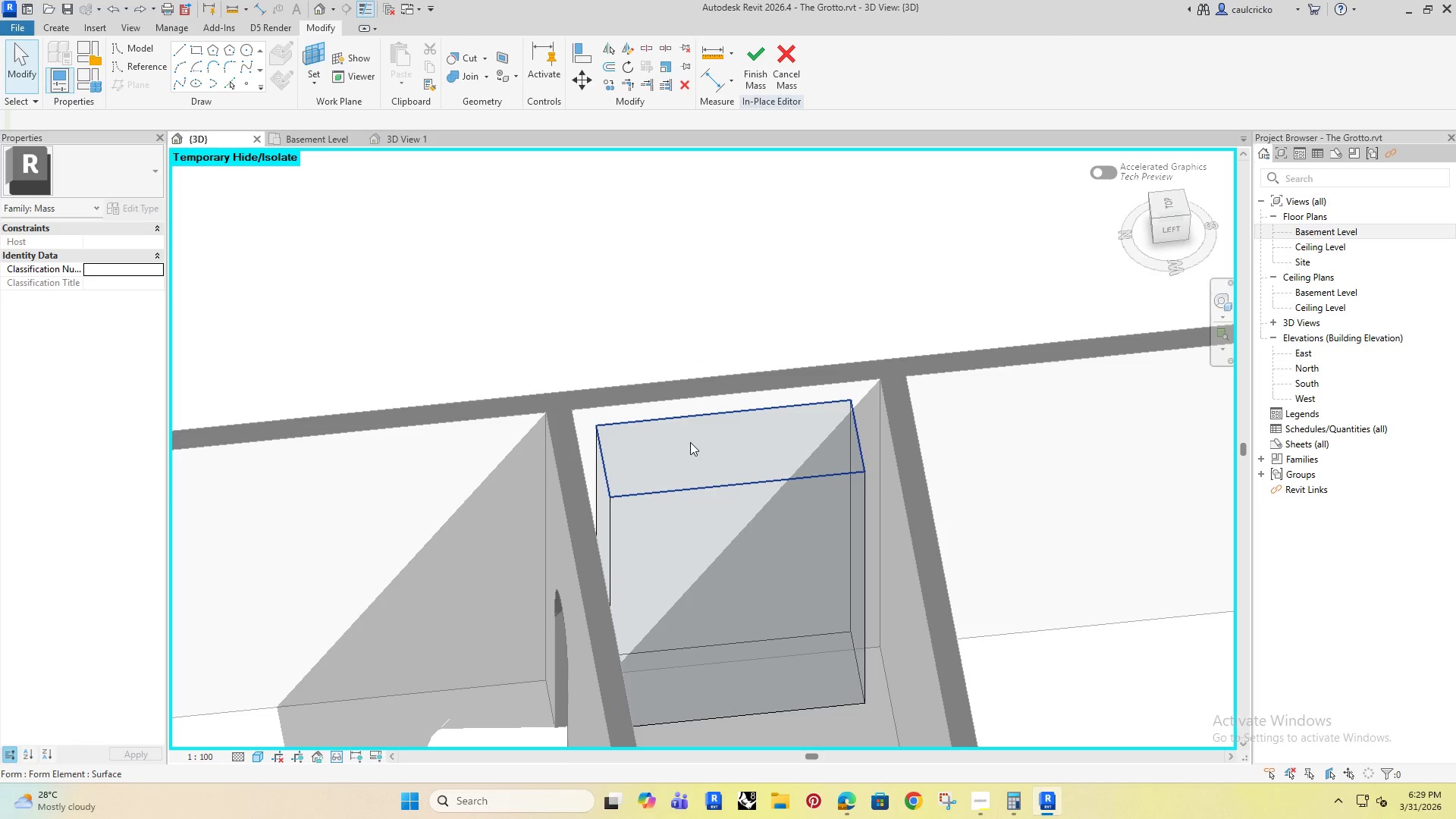 
scroll: coordinate [672, 492], scroll_direction: down, amount: 3.0
 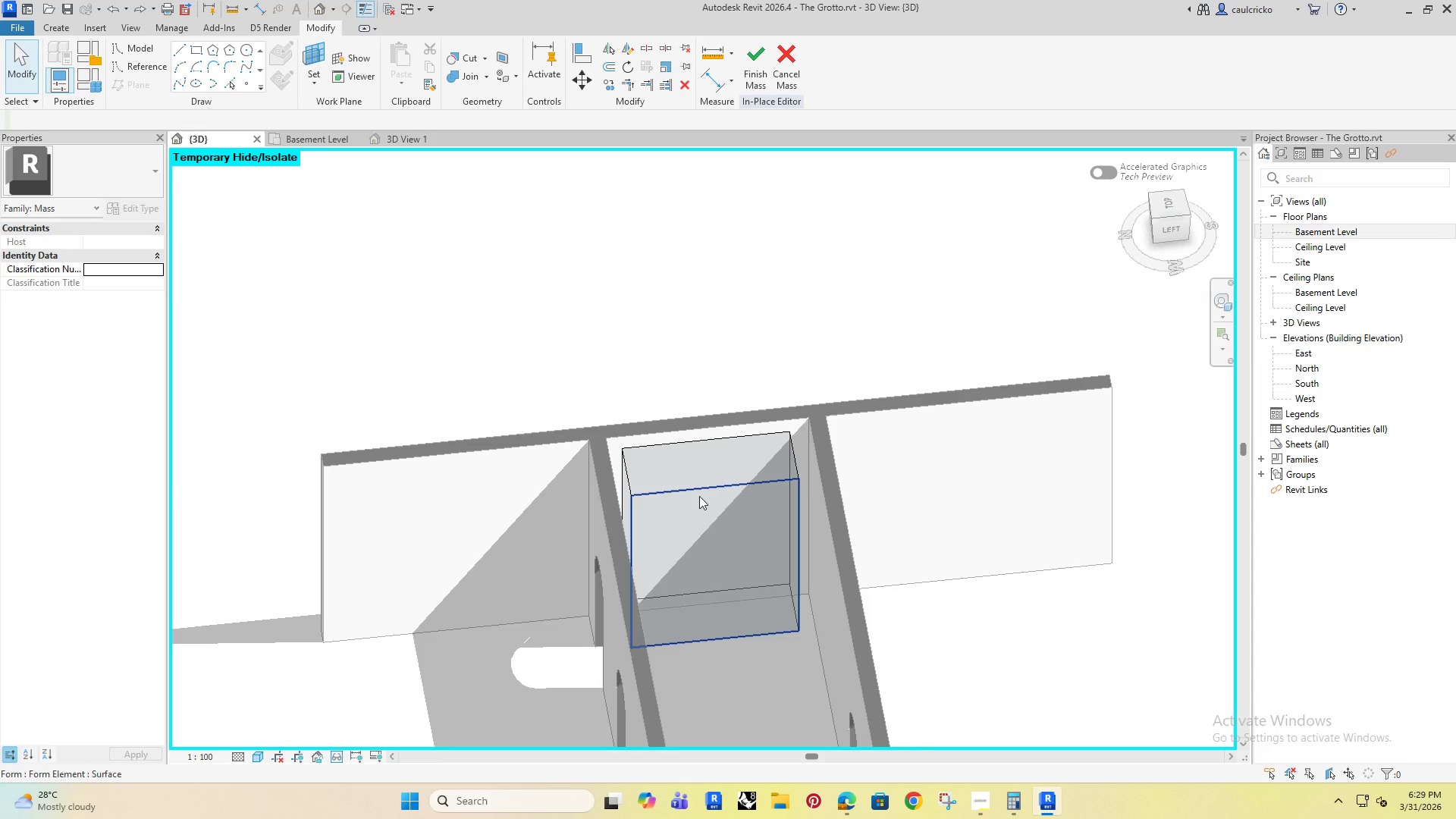 
left_click([704, 496])
 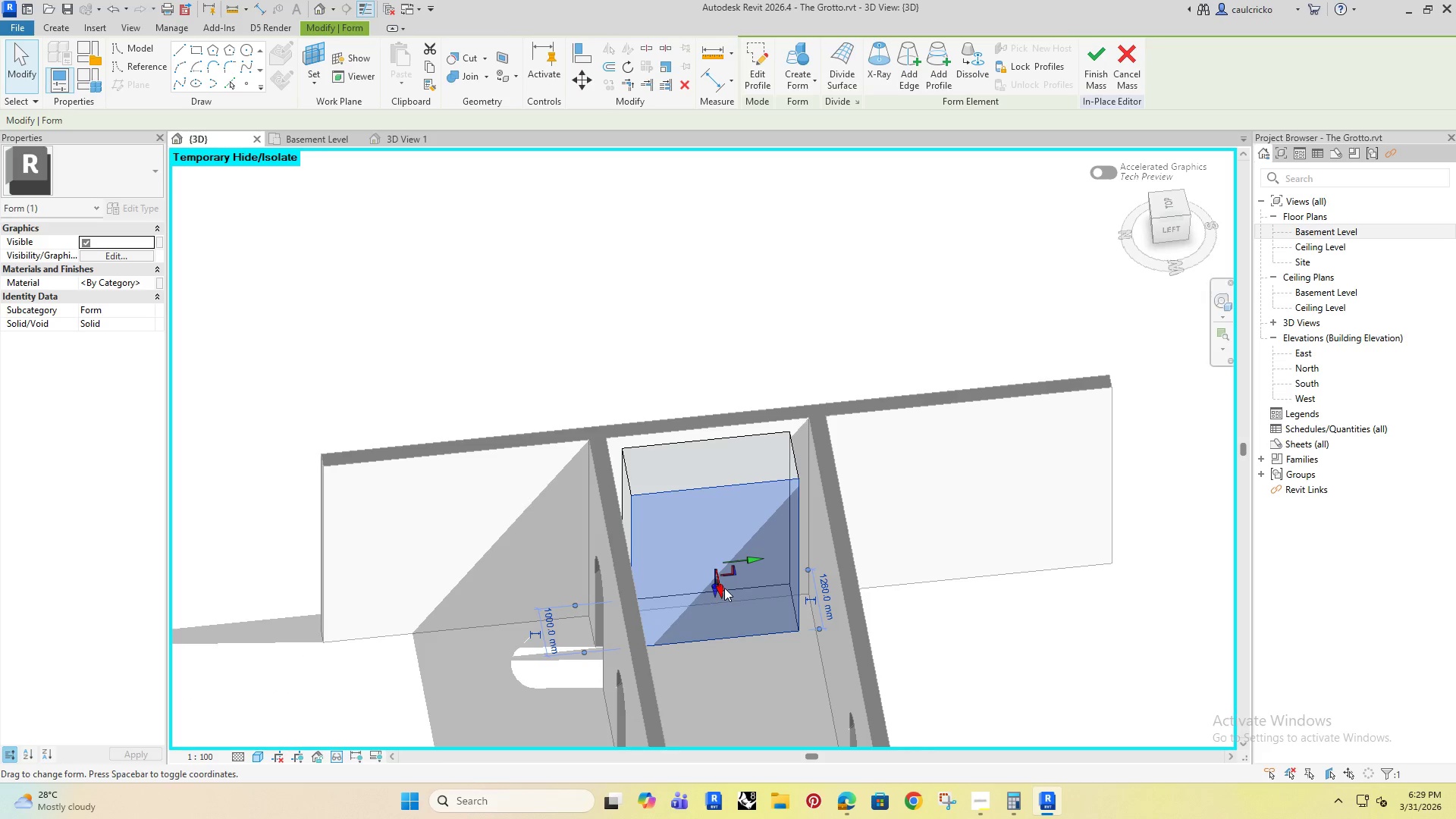 
left_click_drag(start_coordinate=[722, 590], to_coordinate=[706, 577])
 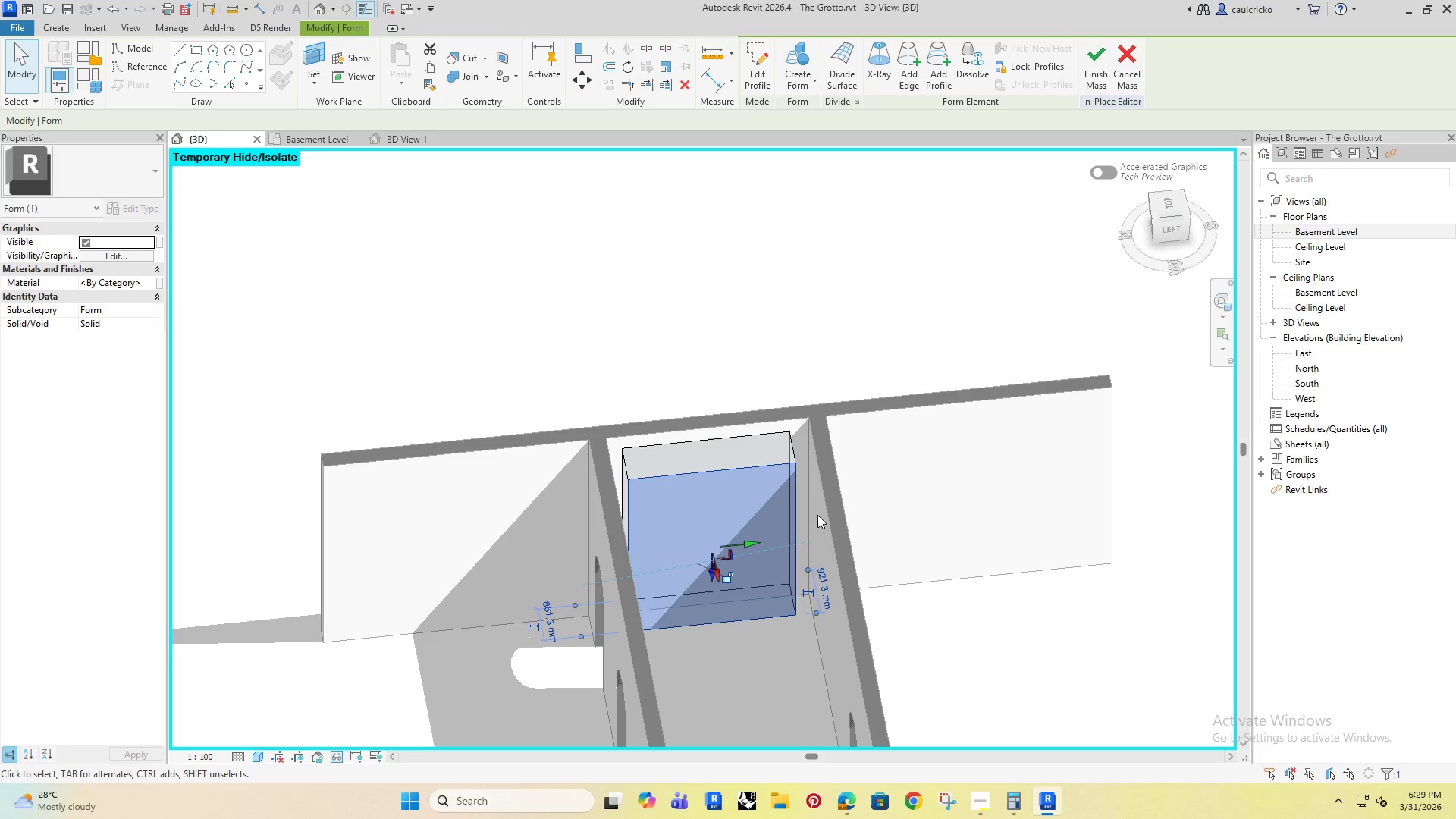 
hold_key(key=ShiftRight, duration=0.77)
 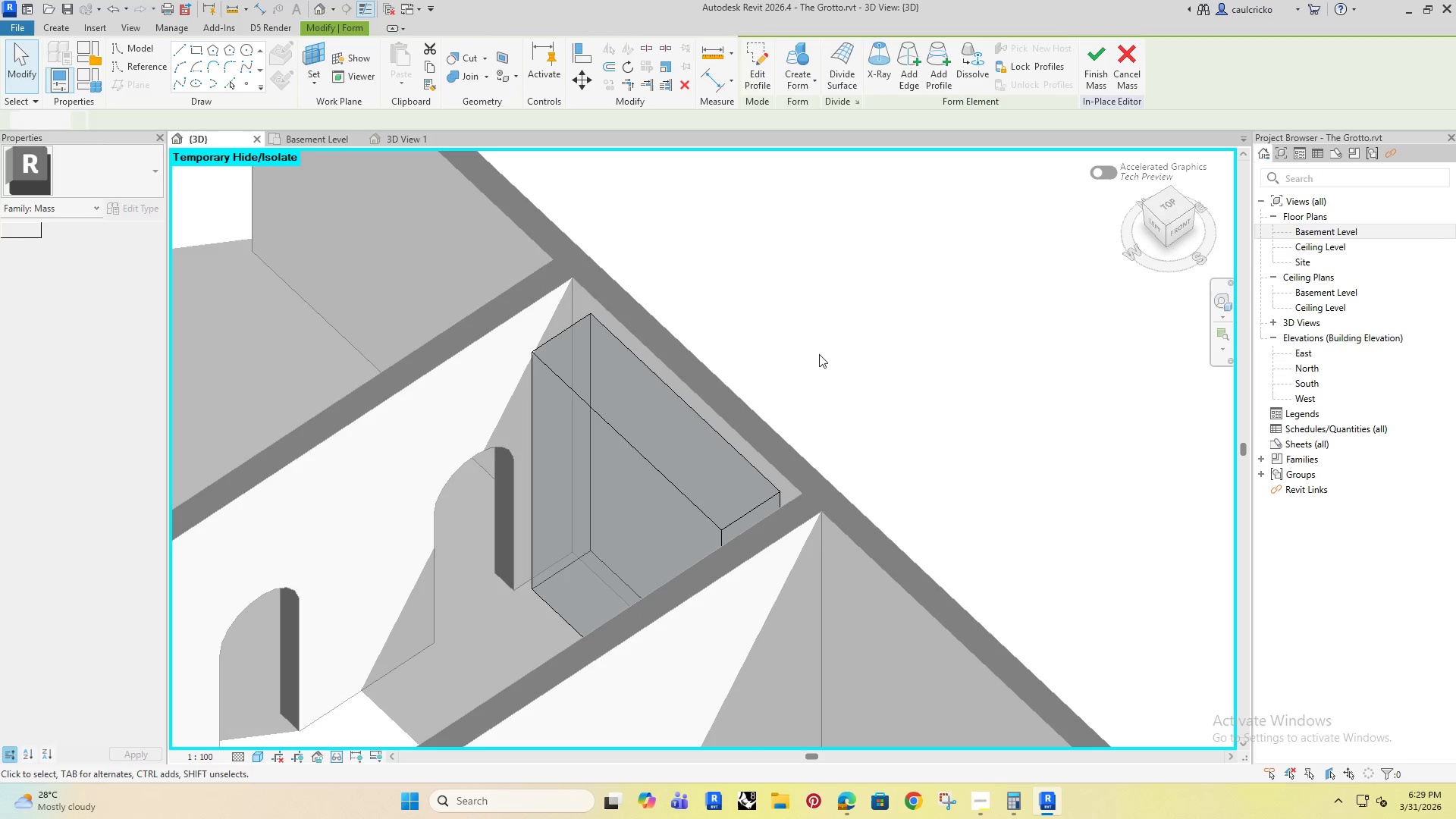 
scroll: coordinate [778, 520], scroll_direction: up, amount: 4.0
 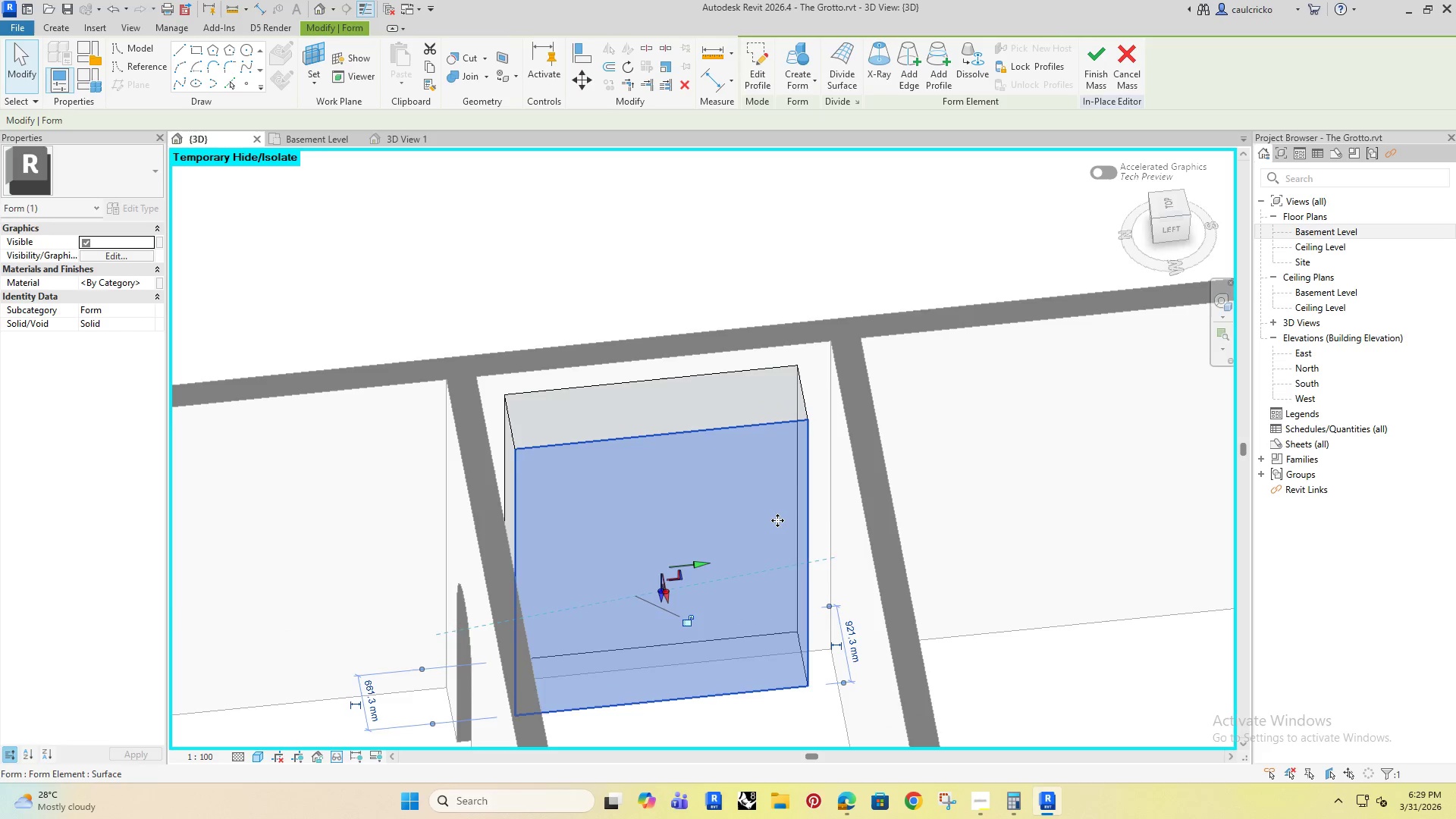 
type(pk)
 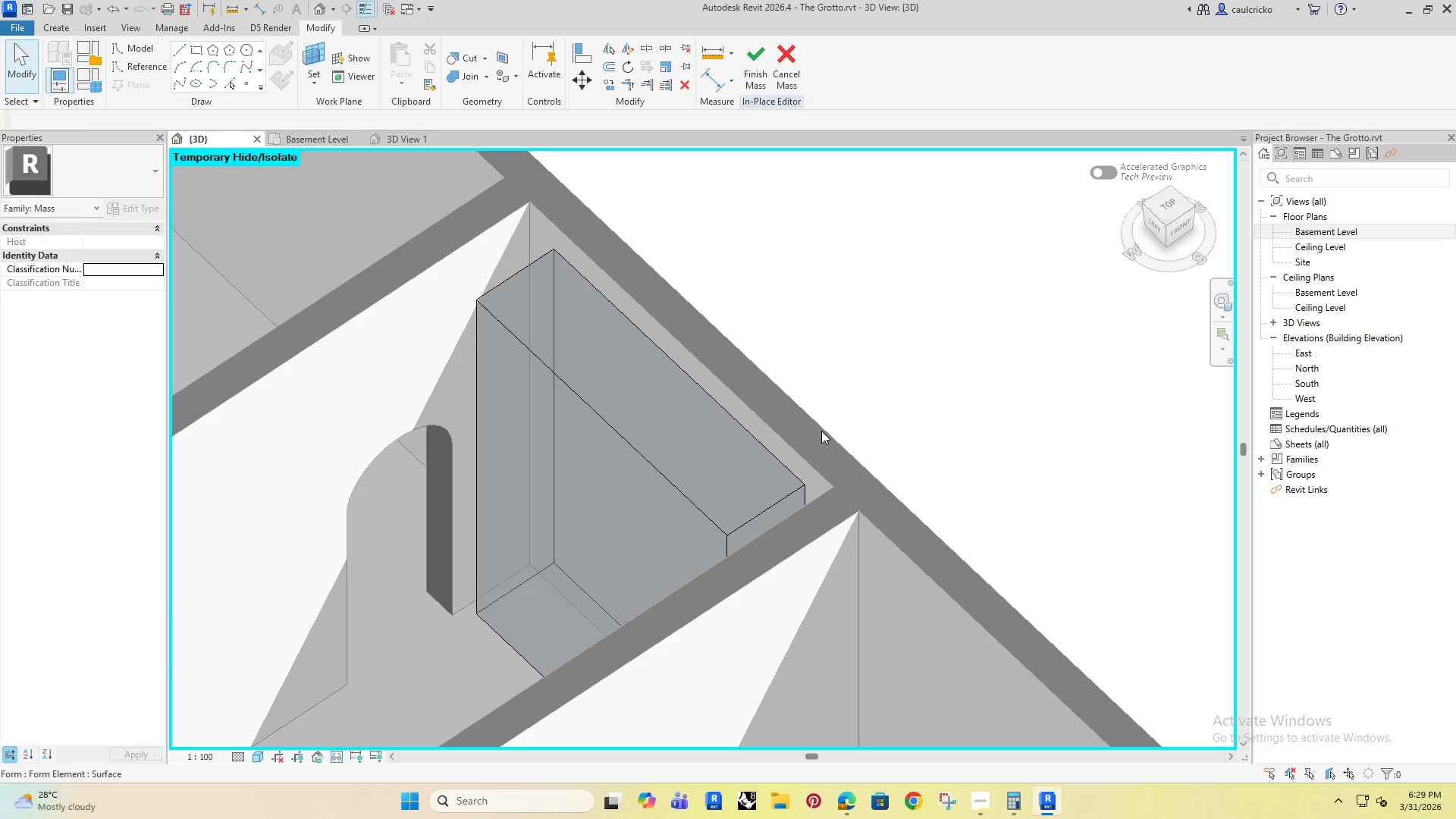 
scroll: coordinate [704, 513], scroll_direction: up, amount: 2.0
 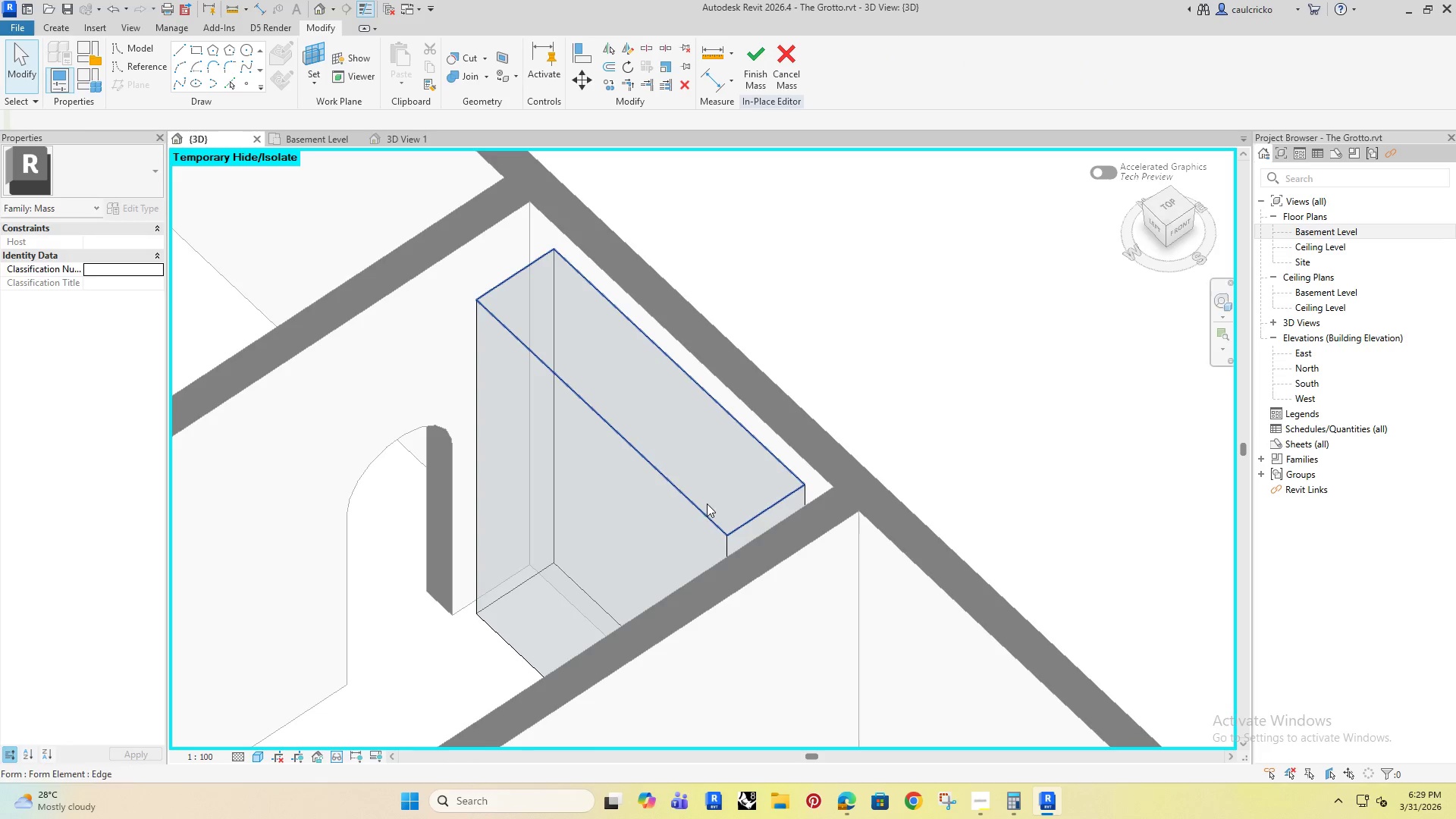 
left_click_drag(start_coordinate=[852, 381], to_coordinate=[832, 416])
 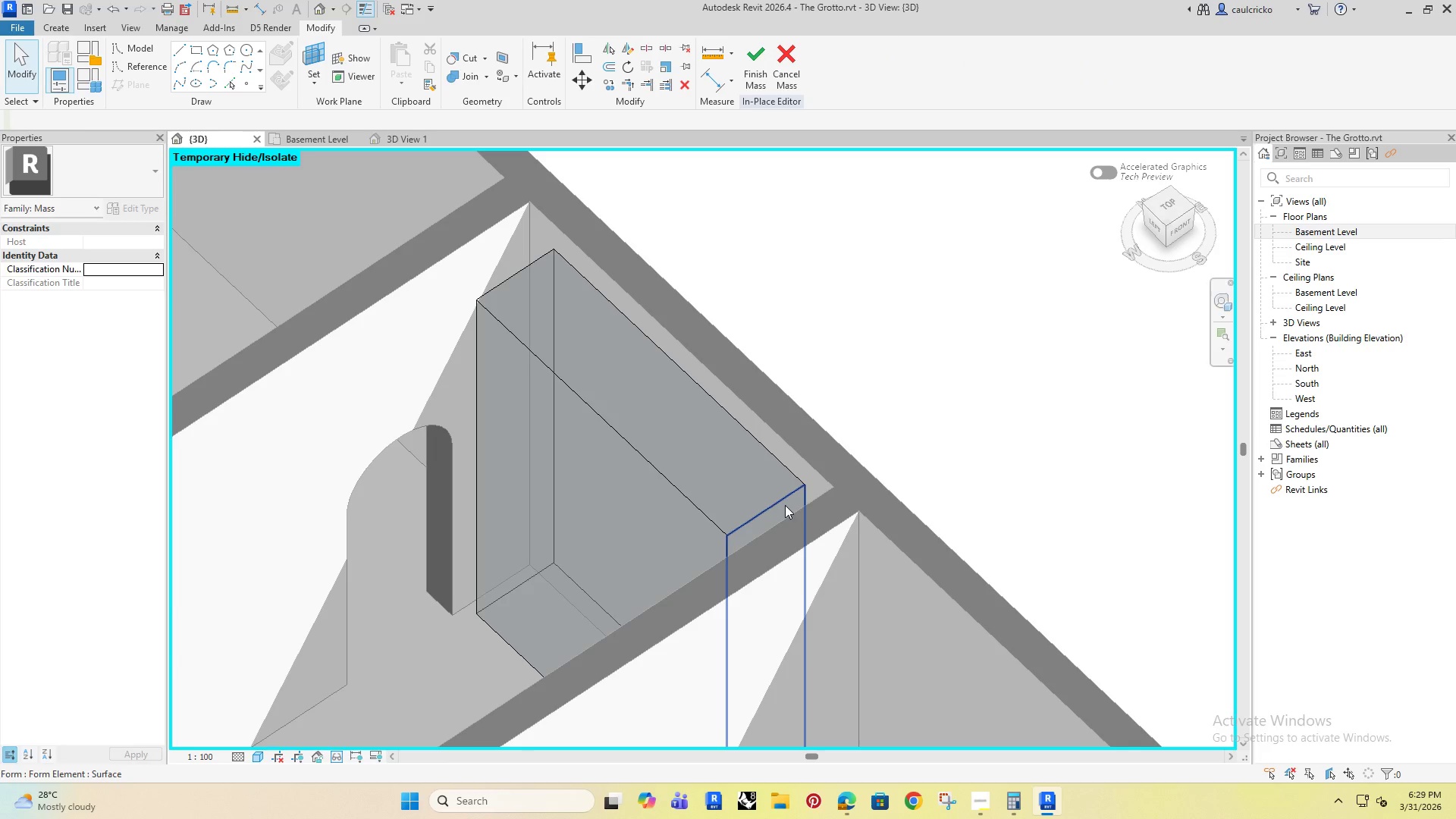 
type(pk)
 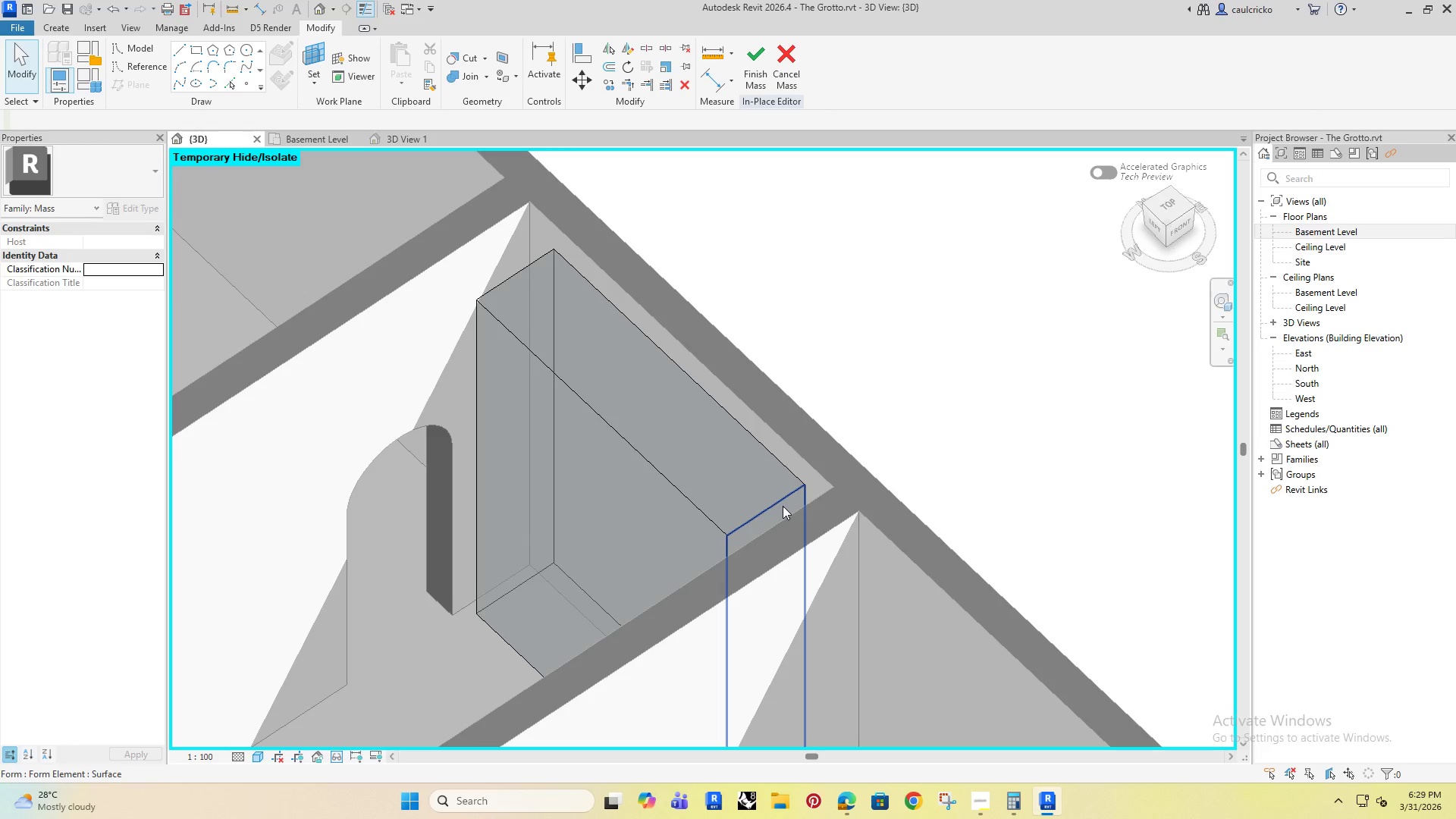 
left_click([783, 507])
 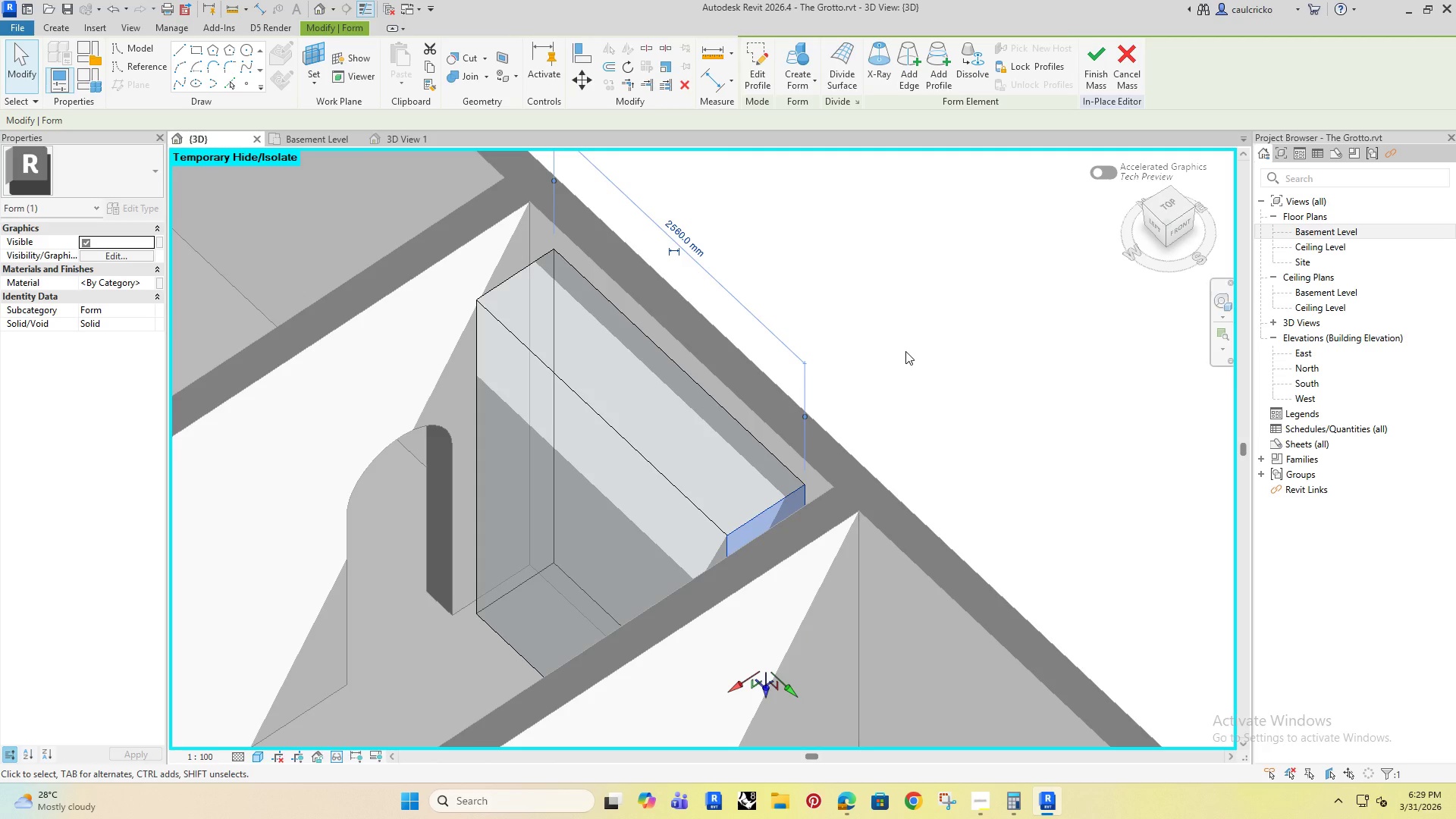 
left_click([905, 351])
 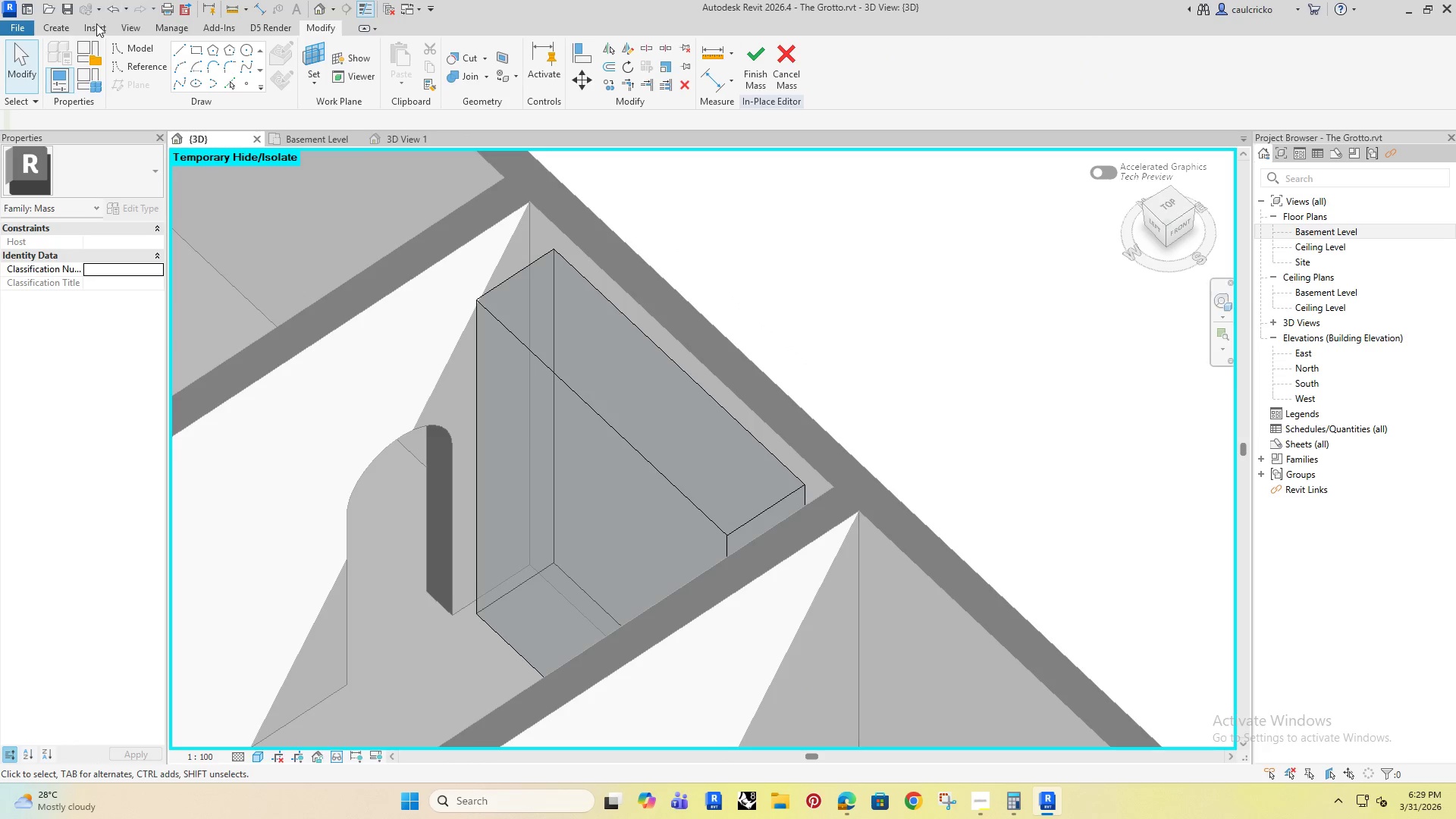 
left_click([55, 30])
 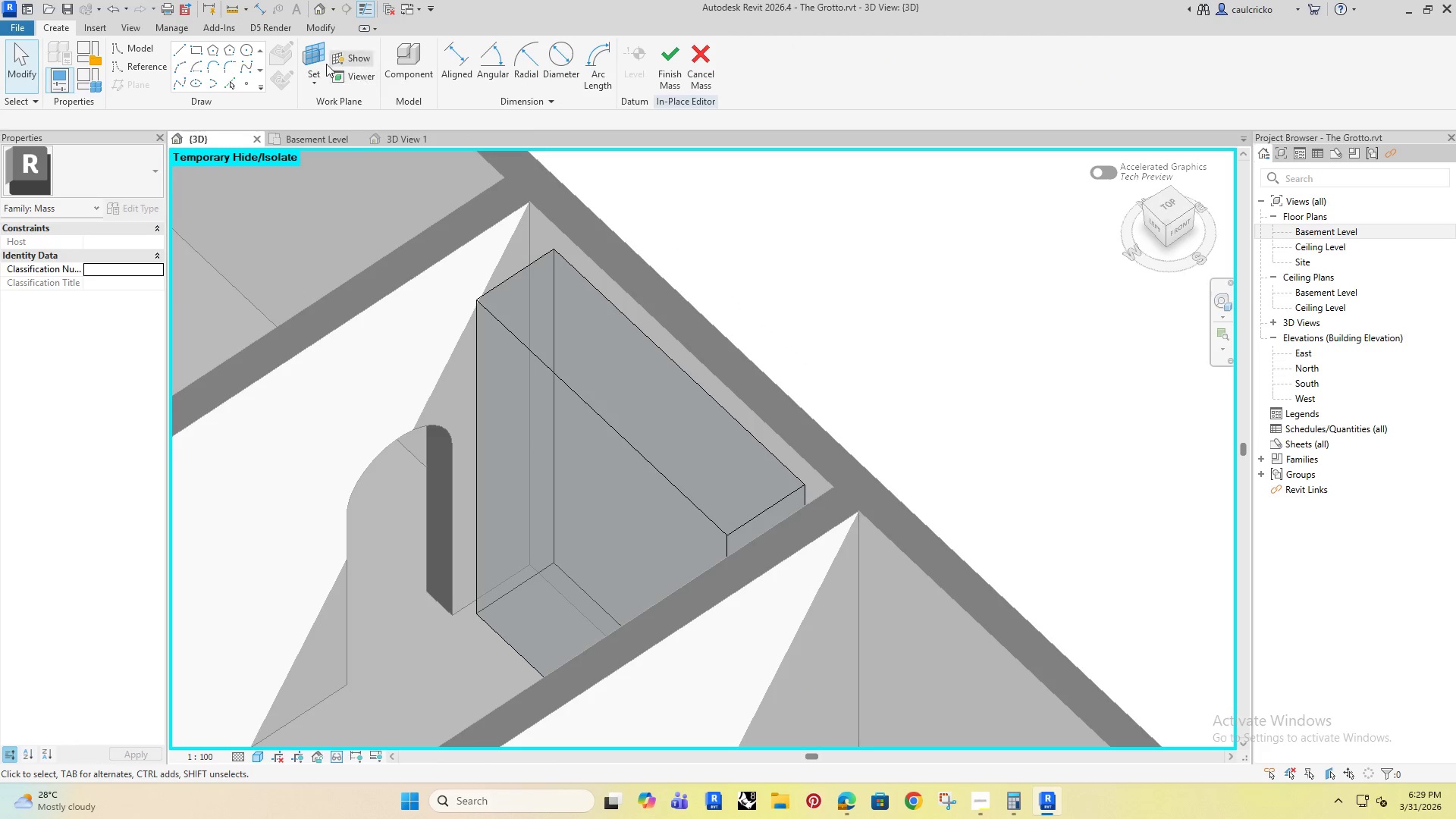 
left_click([303, 78])
 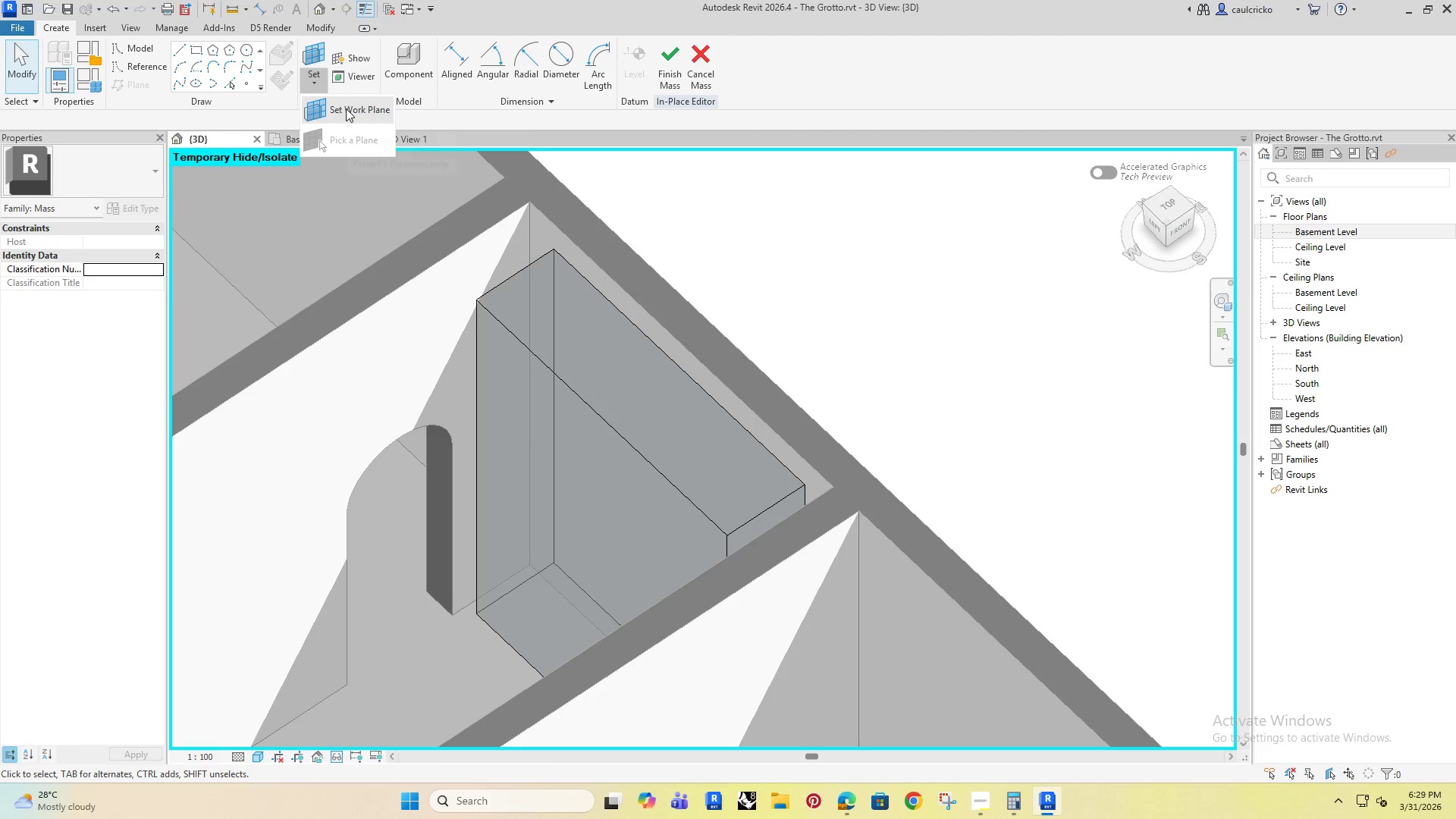 
left_click([346, 108])
 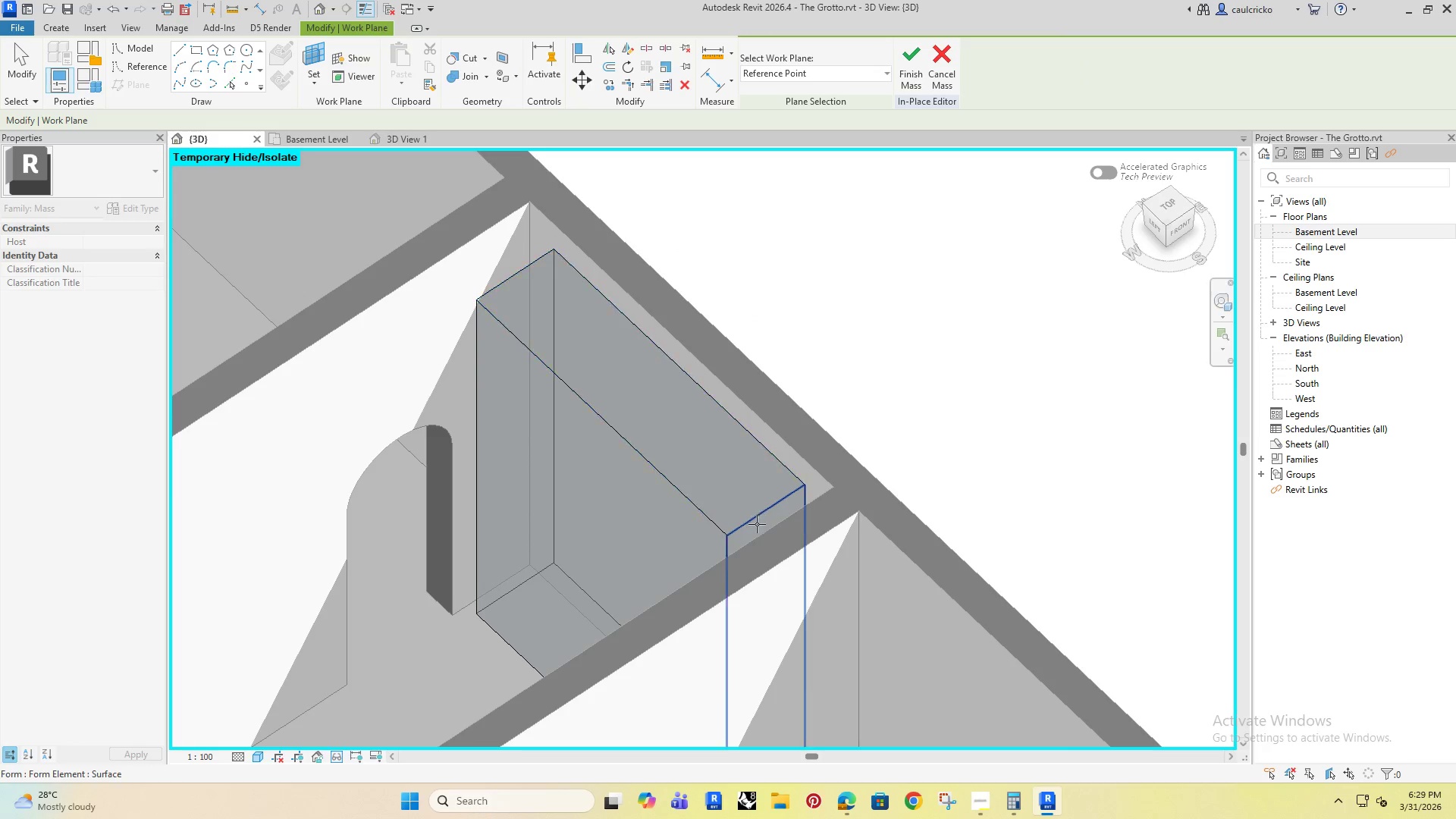 
left_click([757, 525])
 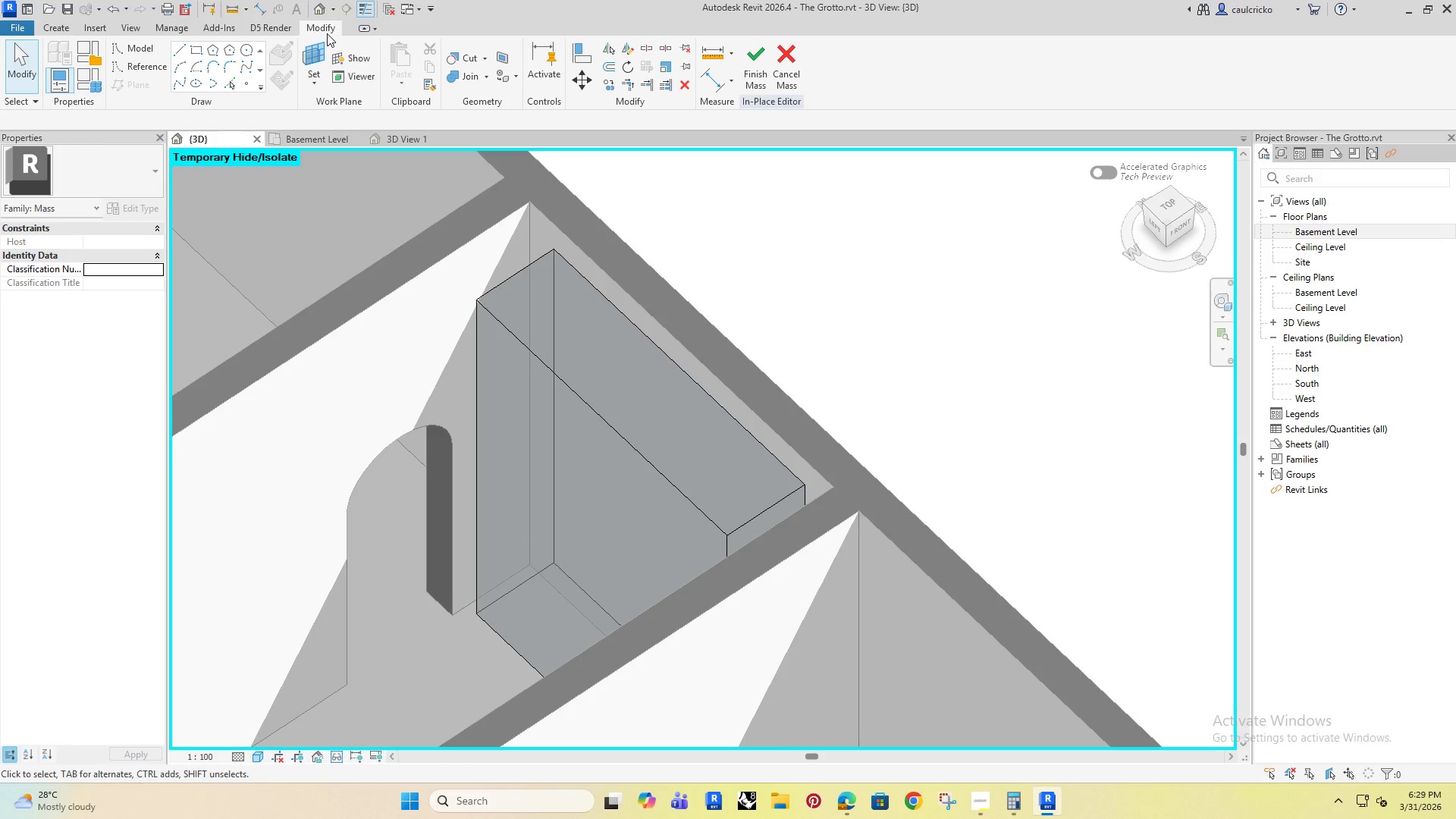 
left_click([355, 61])
 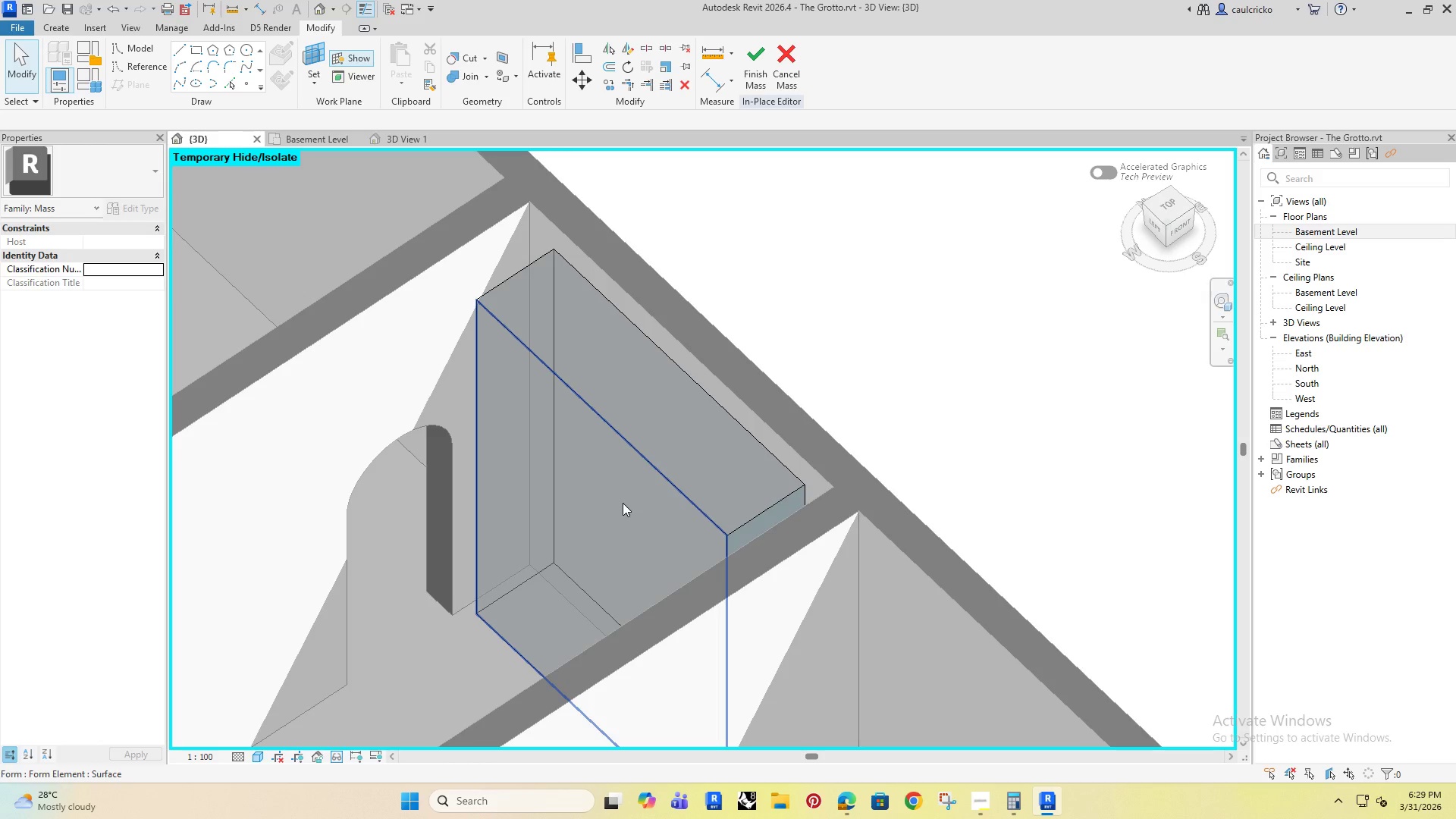 
hold_key(key=ShiftRight, duration=0.88)
 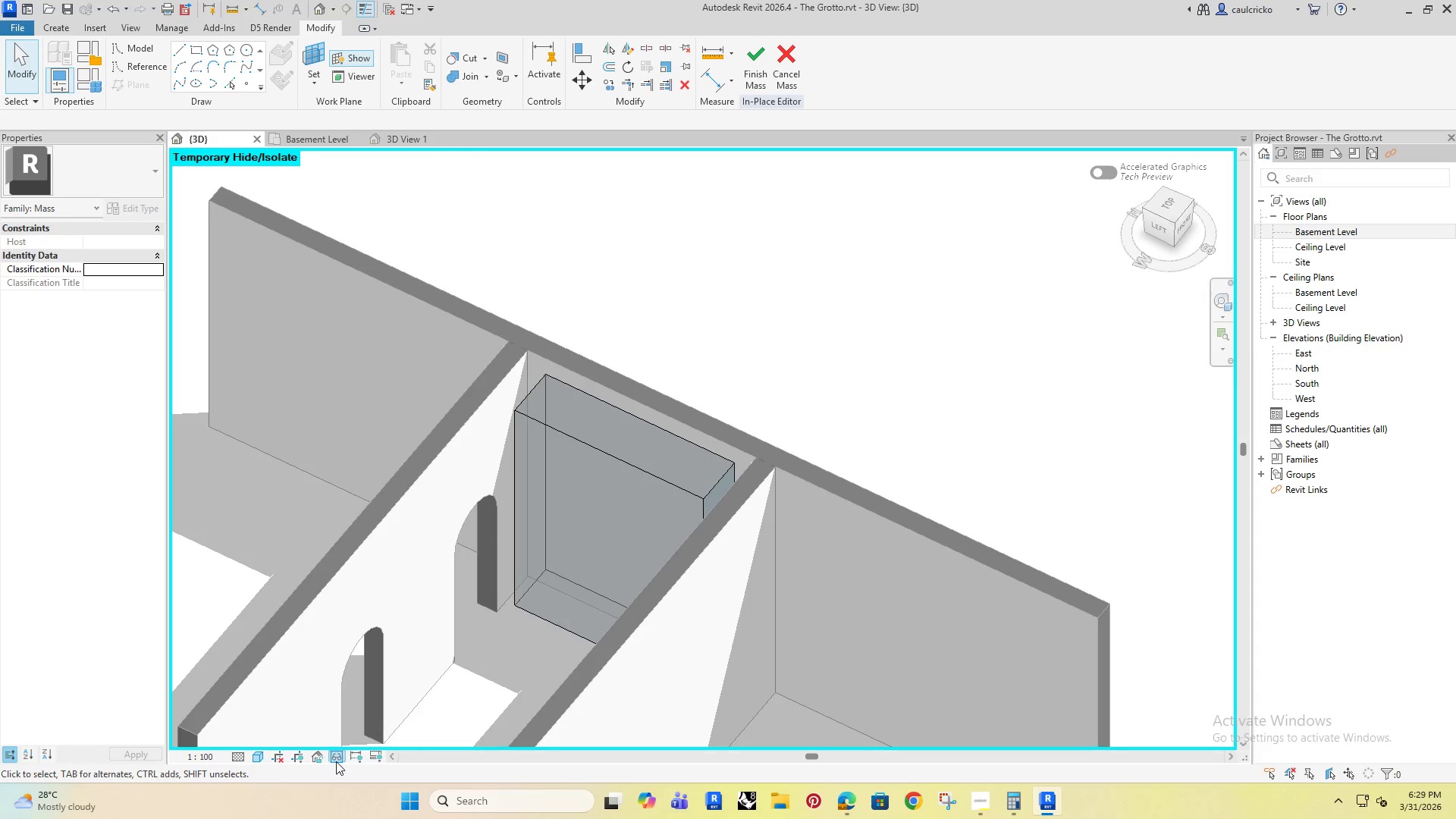 
scroll: coordinate [604, 514], scroll_direction: down, amount: 4.0
 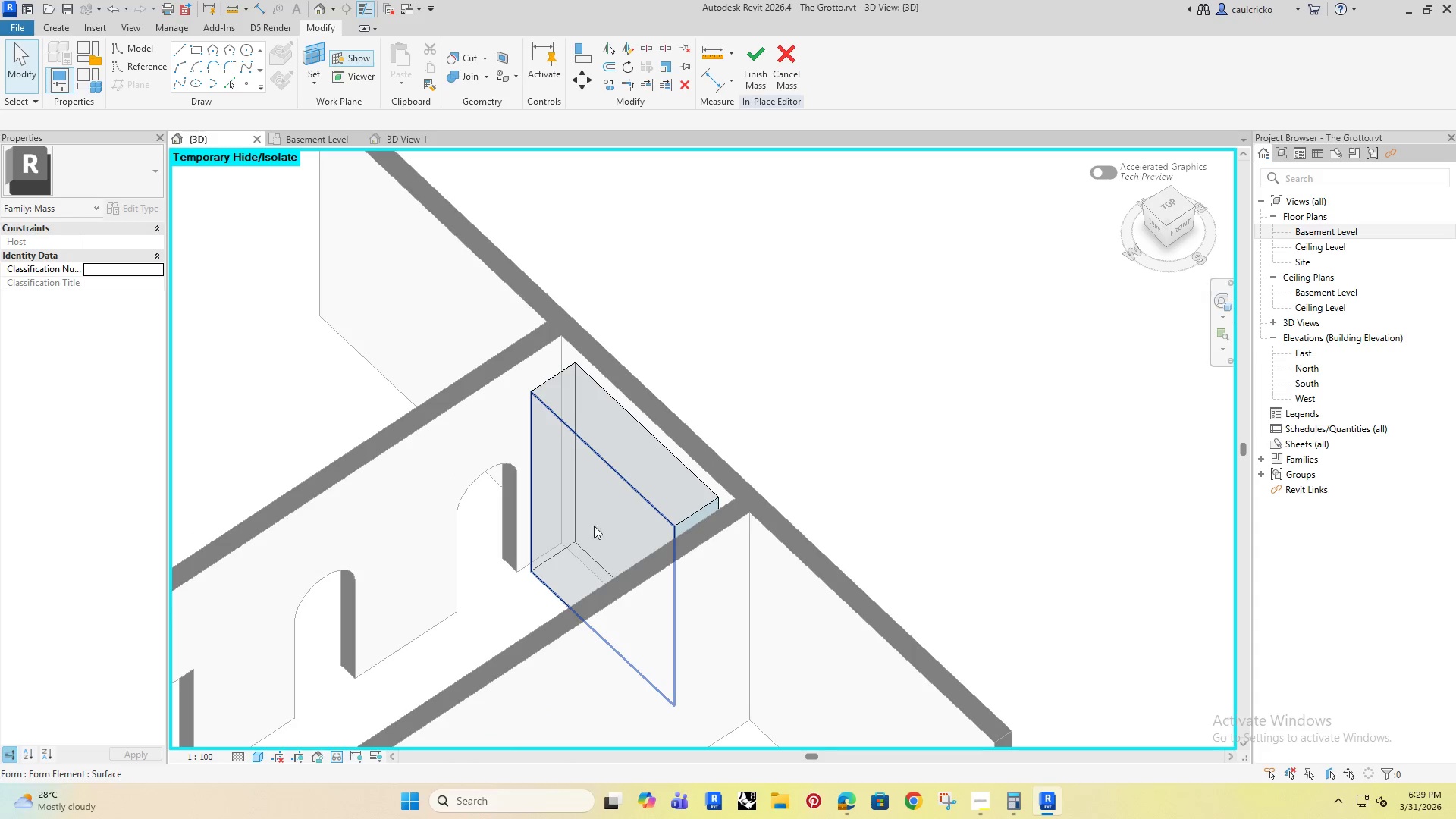 
left_click([334, 752])
 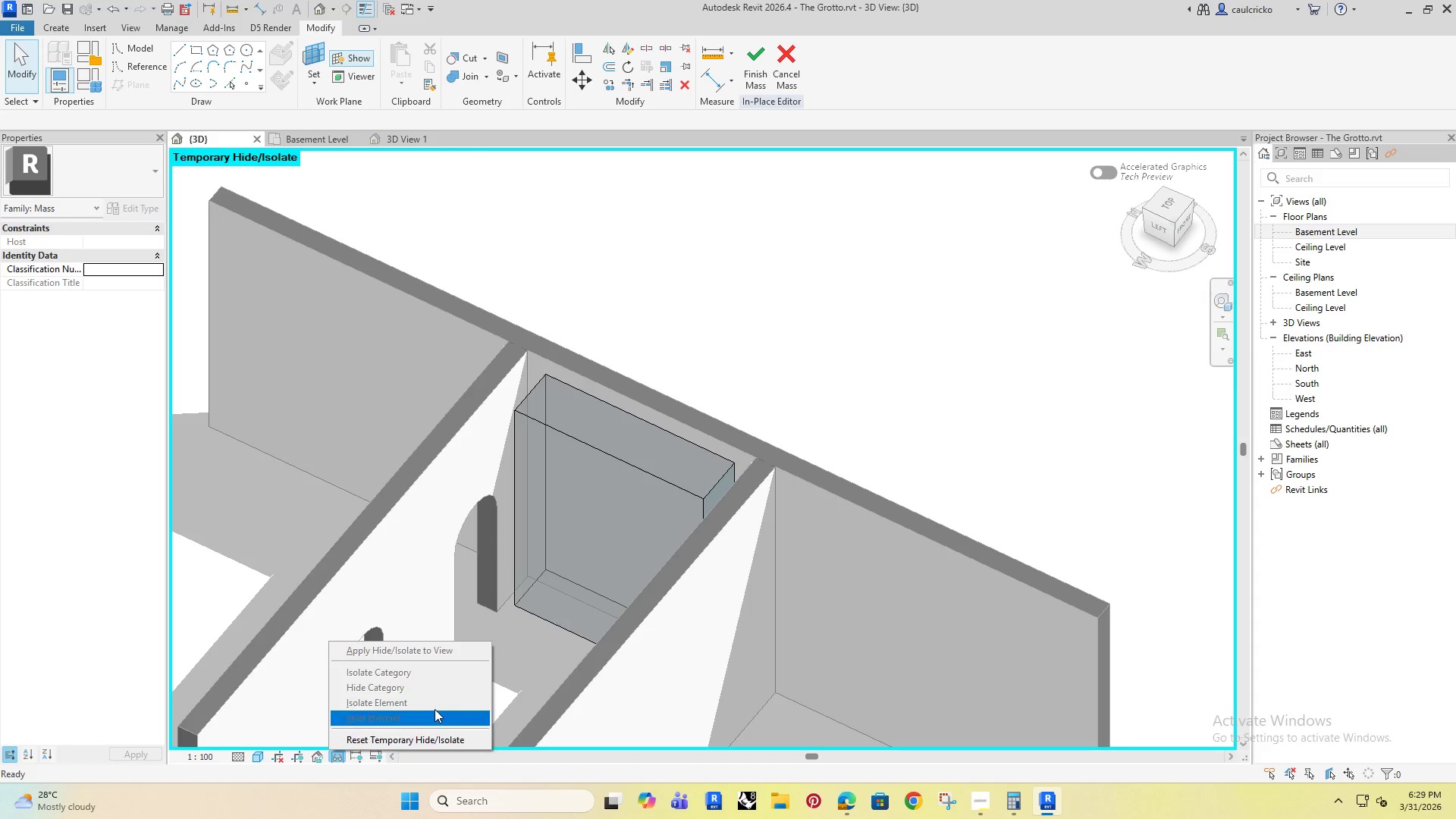 
left_click([755, 598])
 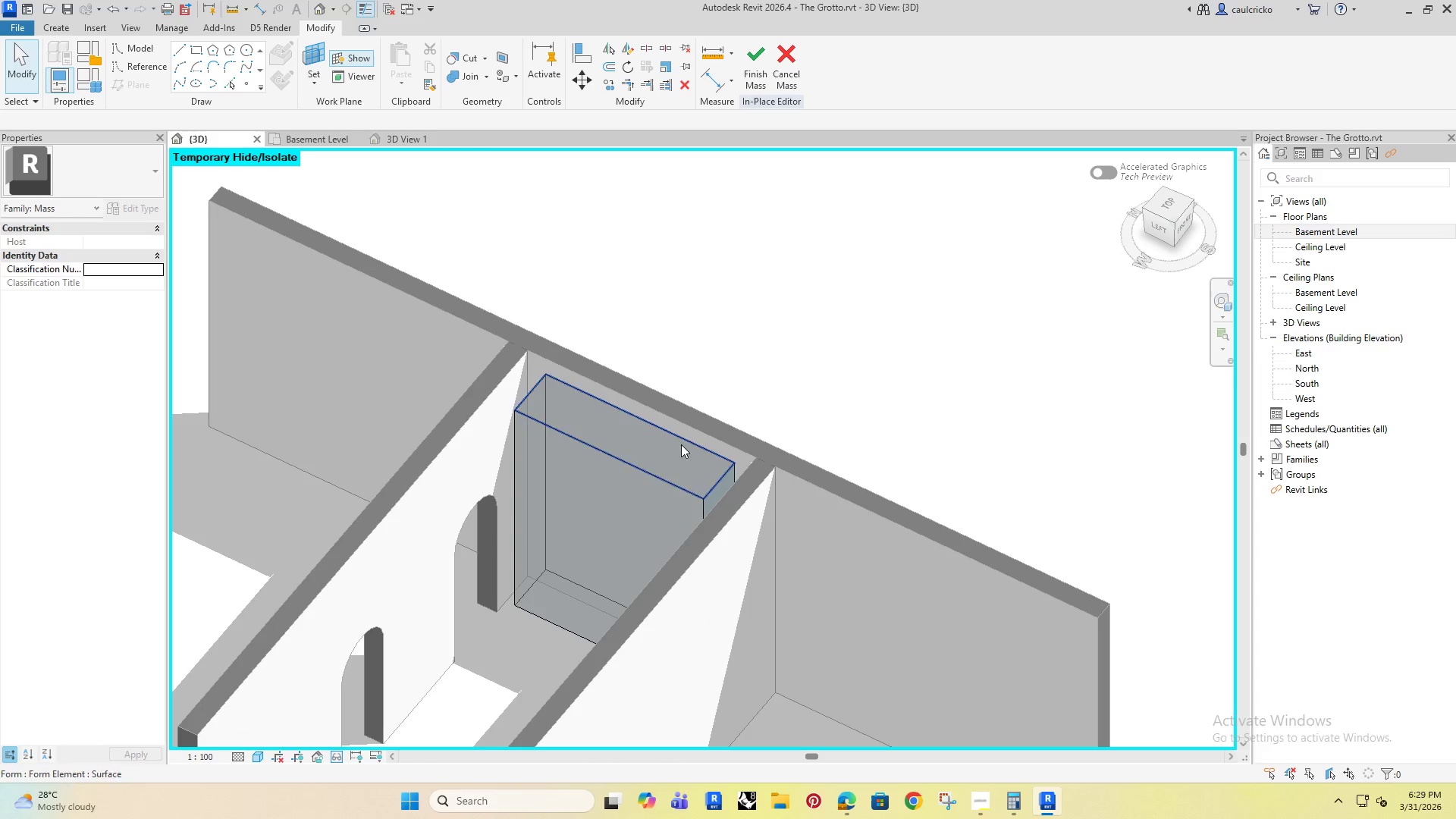 
left_click_drag(start_coordinate=[382, 322], to_coordinate=[885, 654])
 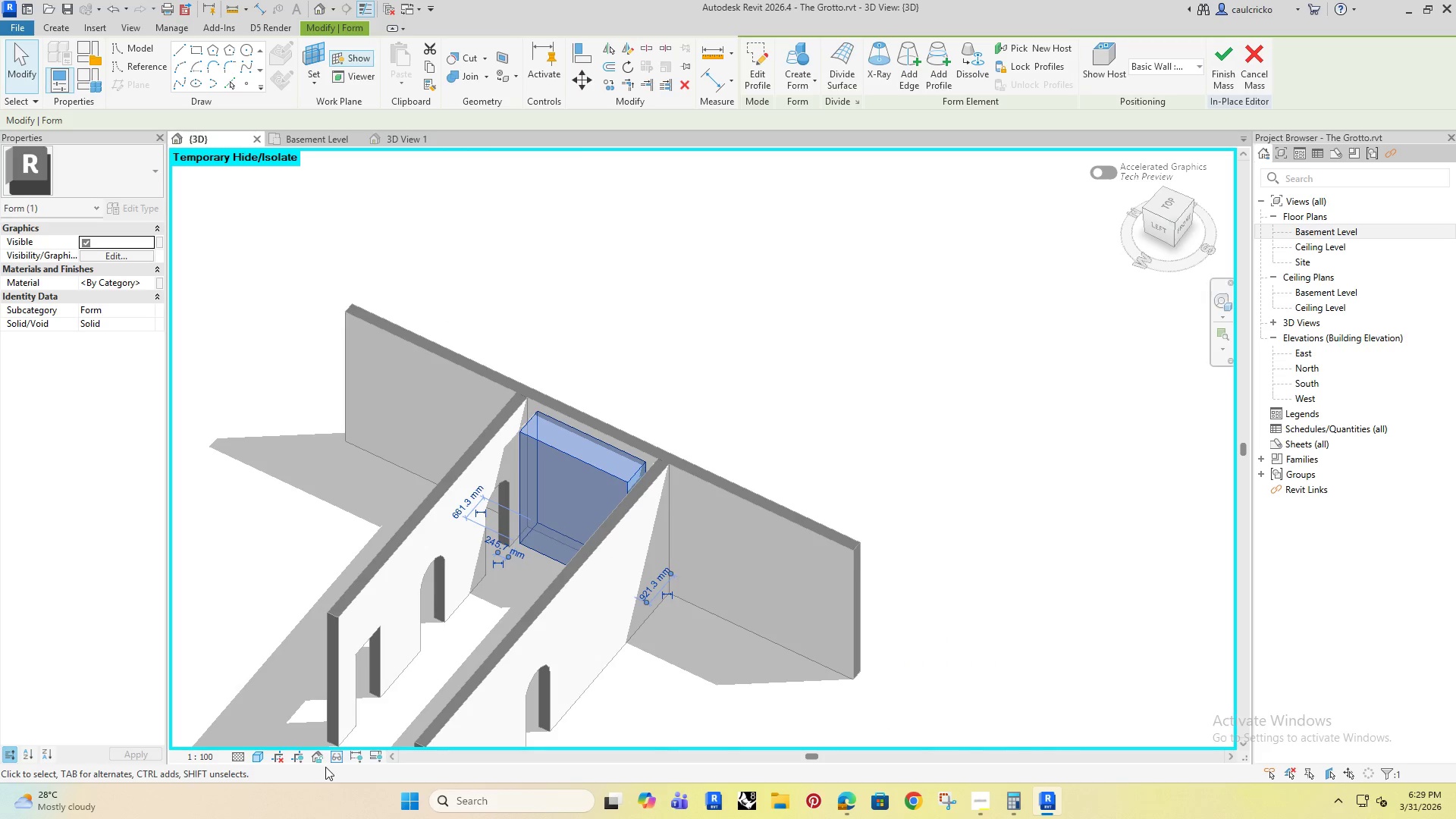 
scroll: coordinate [527, 461], scroll_direction: down, amount: 4.0
 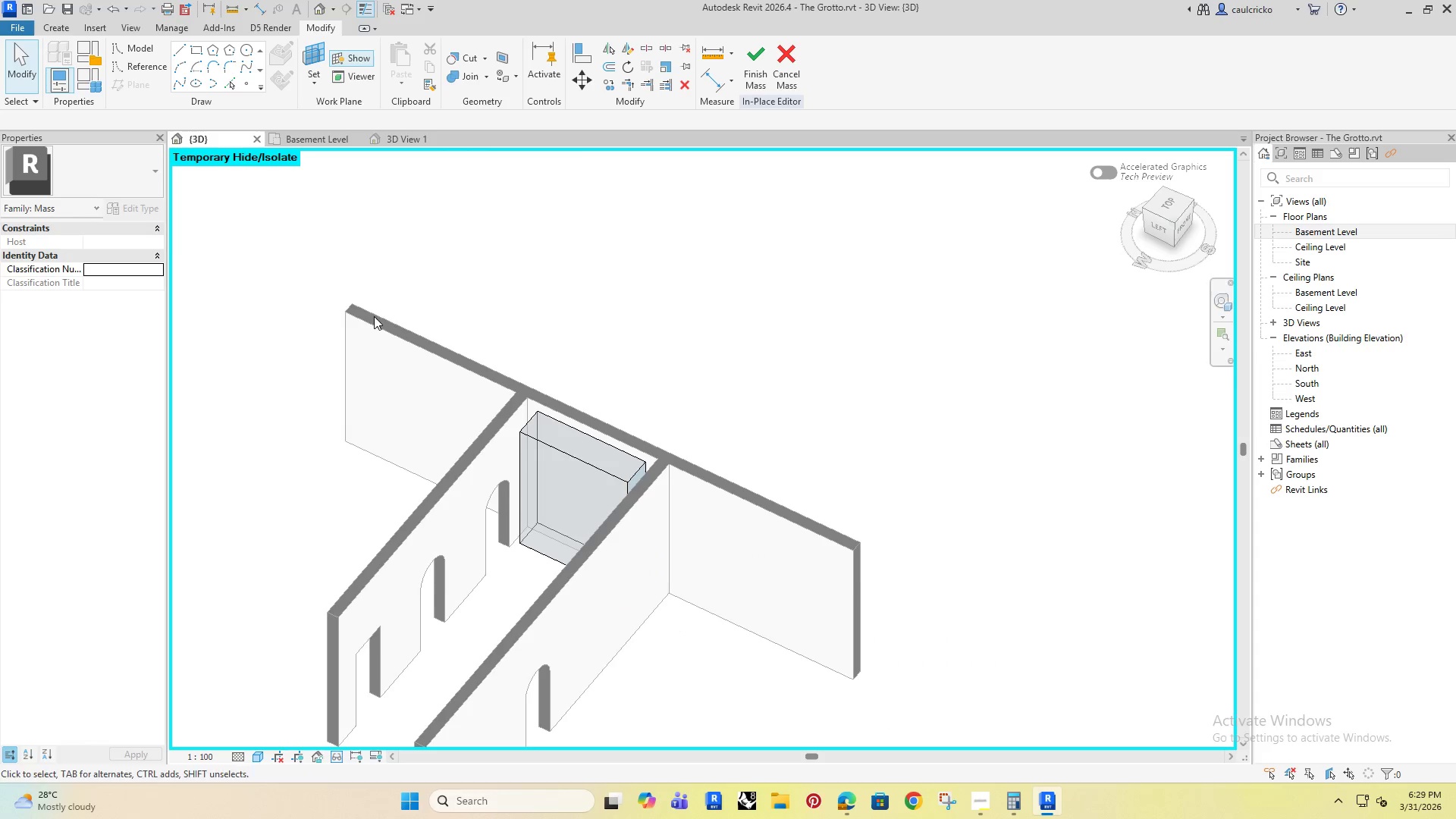 
left_click([334, 758])
 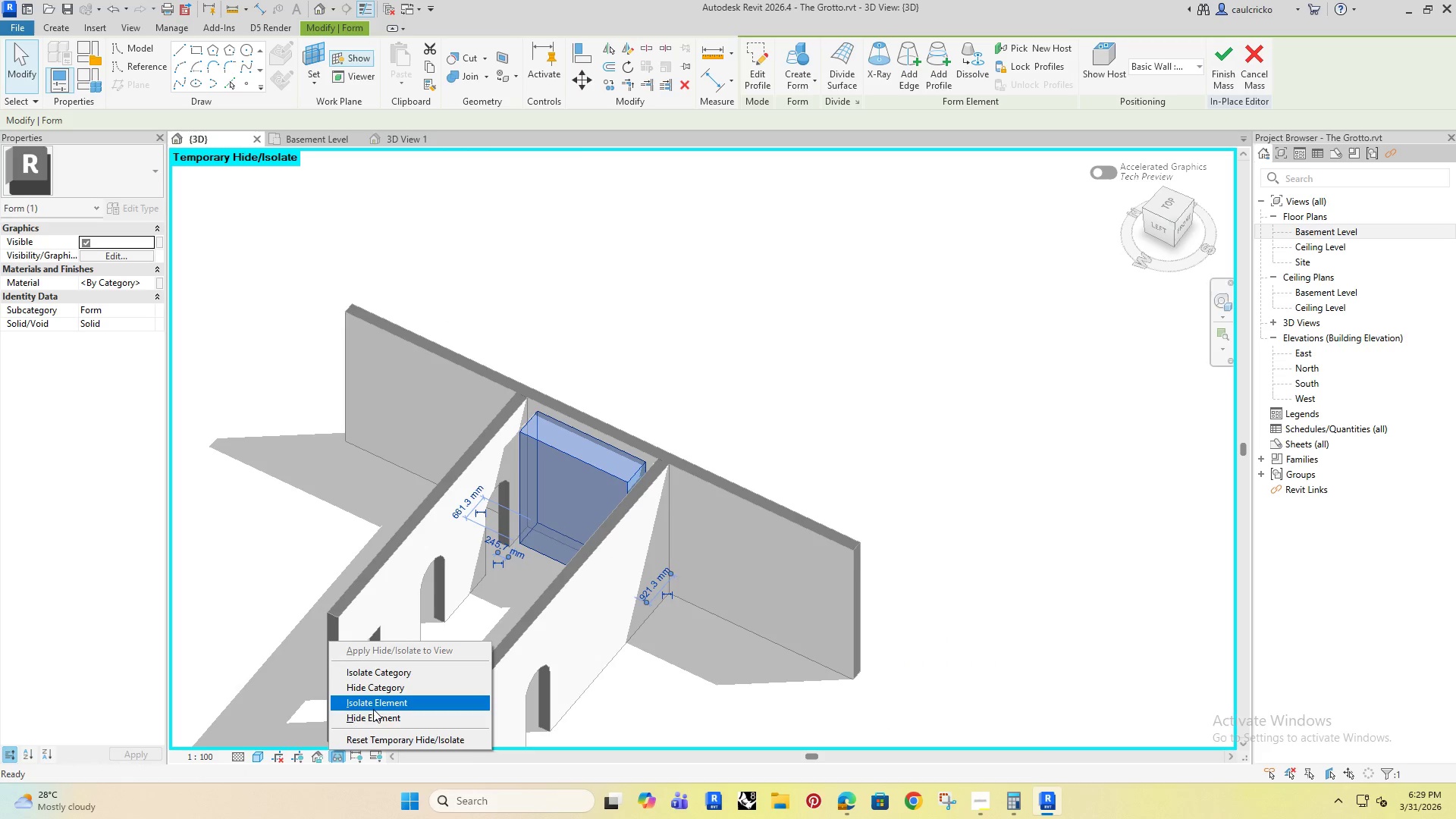 
left_click([372, 703])
 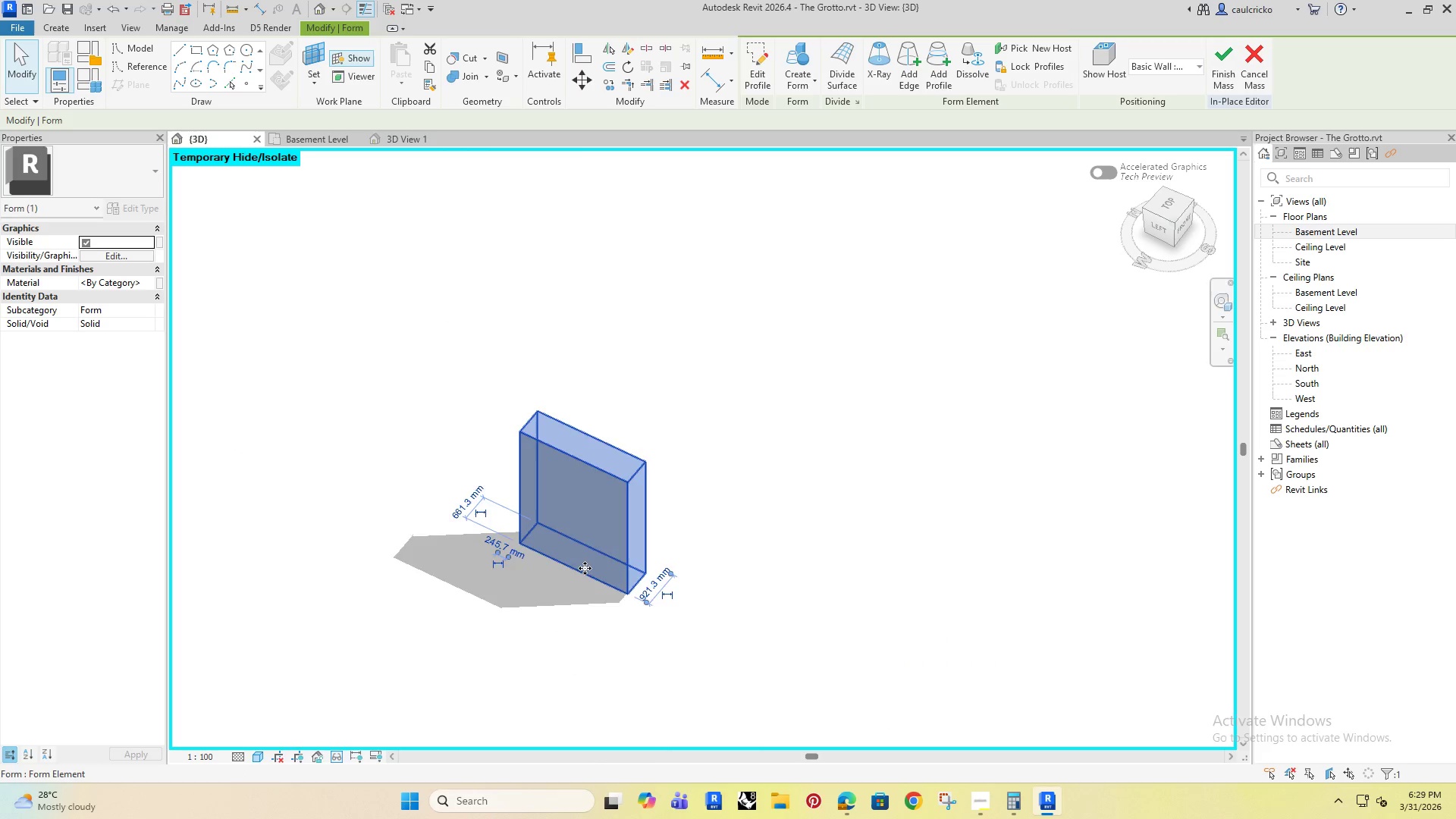 
hold_key(key=ShiftRight, duration=0.31)
 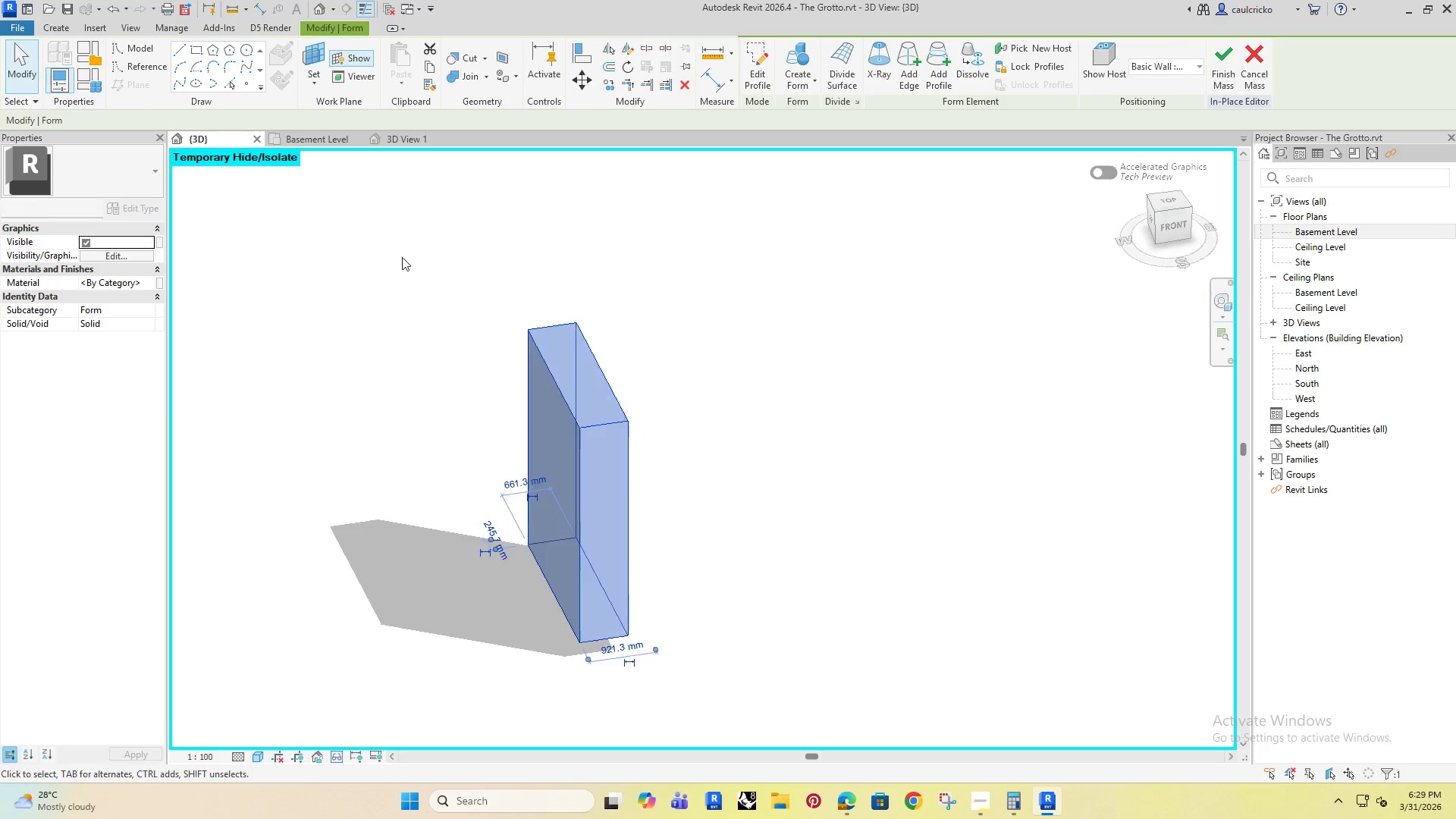 
left_click([402, 256])
 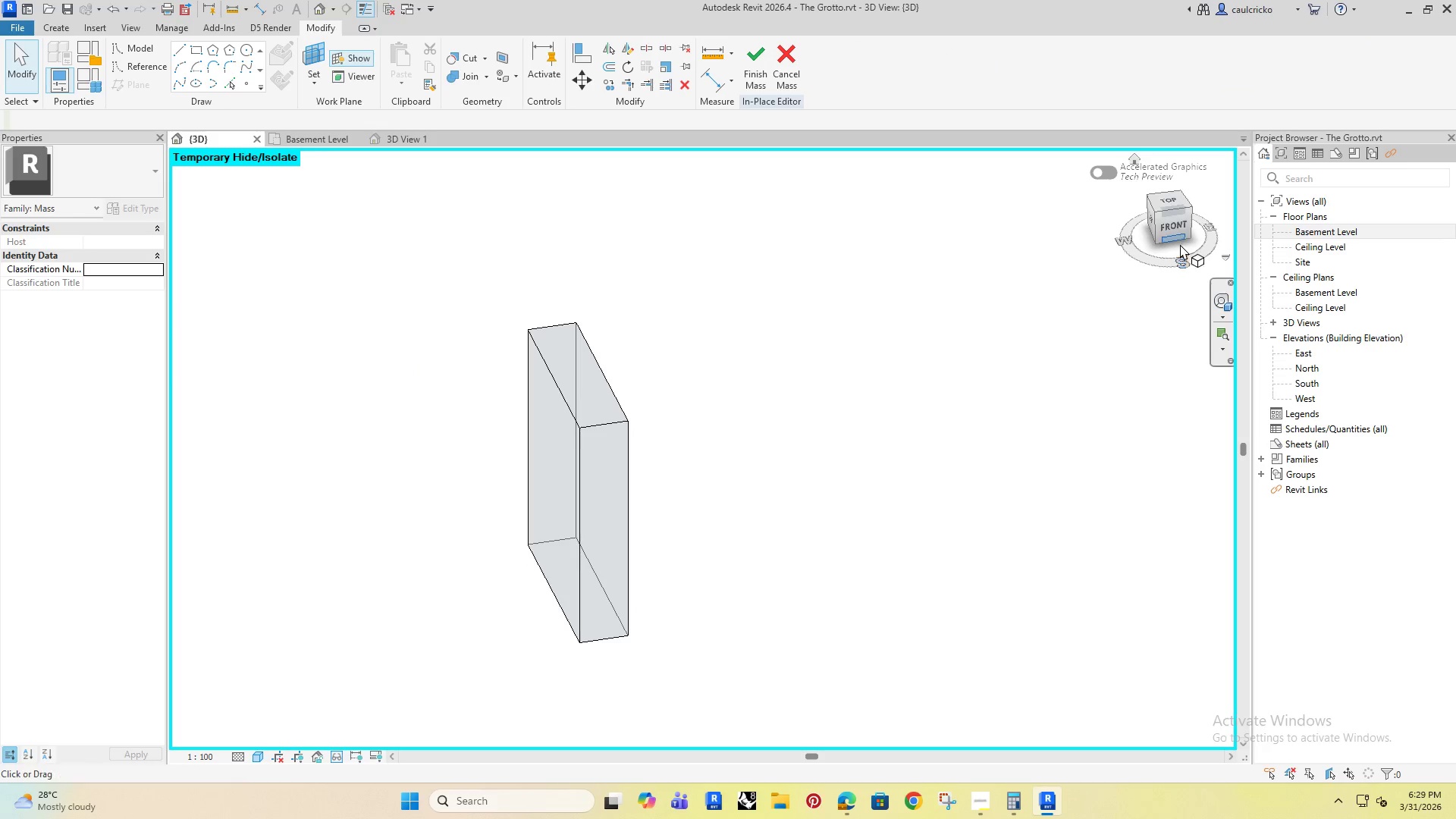 
scroll: coordinate [585, 548], scroll_direction: up, amount: 4.0
 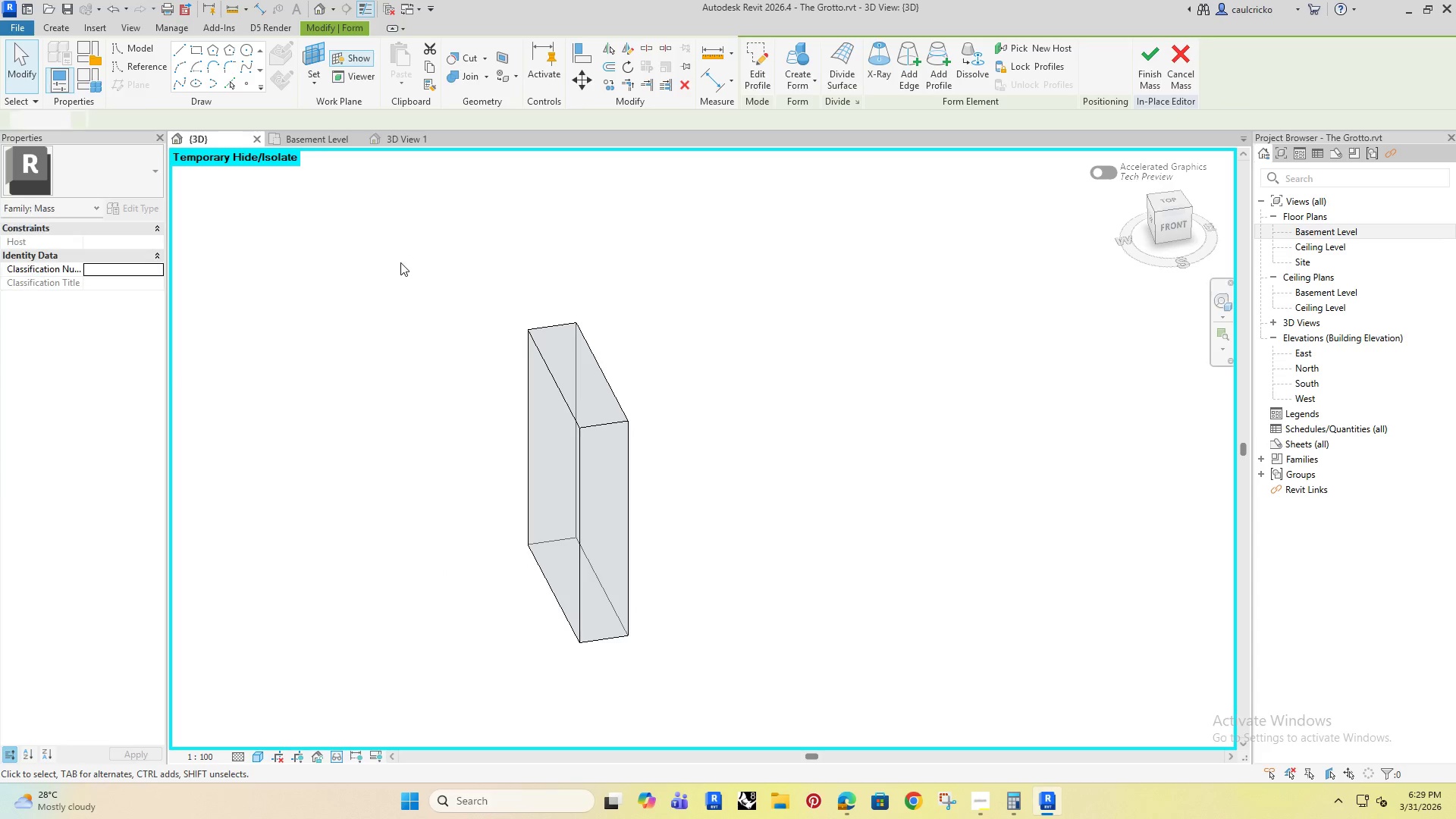 
left_click([1170, 226])
 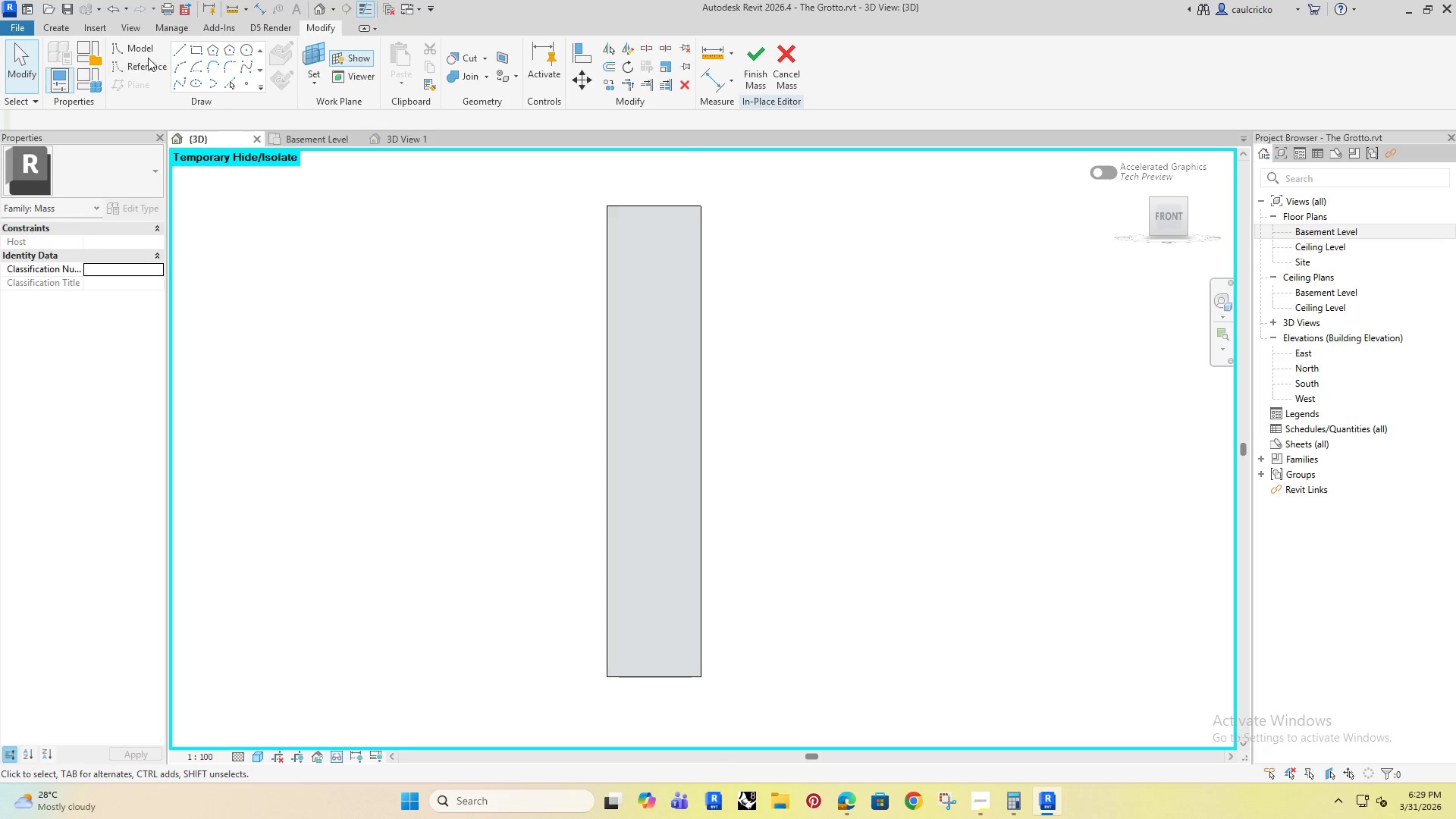 
left_click([143, 52])
 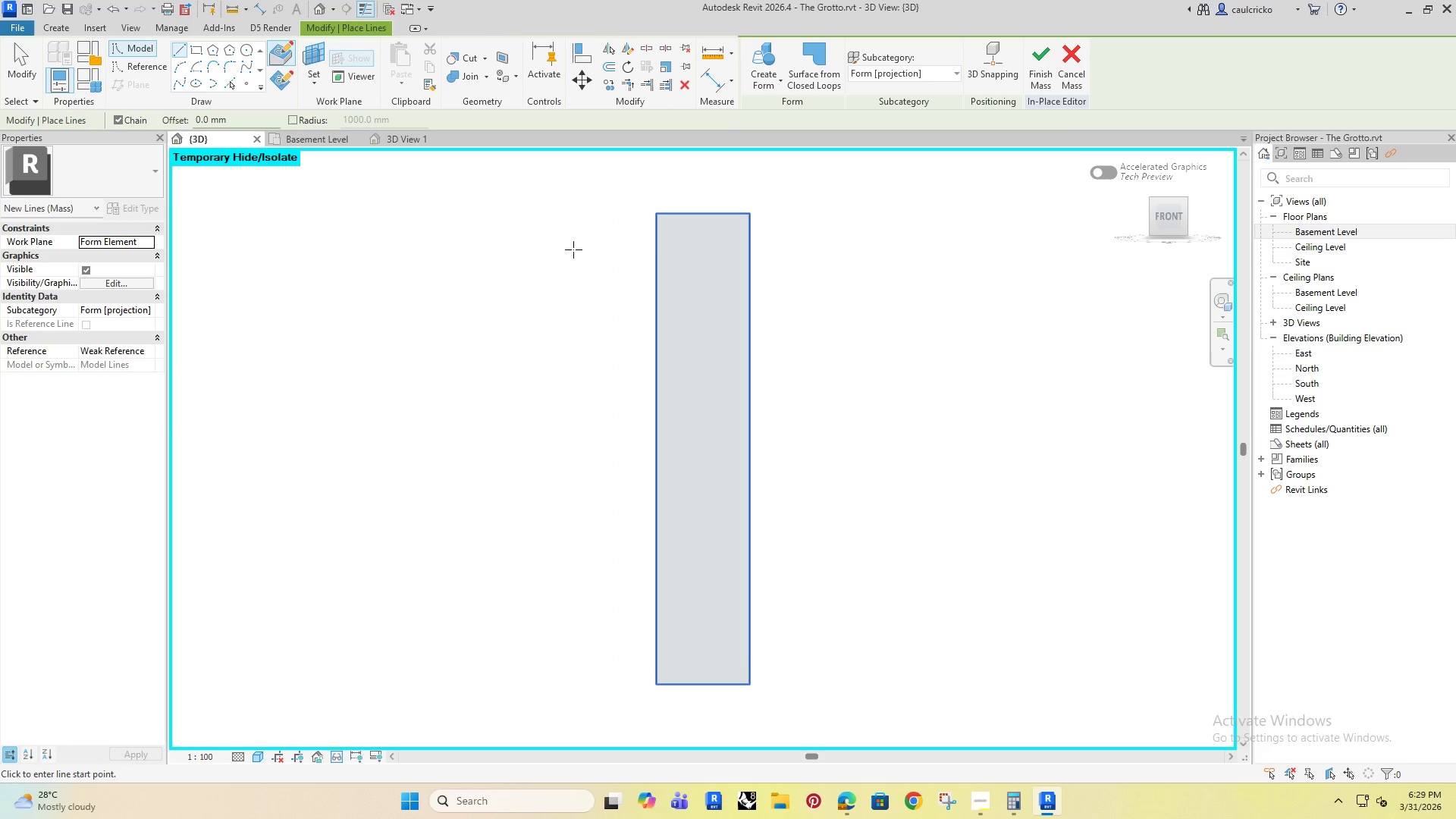 
scroll: coordinate [755, 231], scroll_direction: up, amount: 5.0
 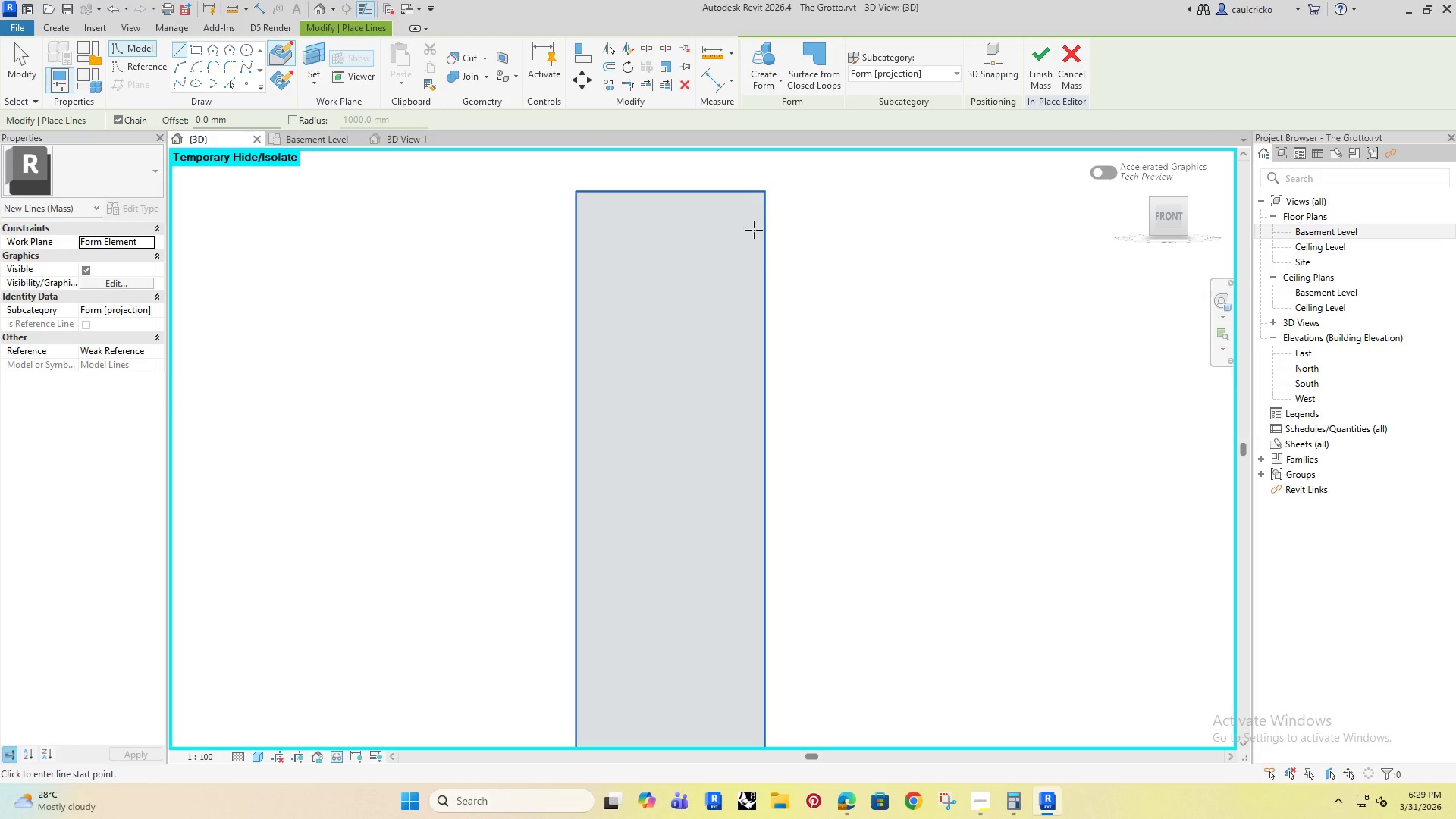 
left_click([764, 190])
 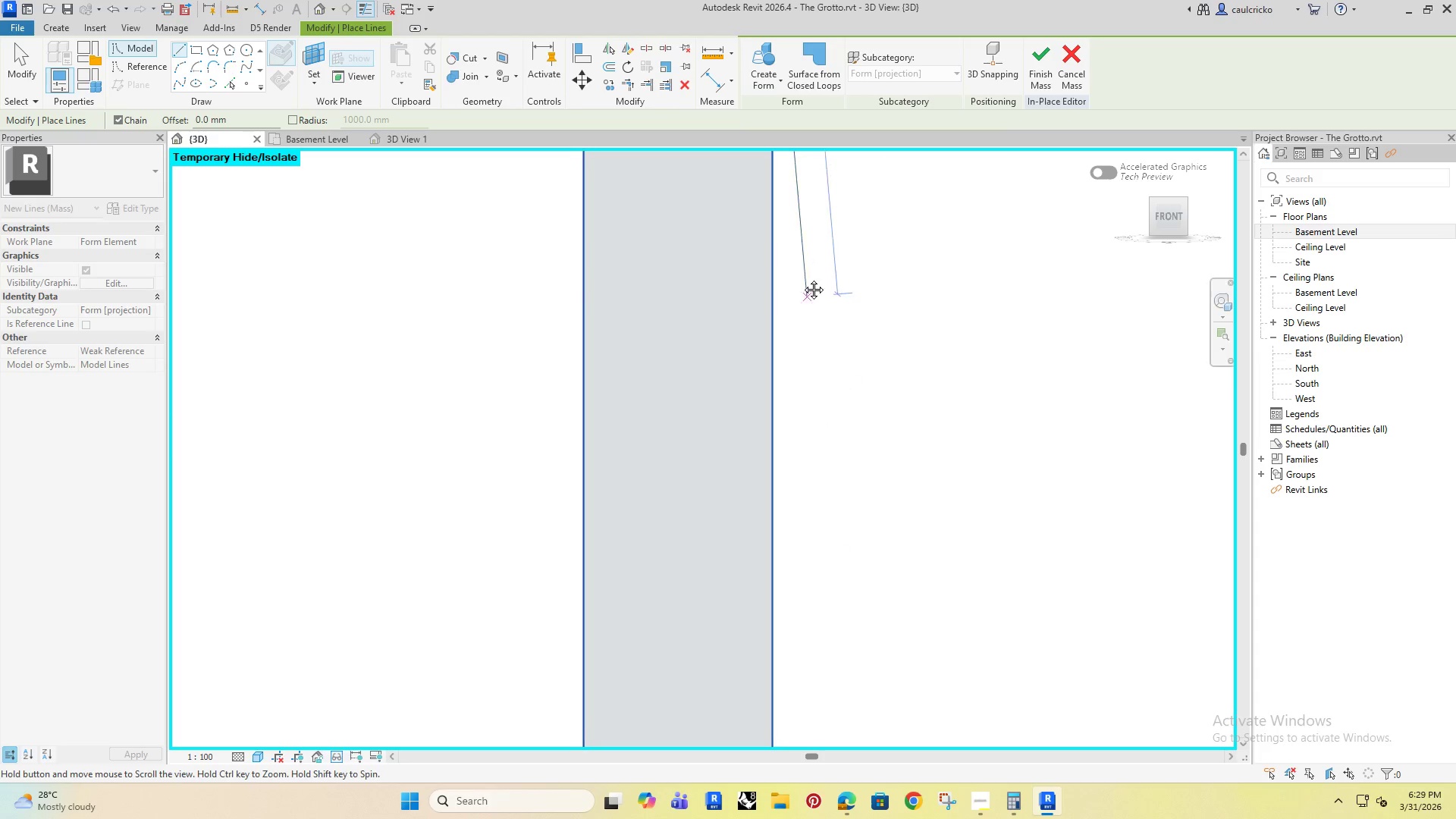 
scroll: coordinate [764, 416], scroll_direction: down, amount: 3.0
 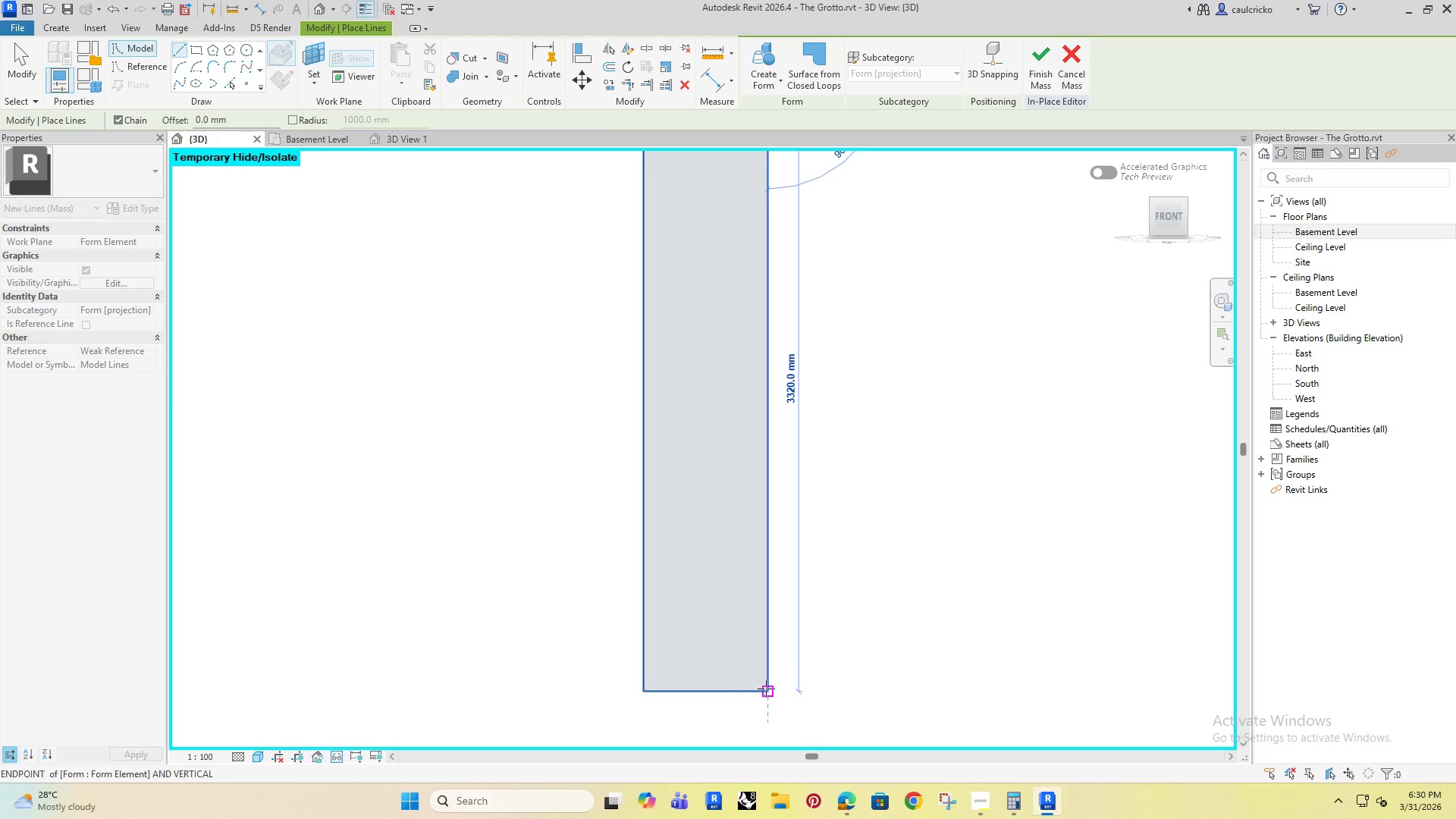 
left_click([766, 689])
 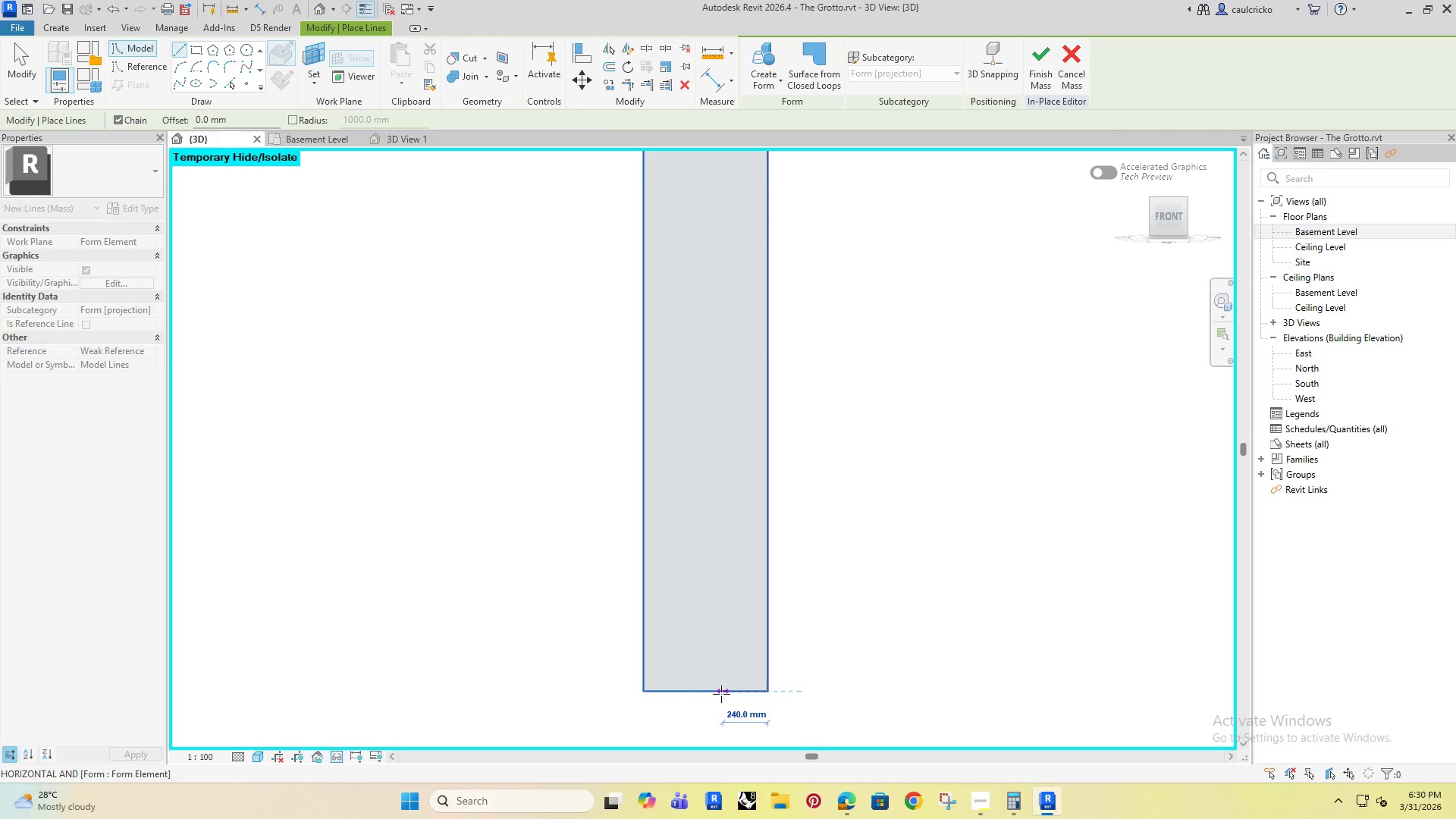 
left_click([721, 694])
 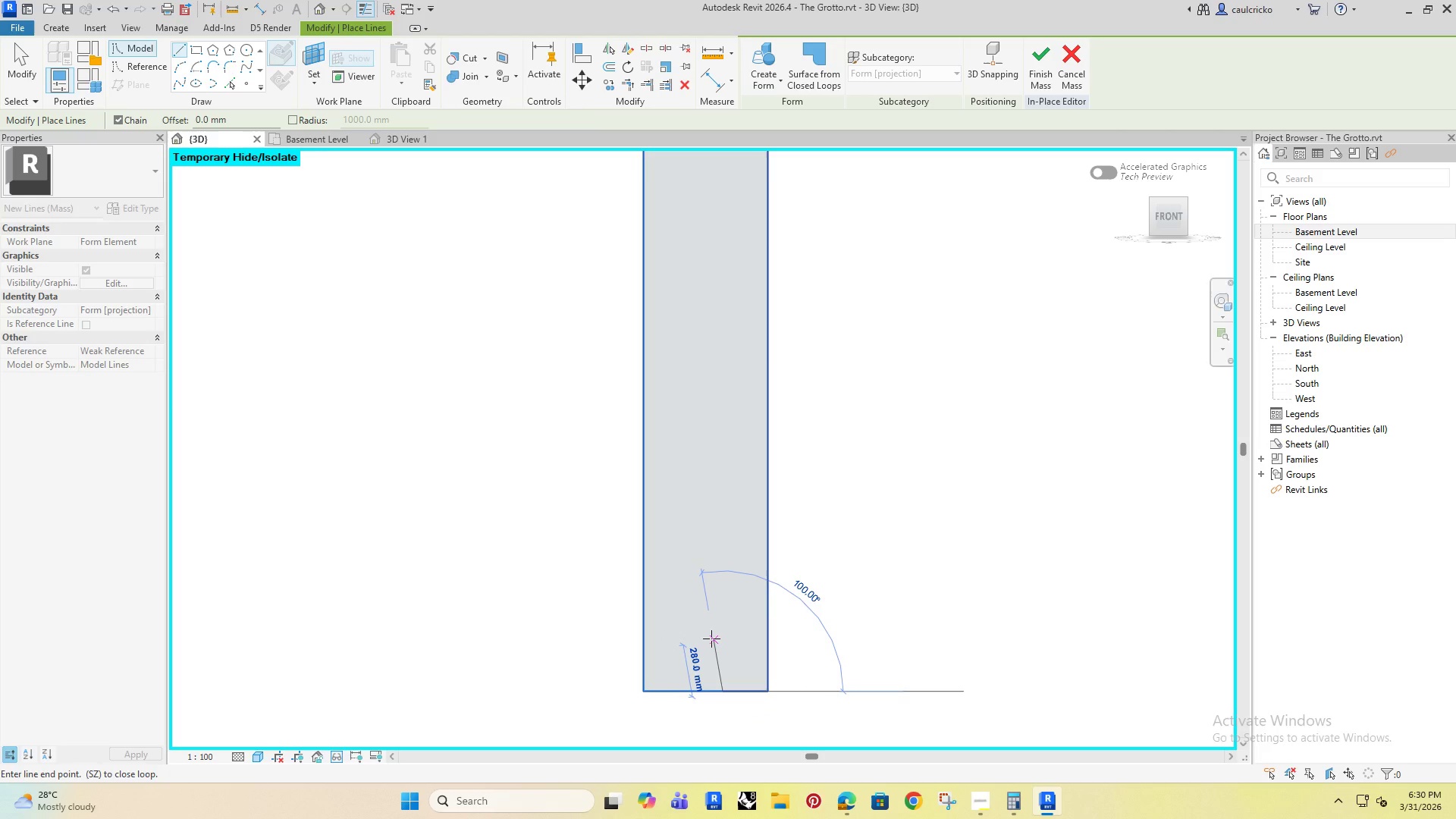 
key(Escape)
 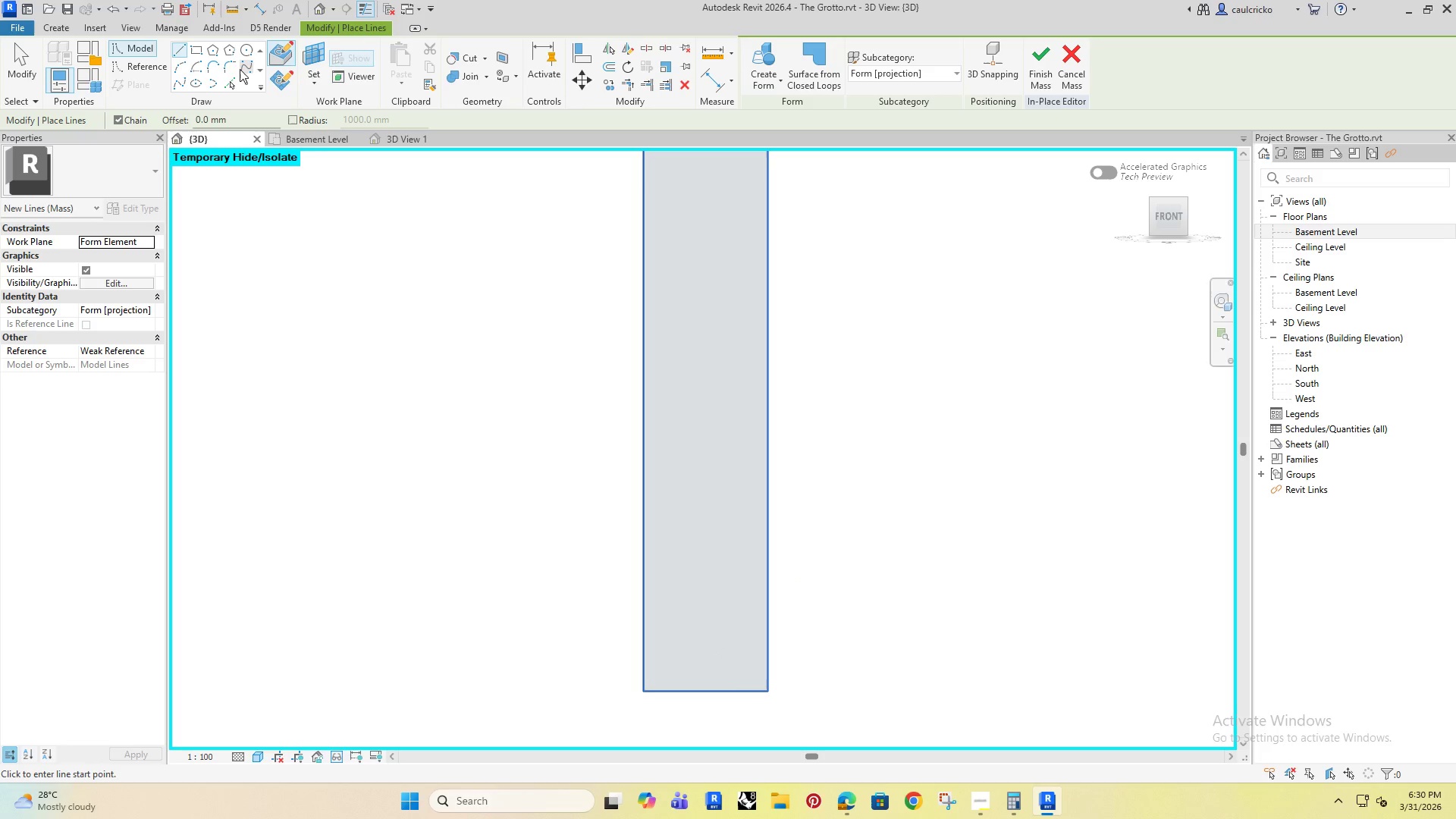 
left_click([246, 65])
 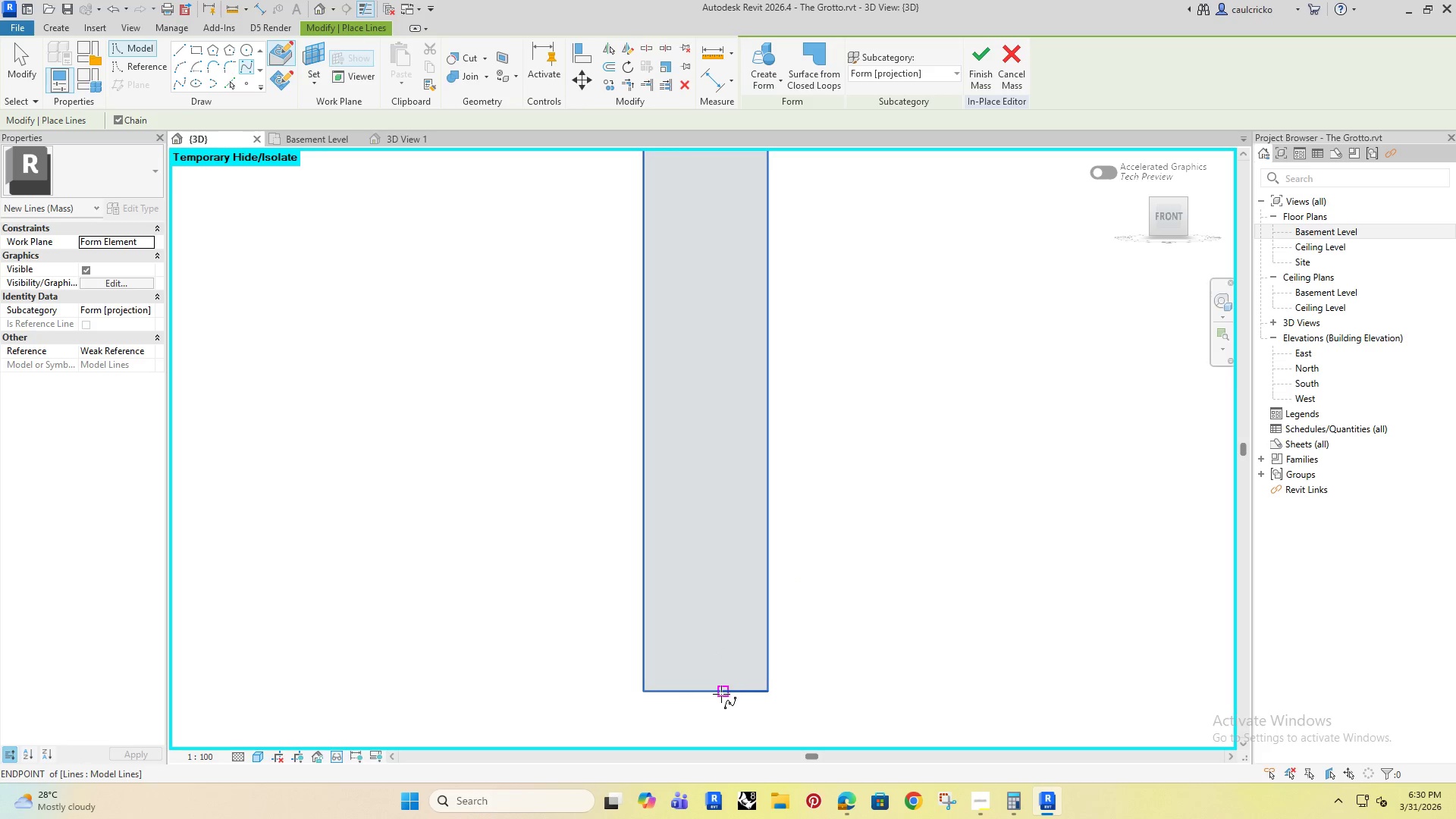 
left_click([726, 694])
 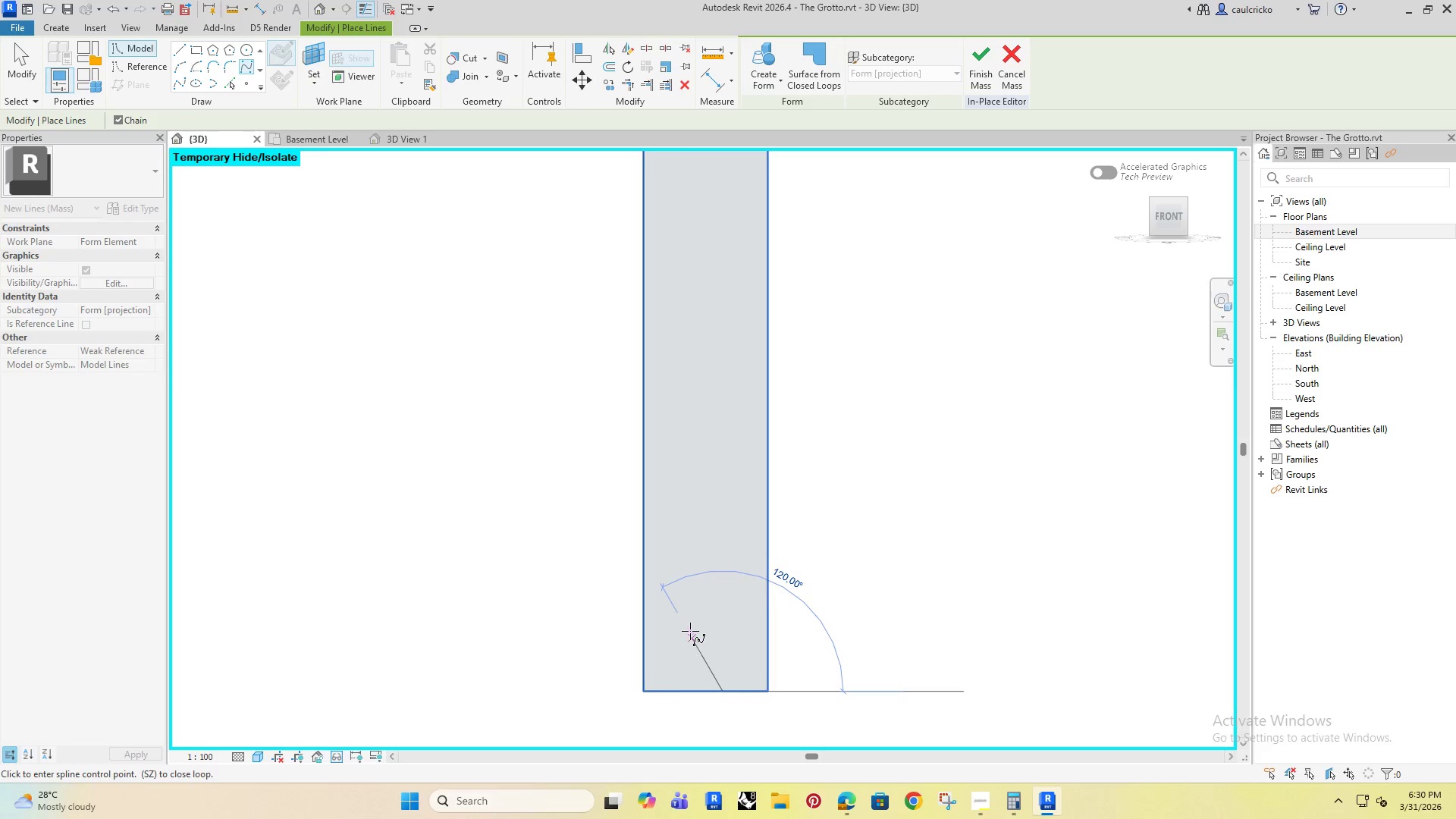 
left_click([690, 625])
 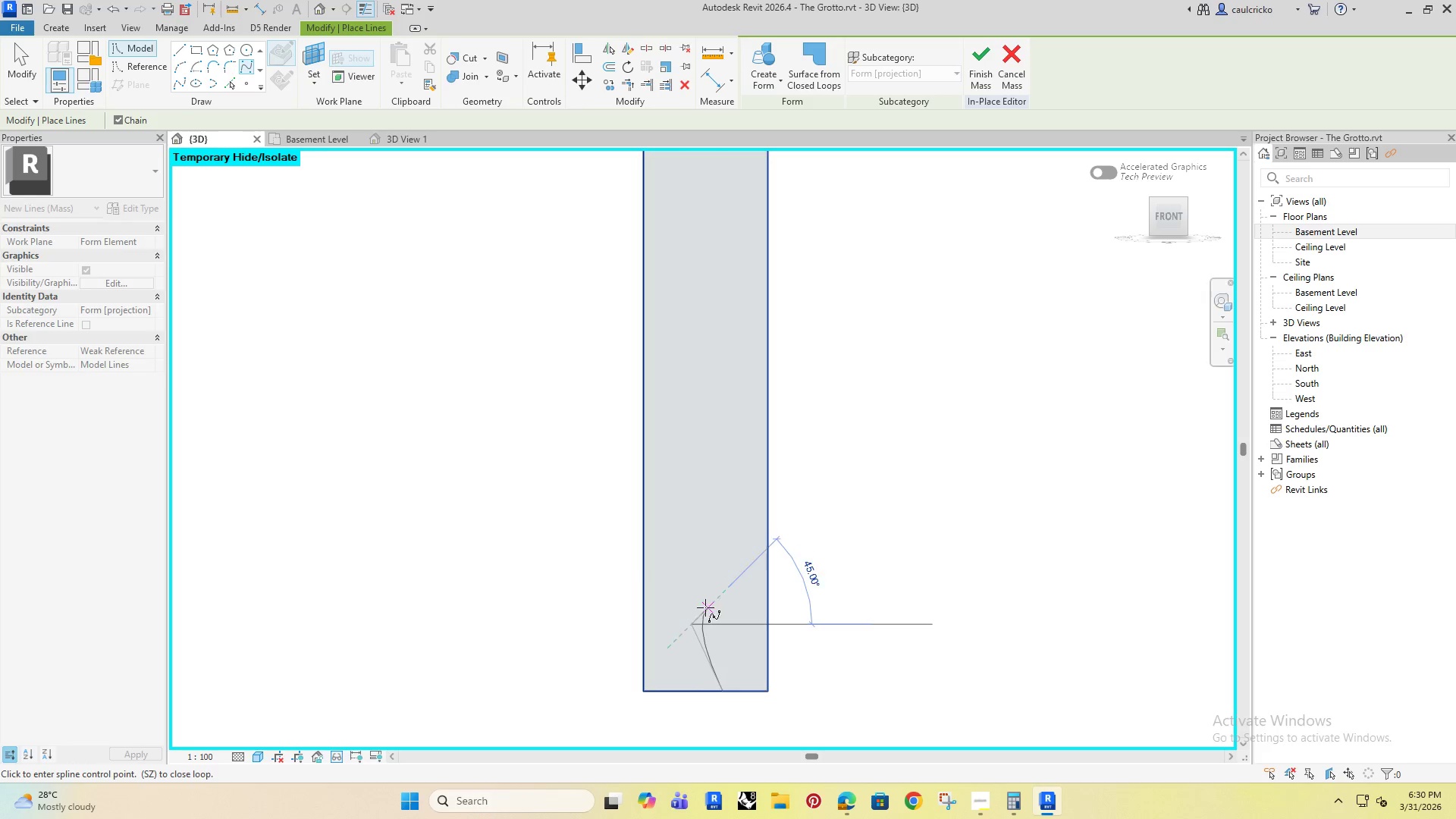 
key(Escape)
 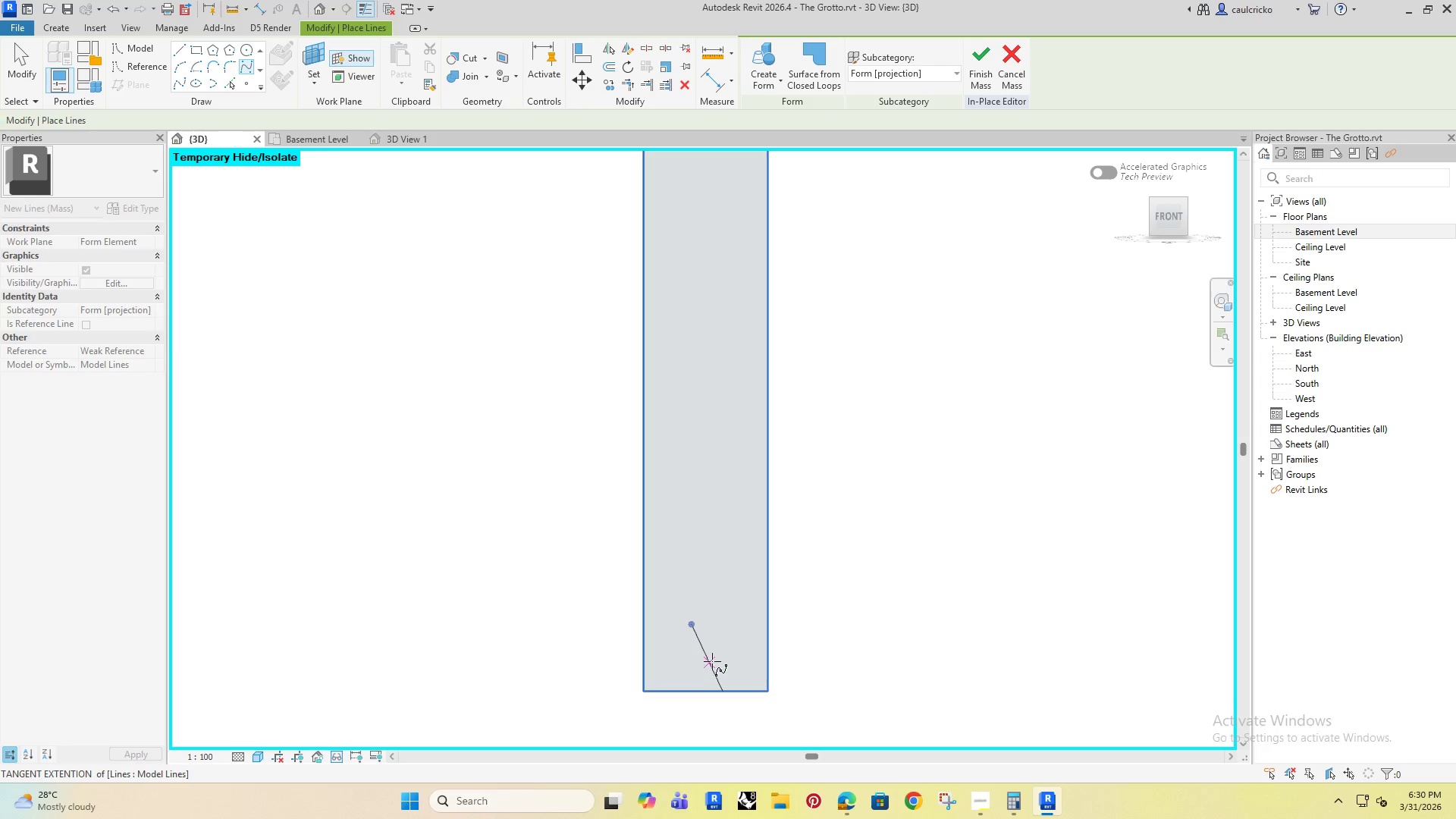 
key(Escape)
 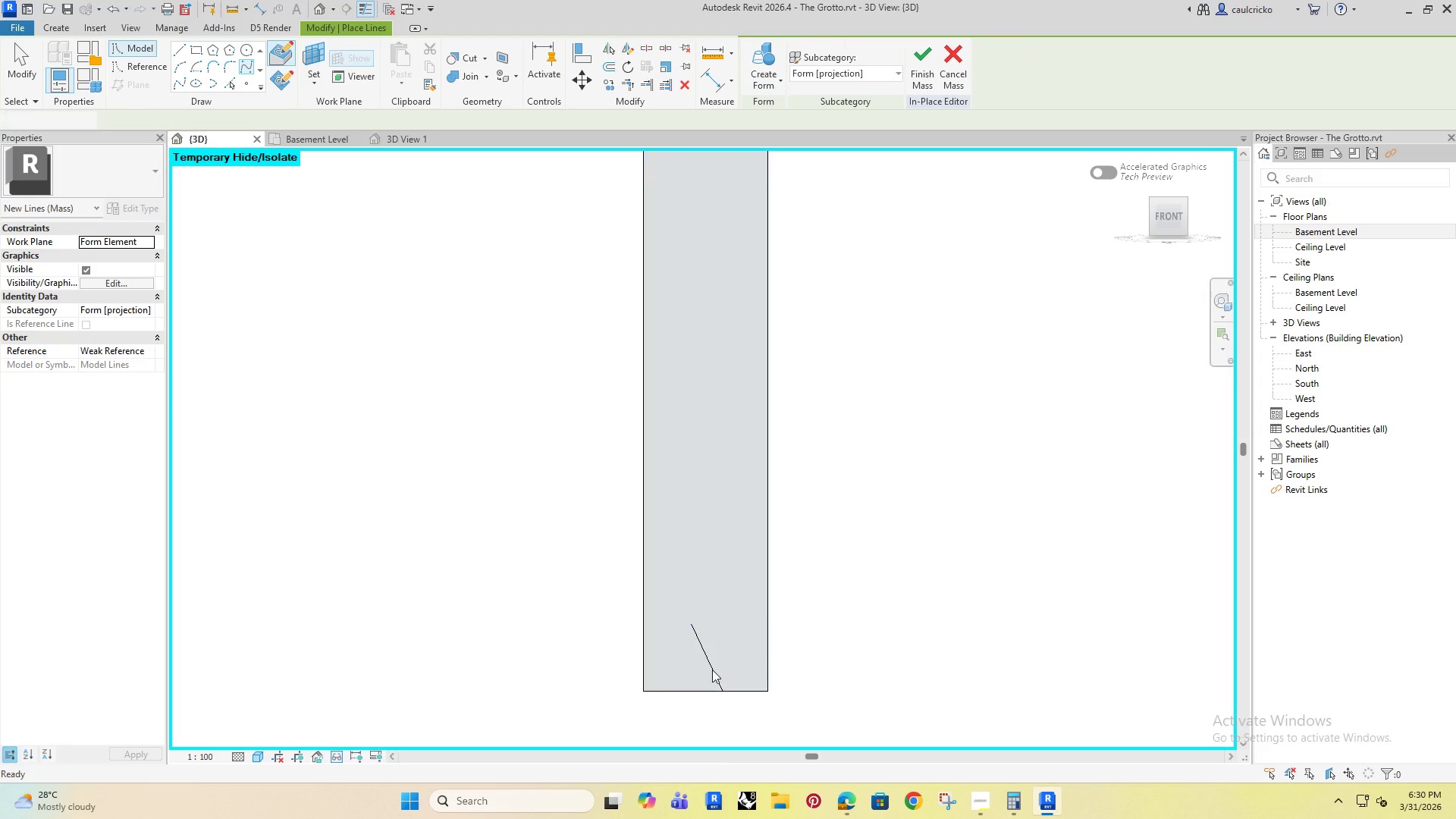 
key(Escape)
 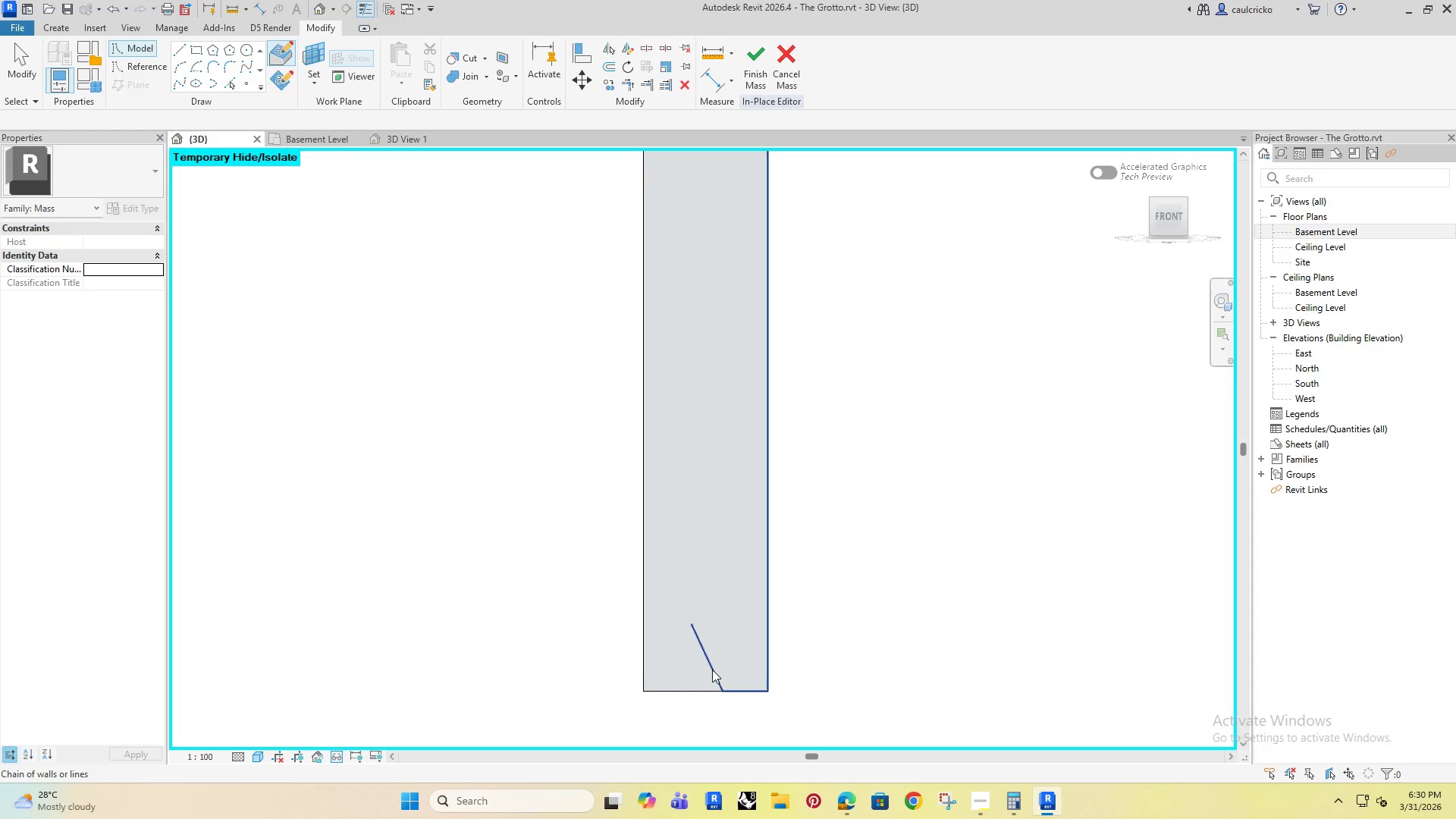 
left_click([712, 670])
 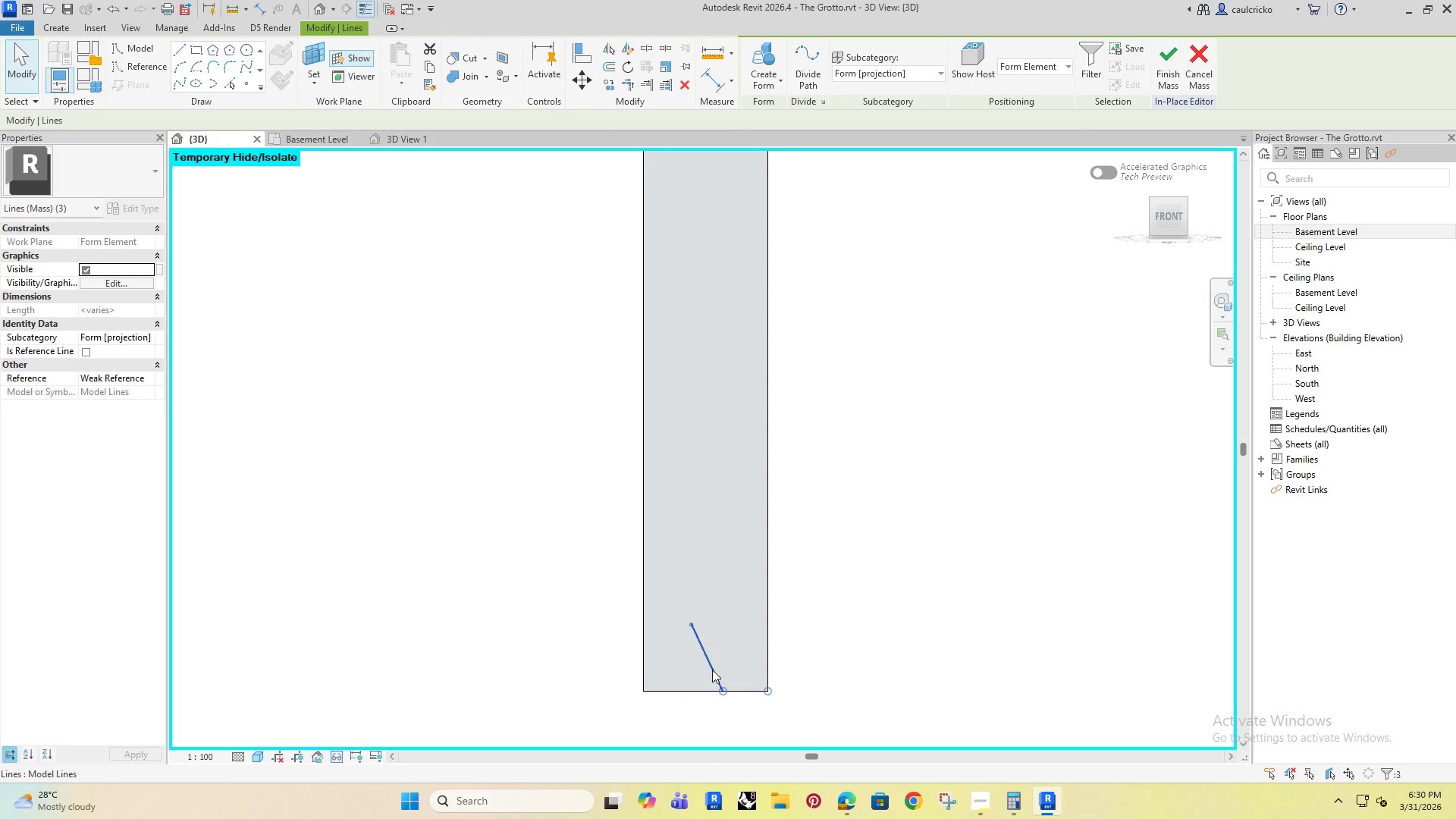 
left_click([712, 670])
 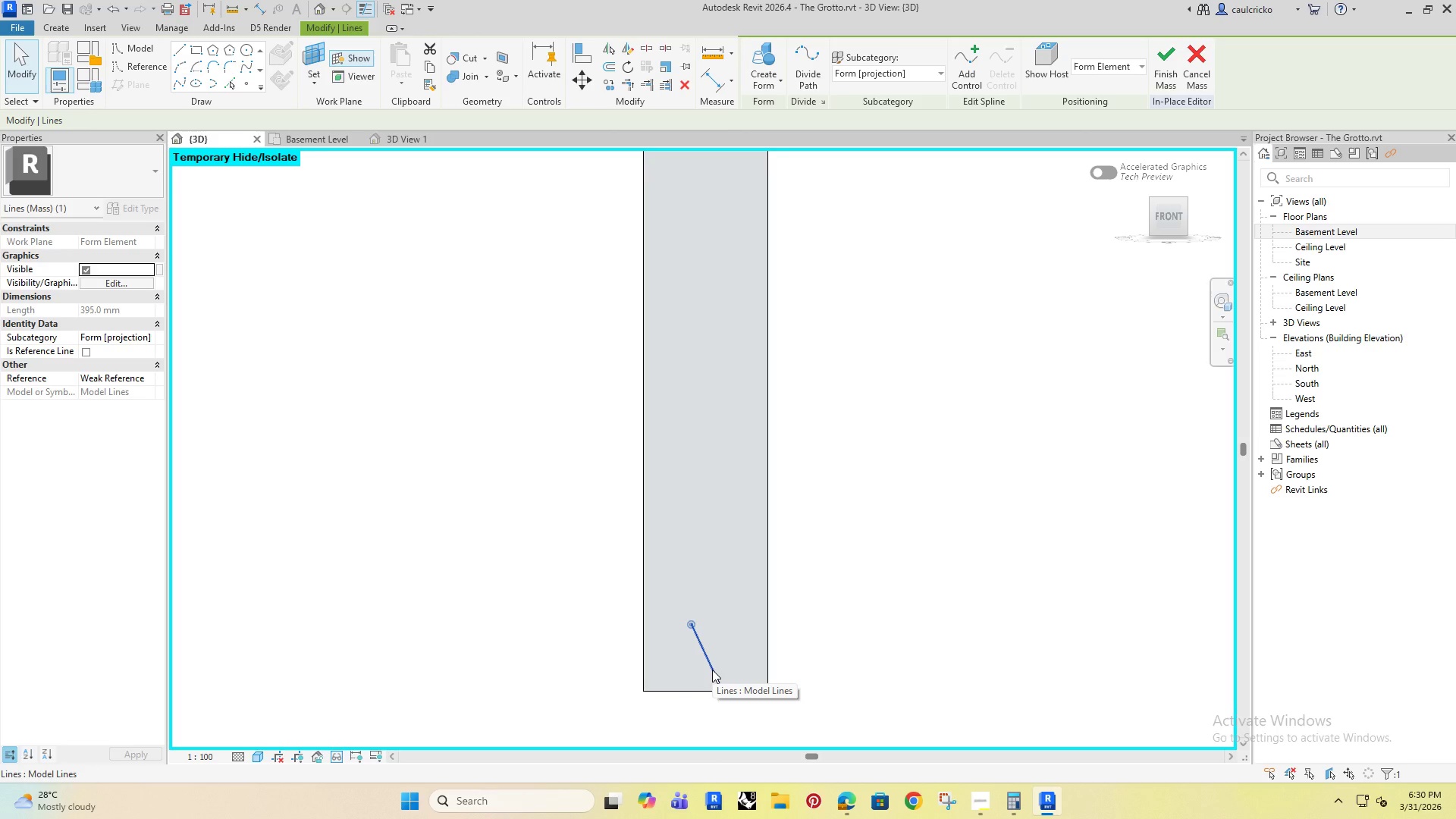 
key(Delete)
 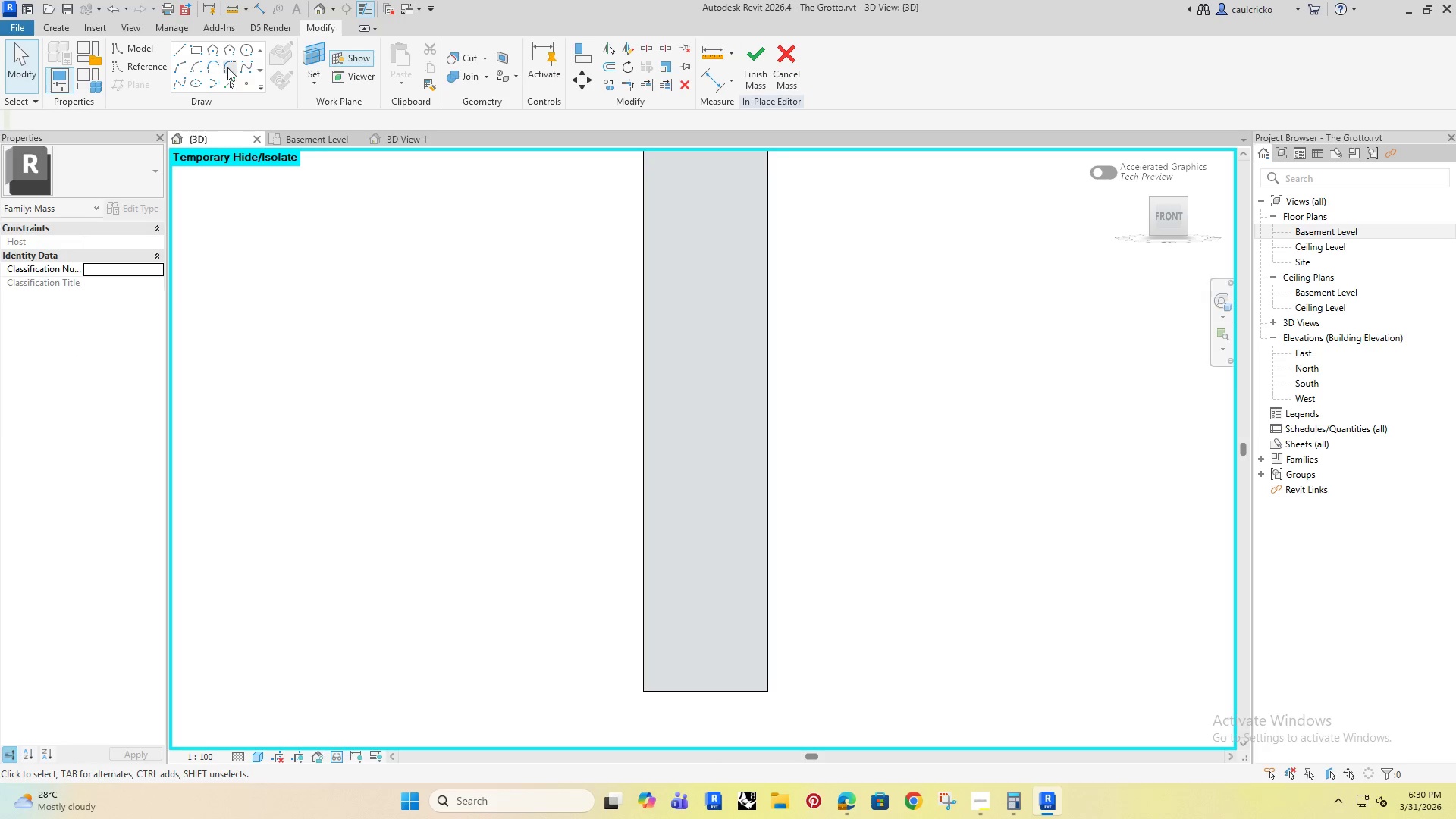 
left_click([248, 65])
 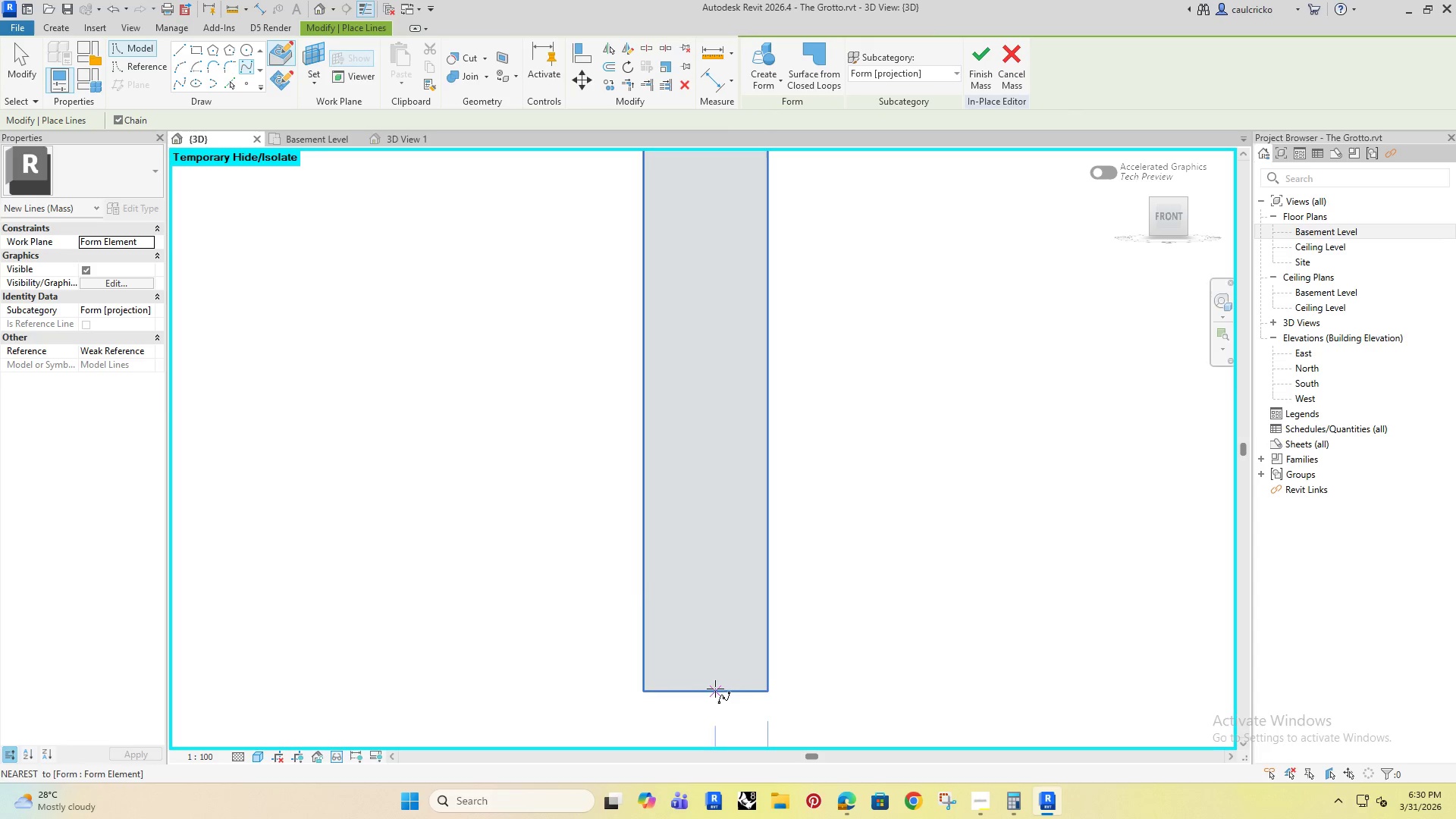 
left_click([722, 690])
 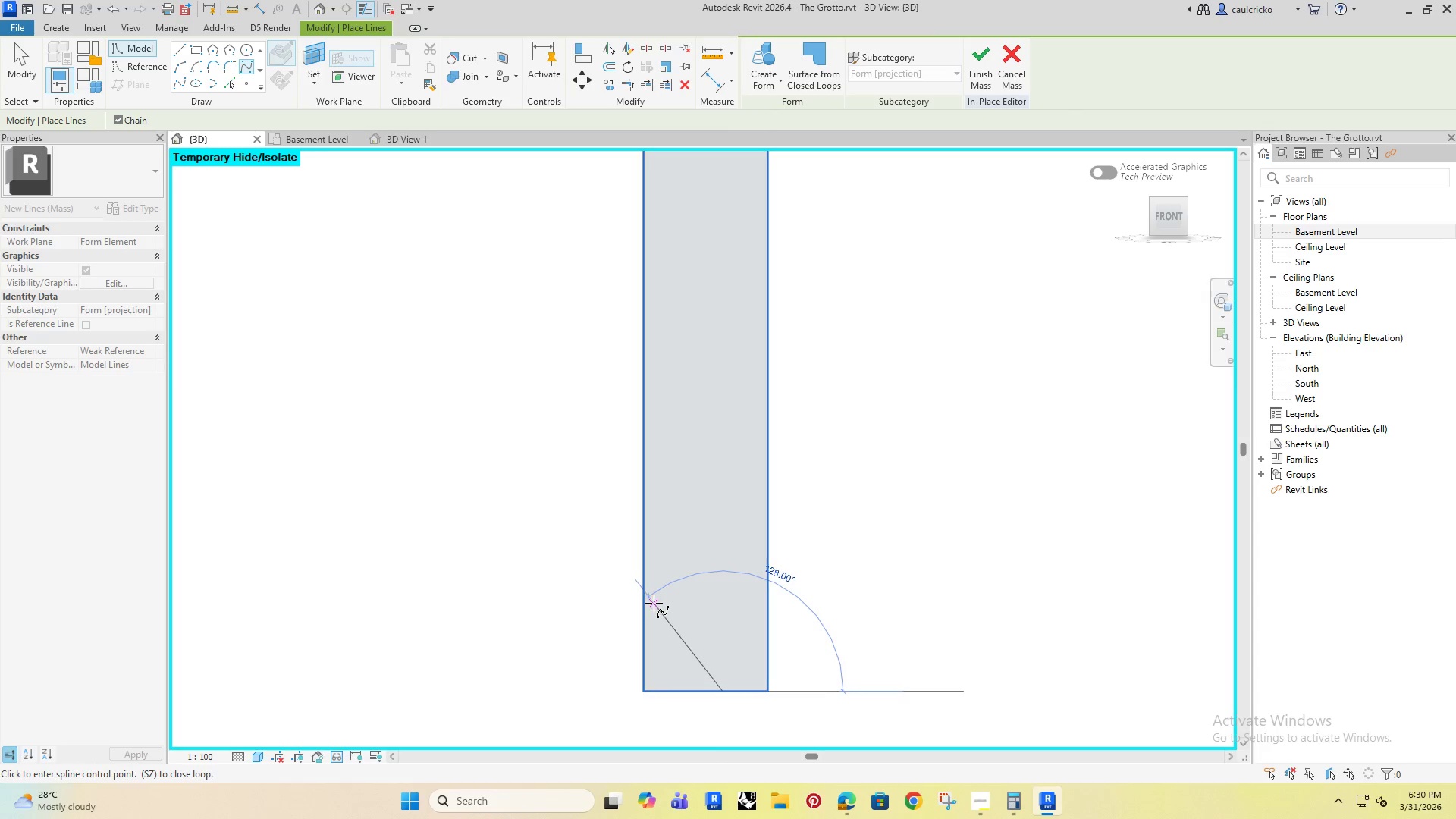 
left_click([654, 603])
 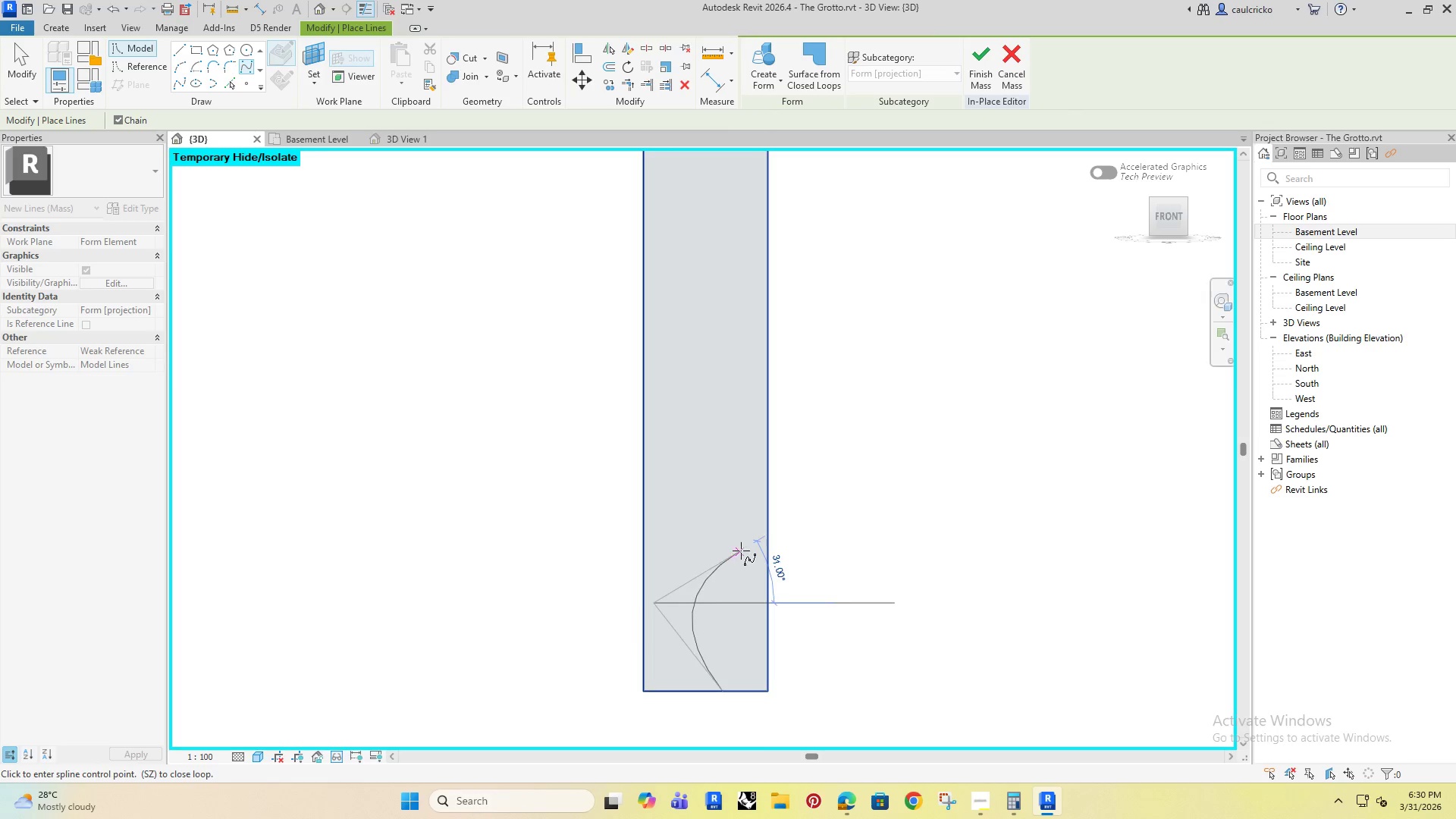 
left_click([741, 551])
 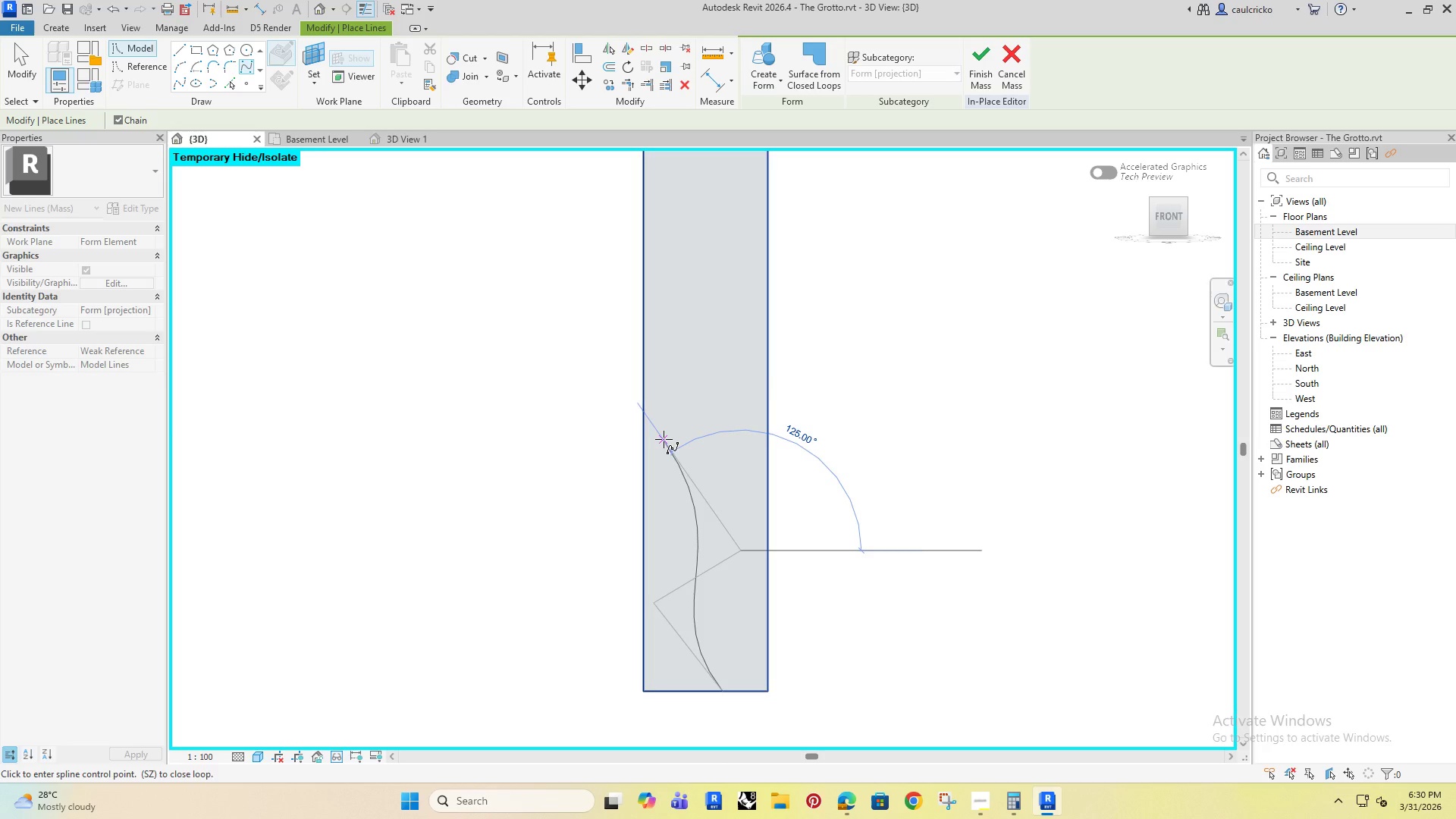 
left_click([664, 439])
 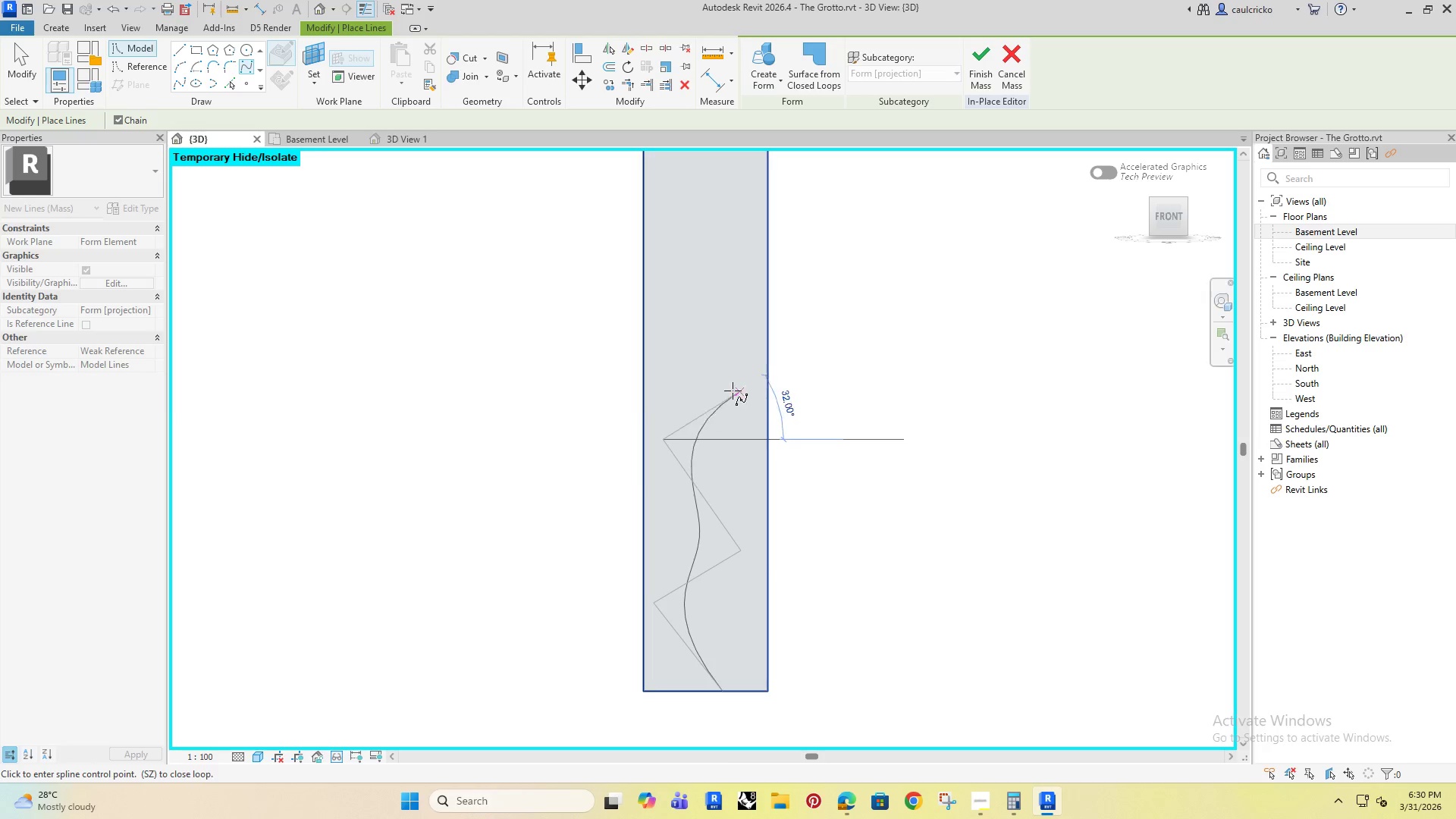 
left_click([733, 391])
 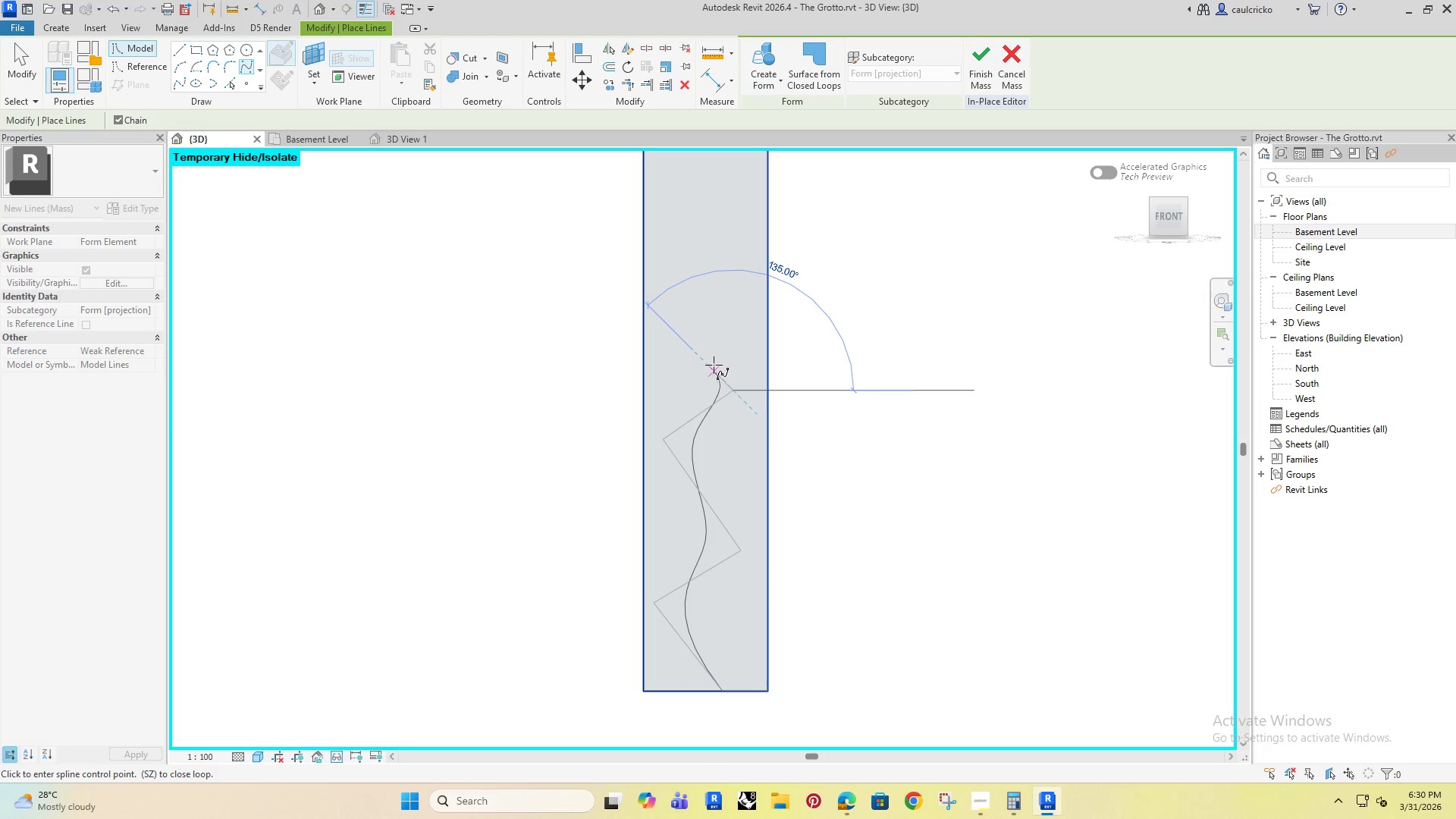 
left_click([705, 356])
 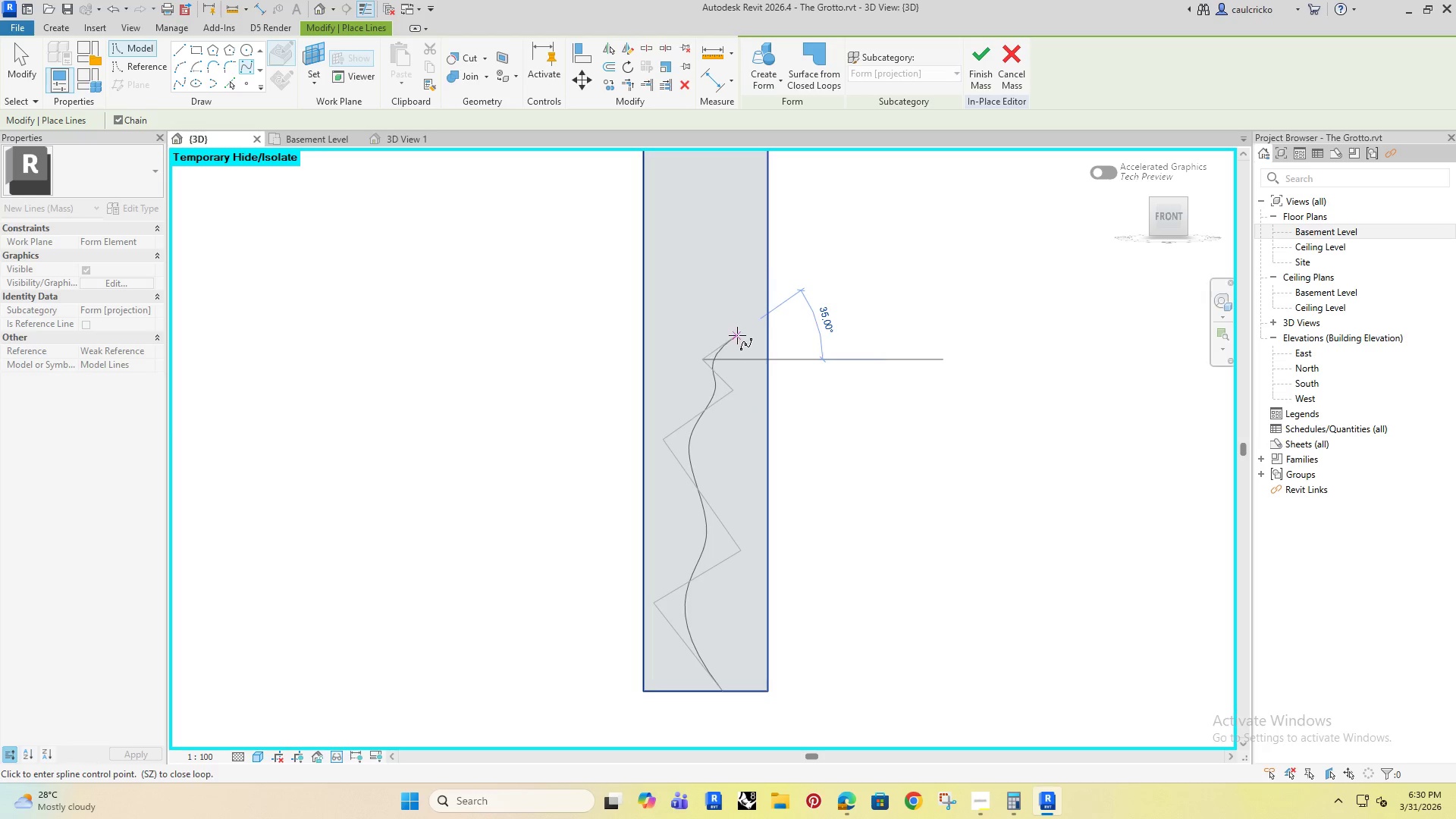 
left_click([739, 334])
 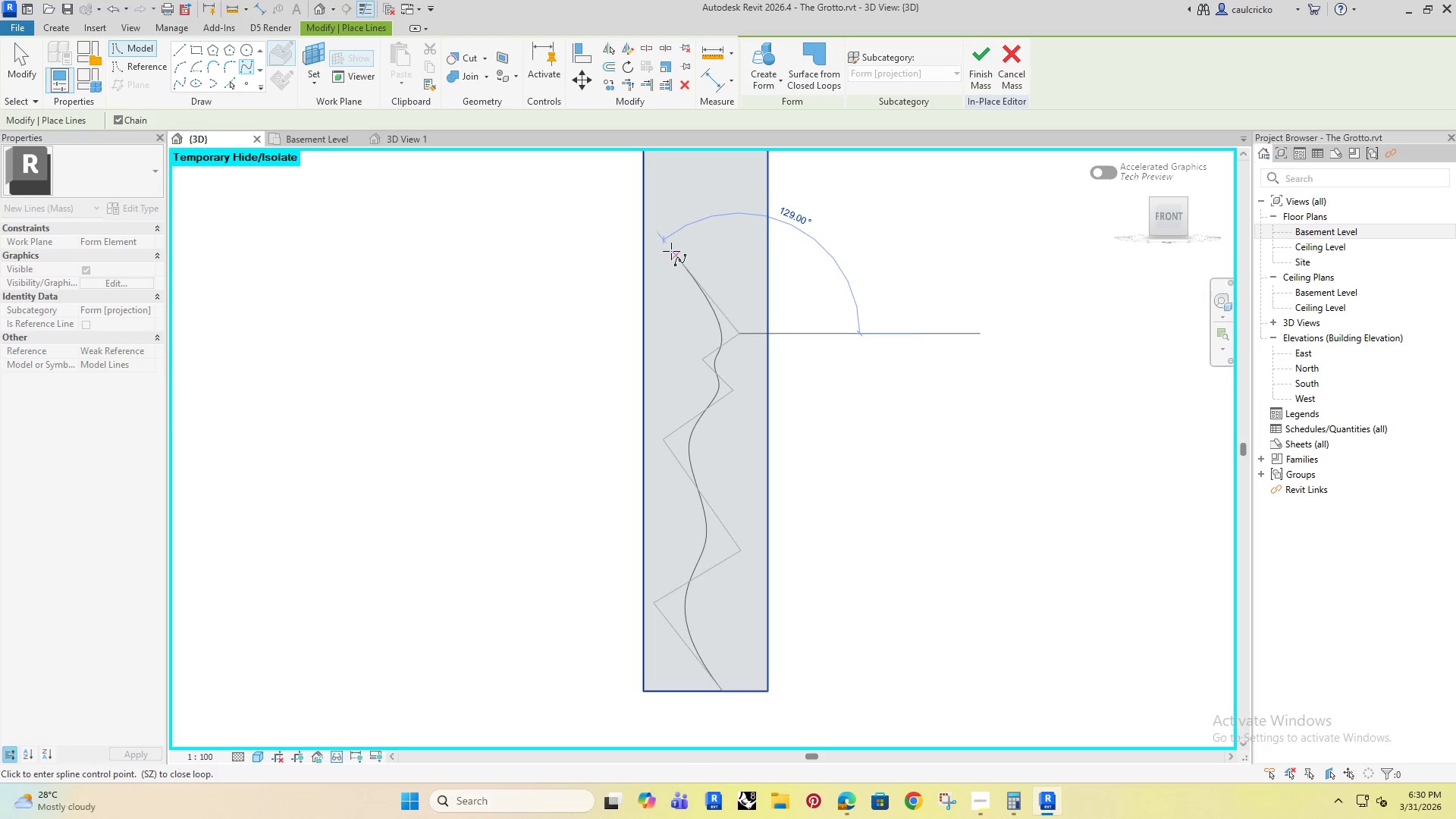 
left_click([657, 240])
 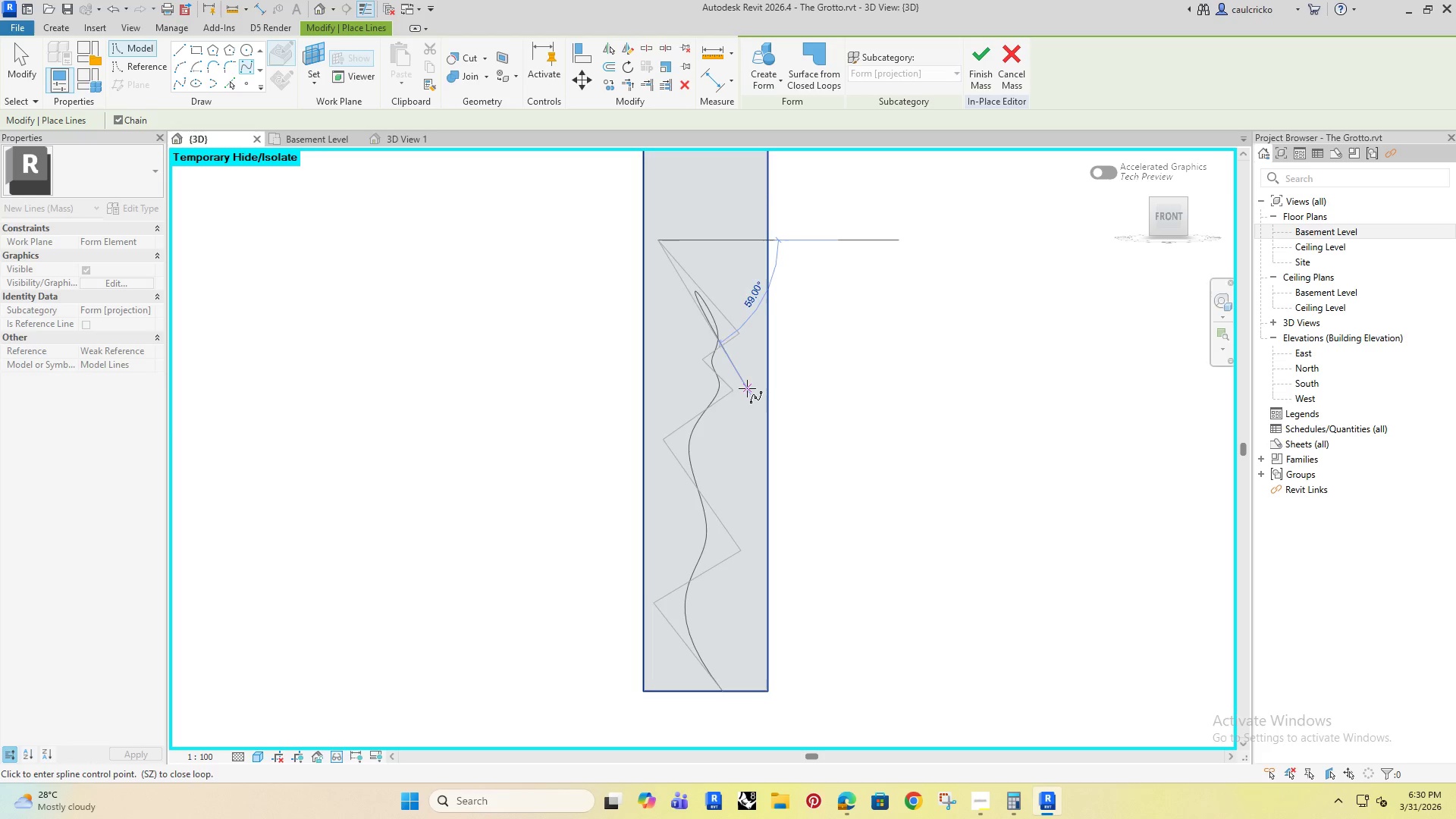 
scroll: coordinate [742, 403], scroll_direction: down, amount: 3.0
 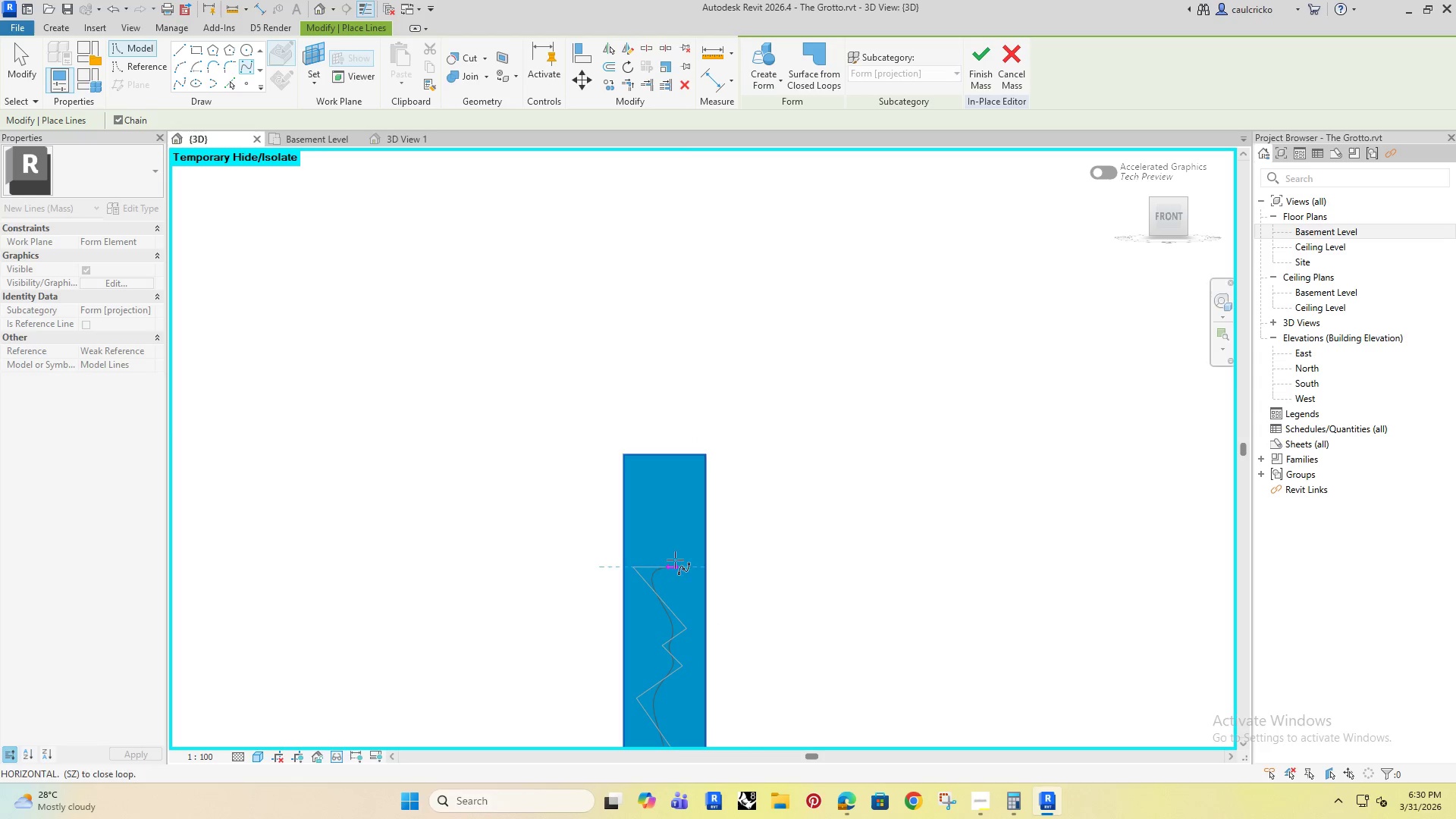 
left_click([676, 557])
 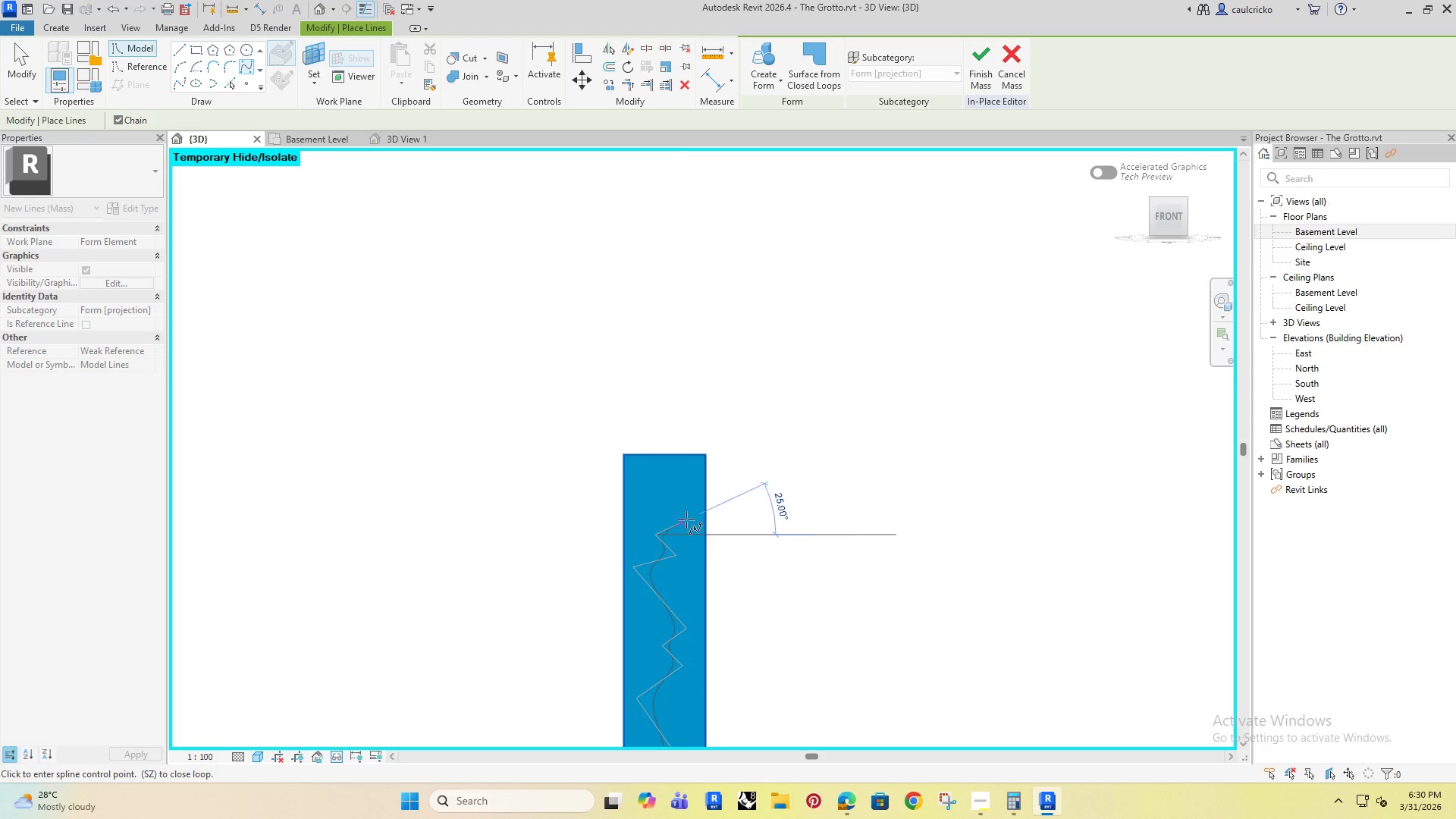 
triple_click([687, 519])
 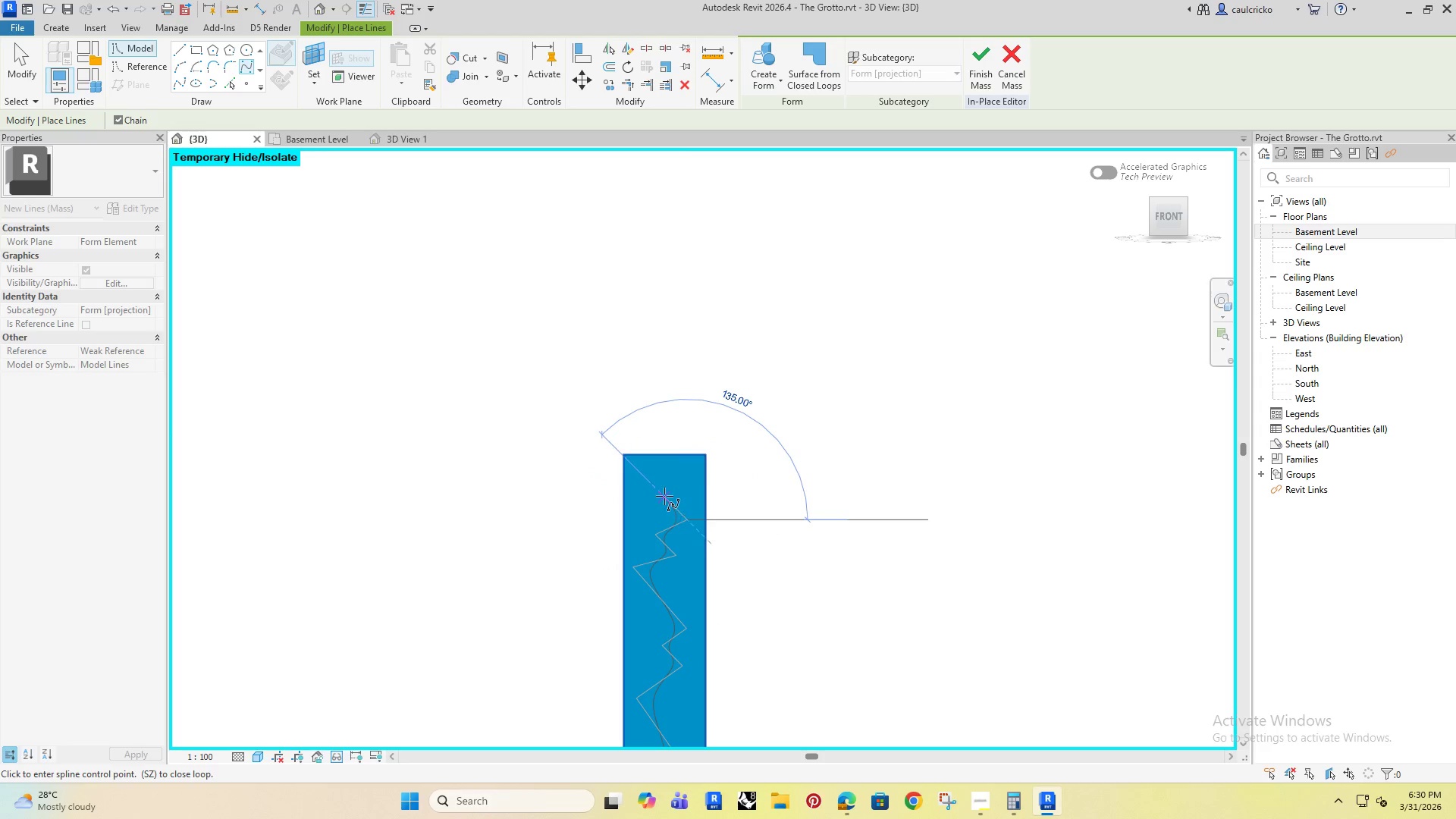 
triple_click([664, 496])
 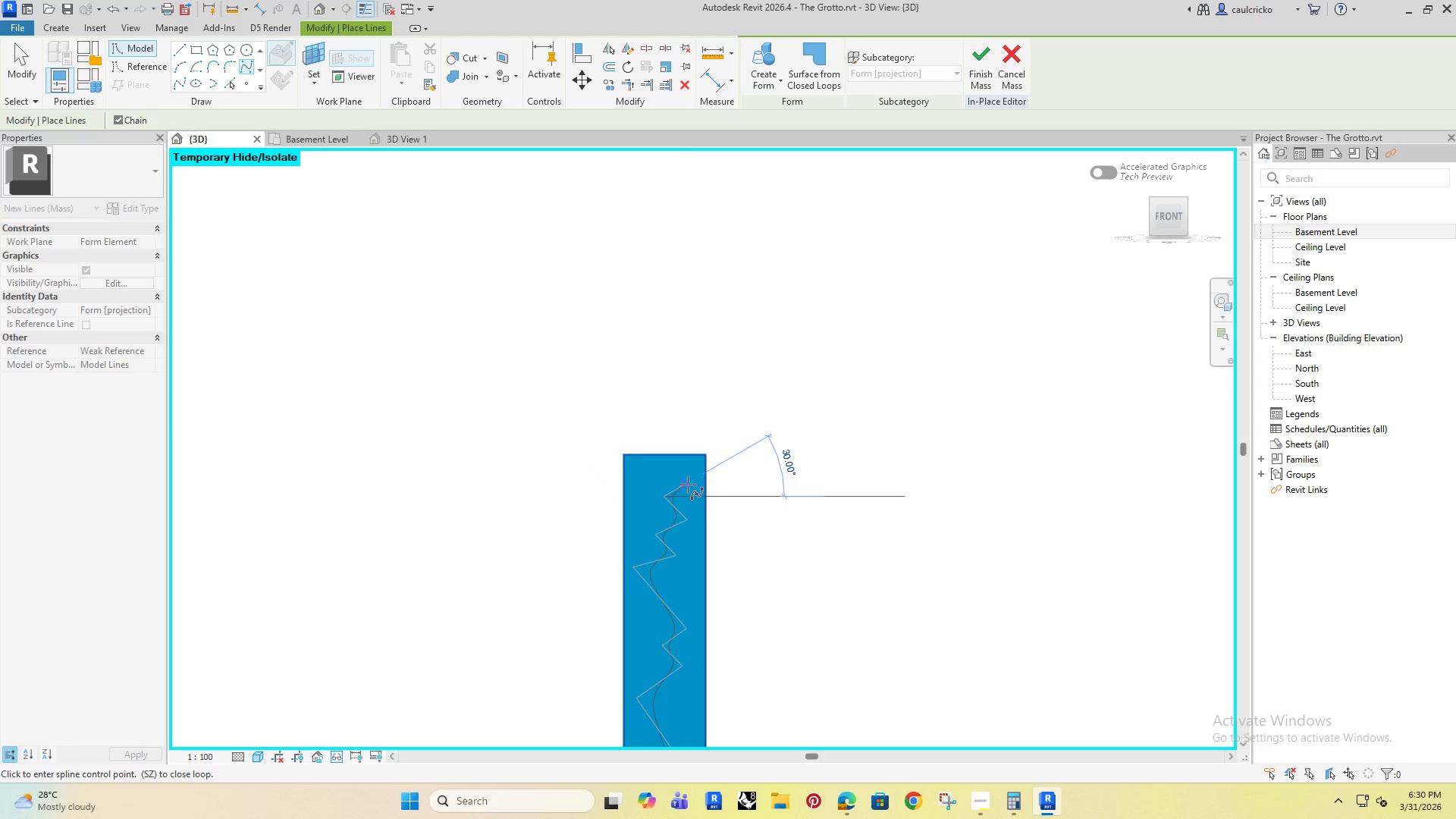 
triple_click([689, 485])
 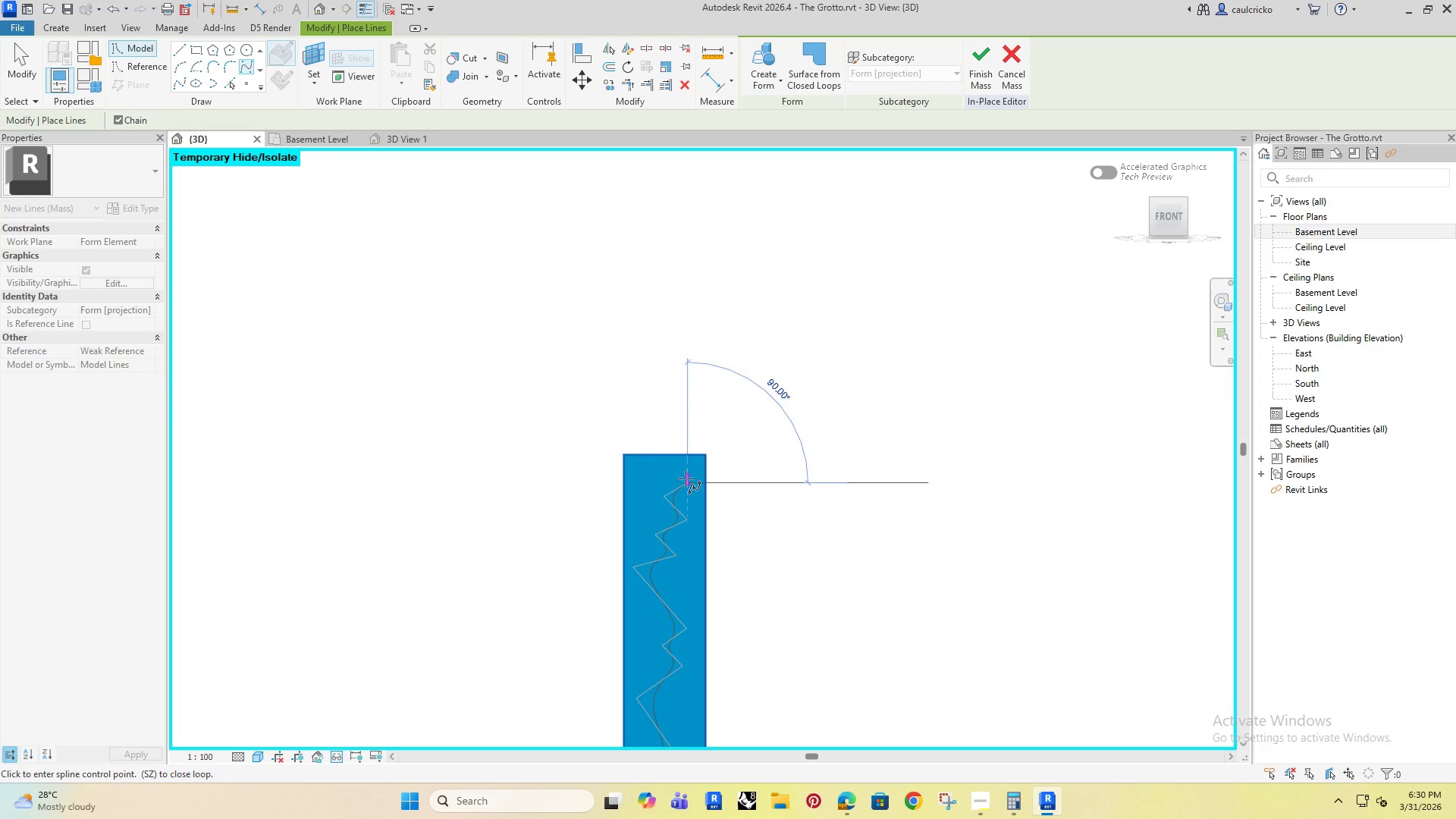 
scroll: coordinate [678, 471], scroll_direction: up, amount: 5.0
 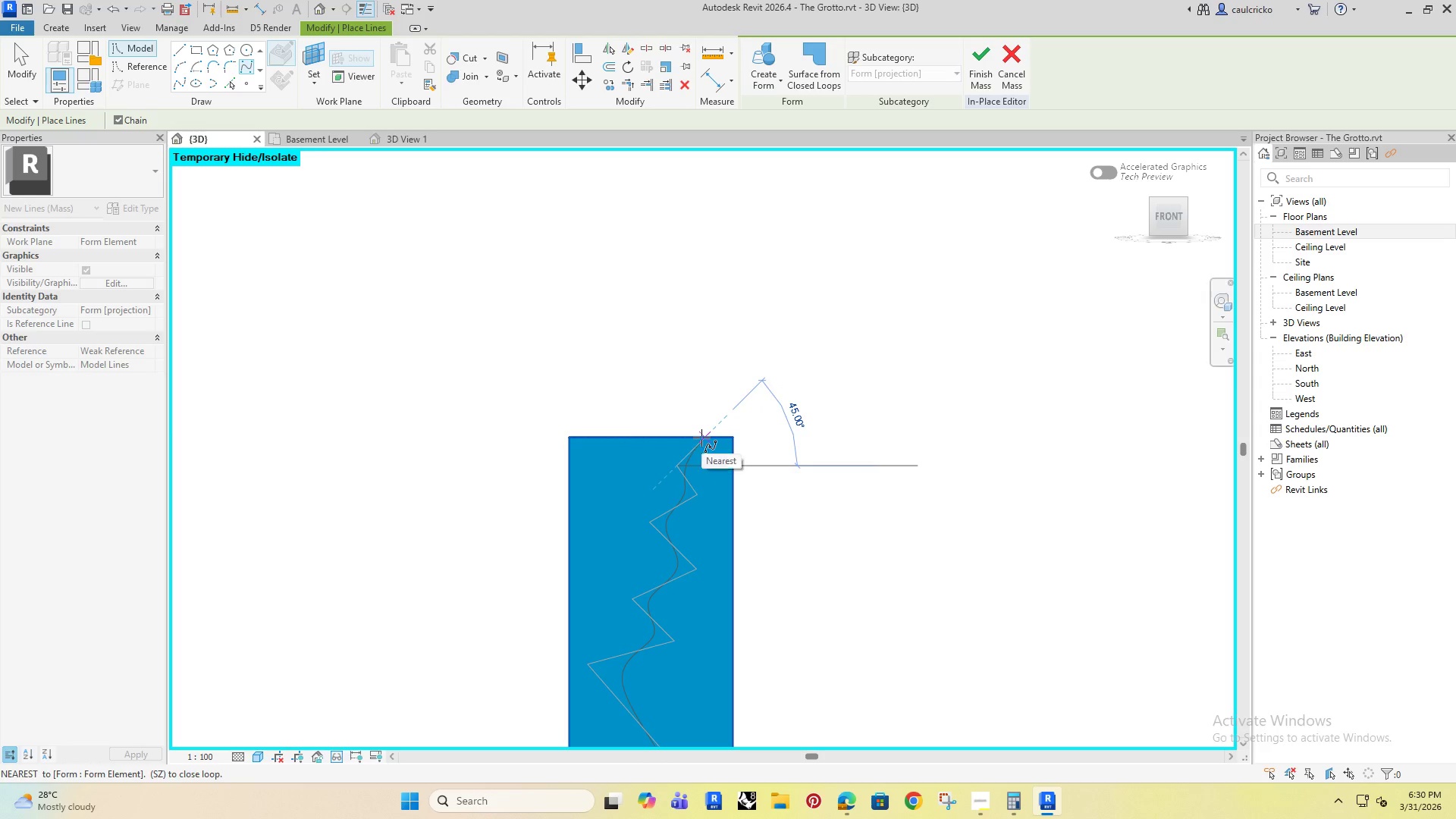 
wait(5.04)
 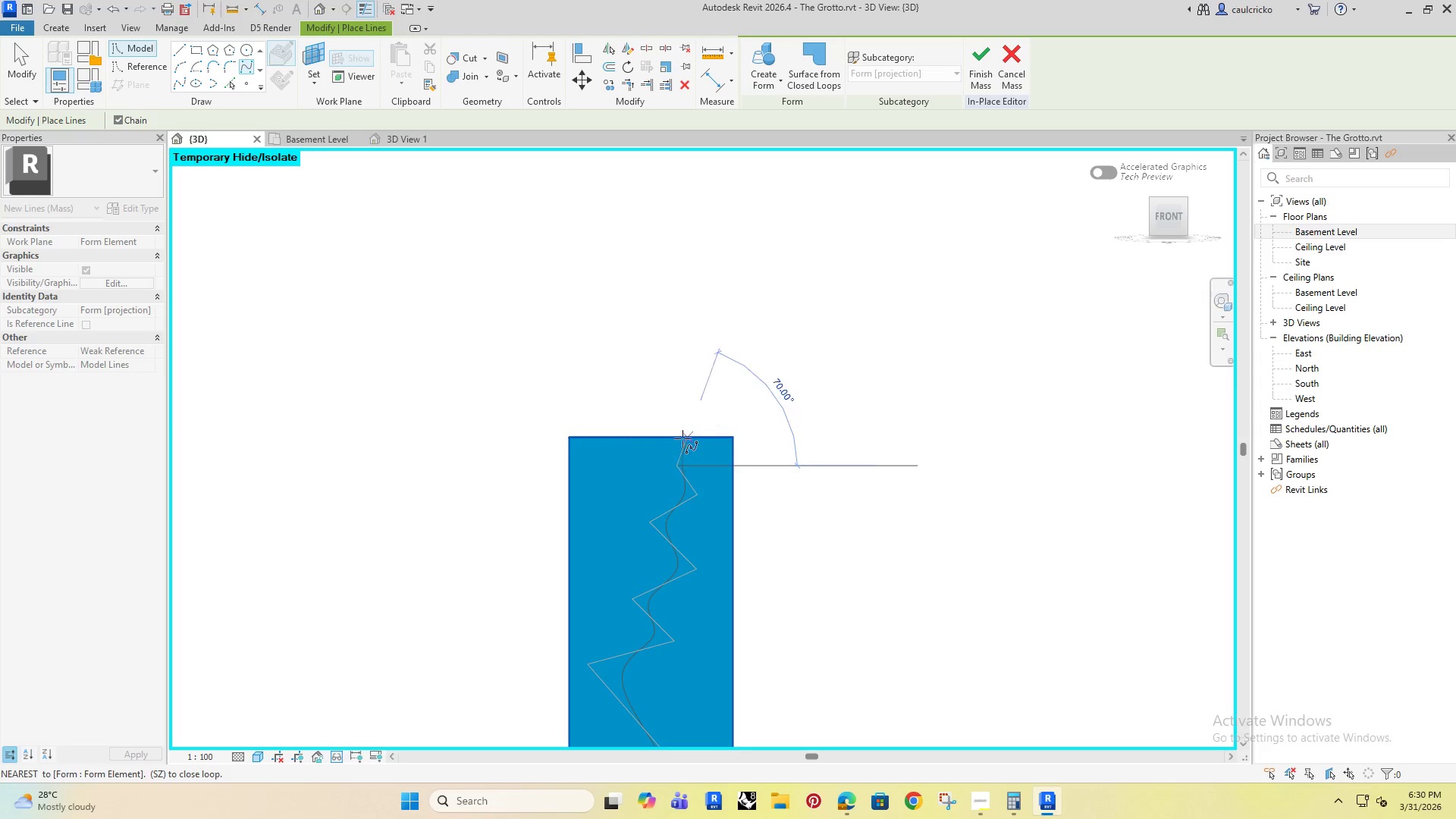 
left_click([695, 437])
 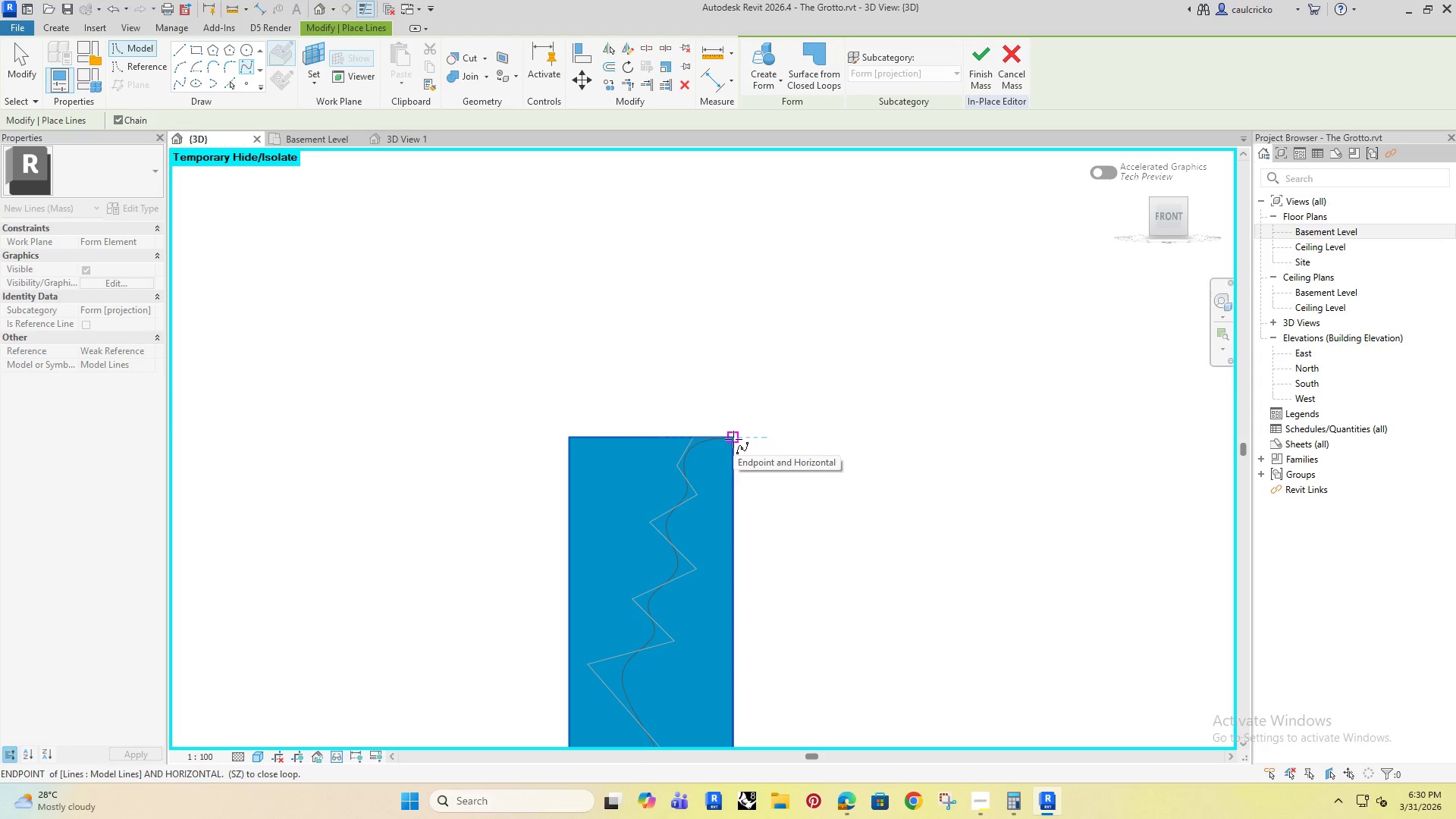 
left_click([733, 439])
 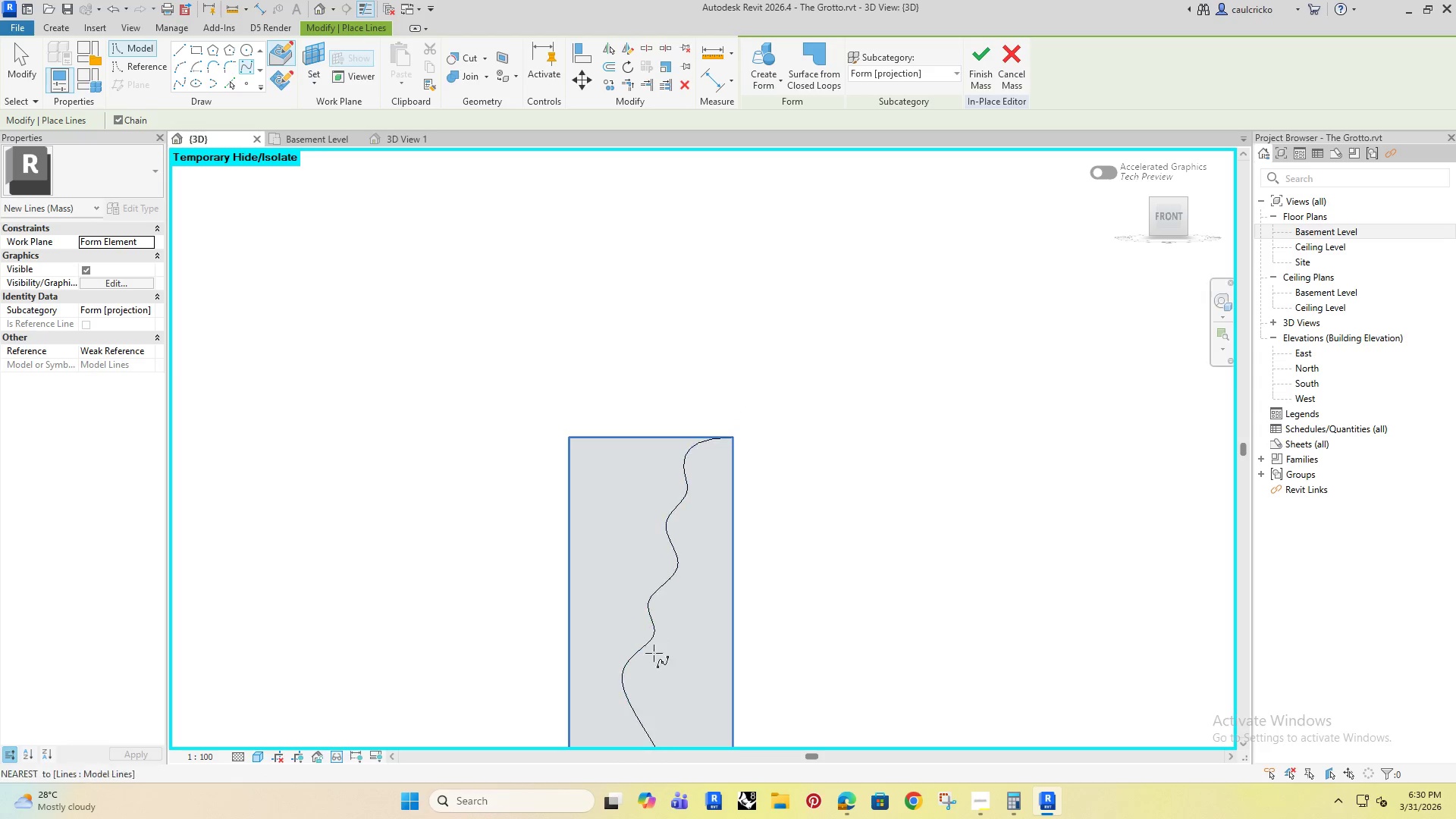 
scroll: coordinate [668, 662], scroll_direction: down, amount: 9.0
 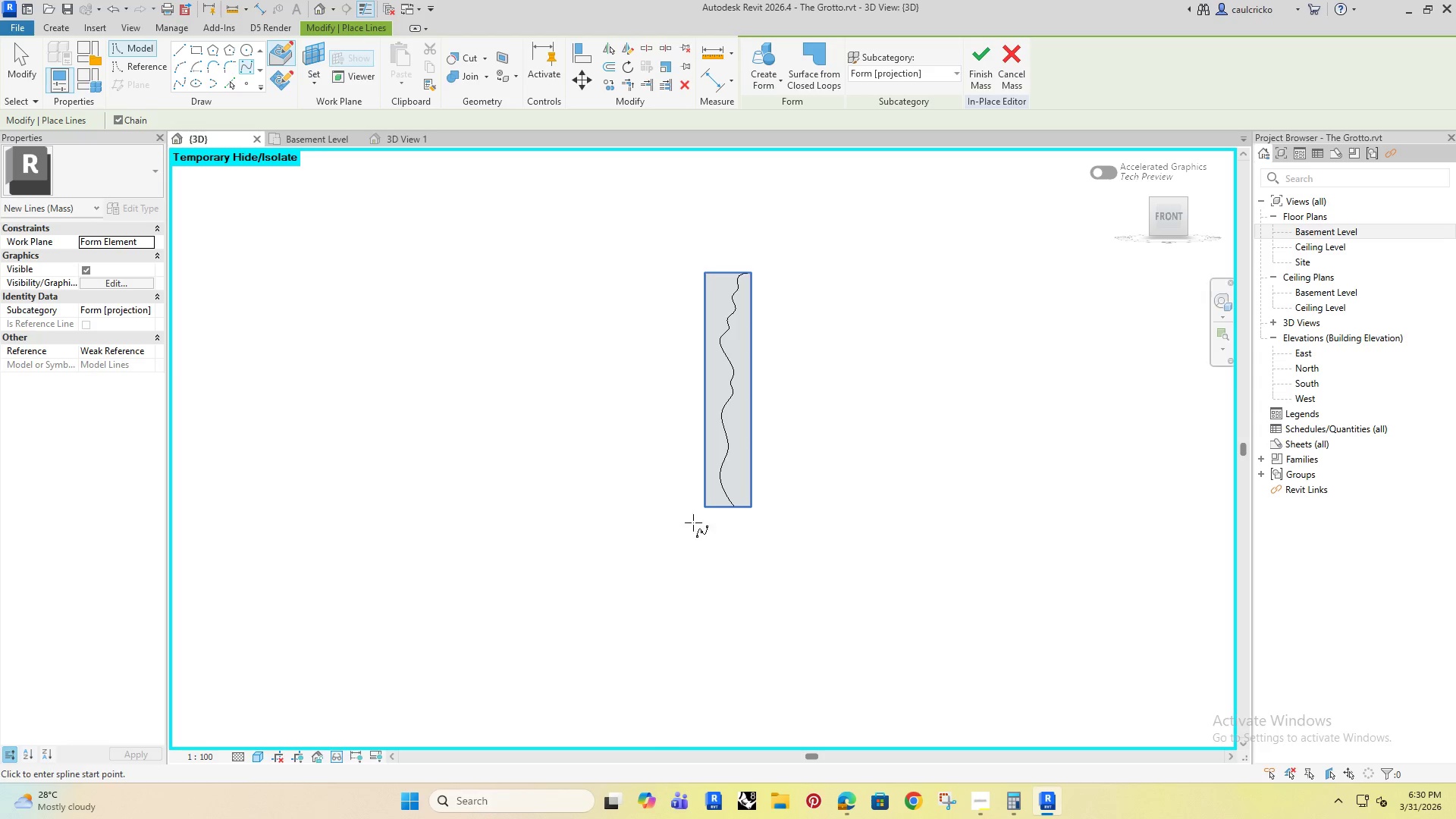 
key(Escape)
 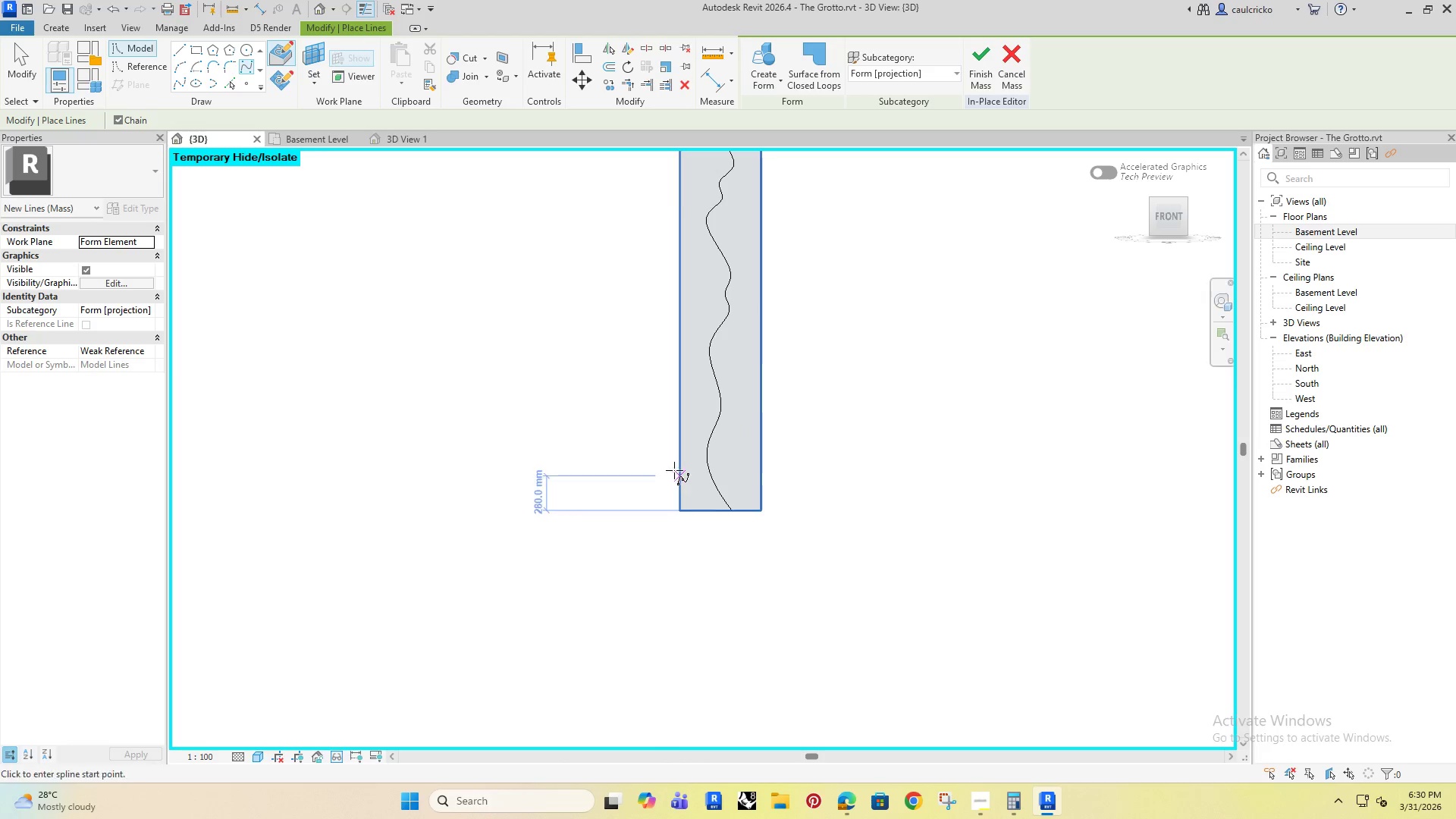 
key(Escape)
 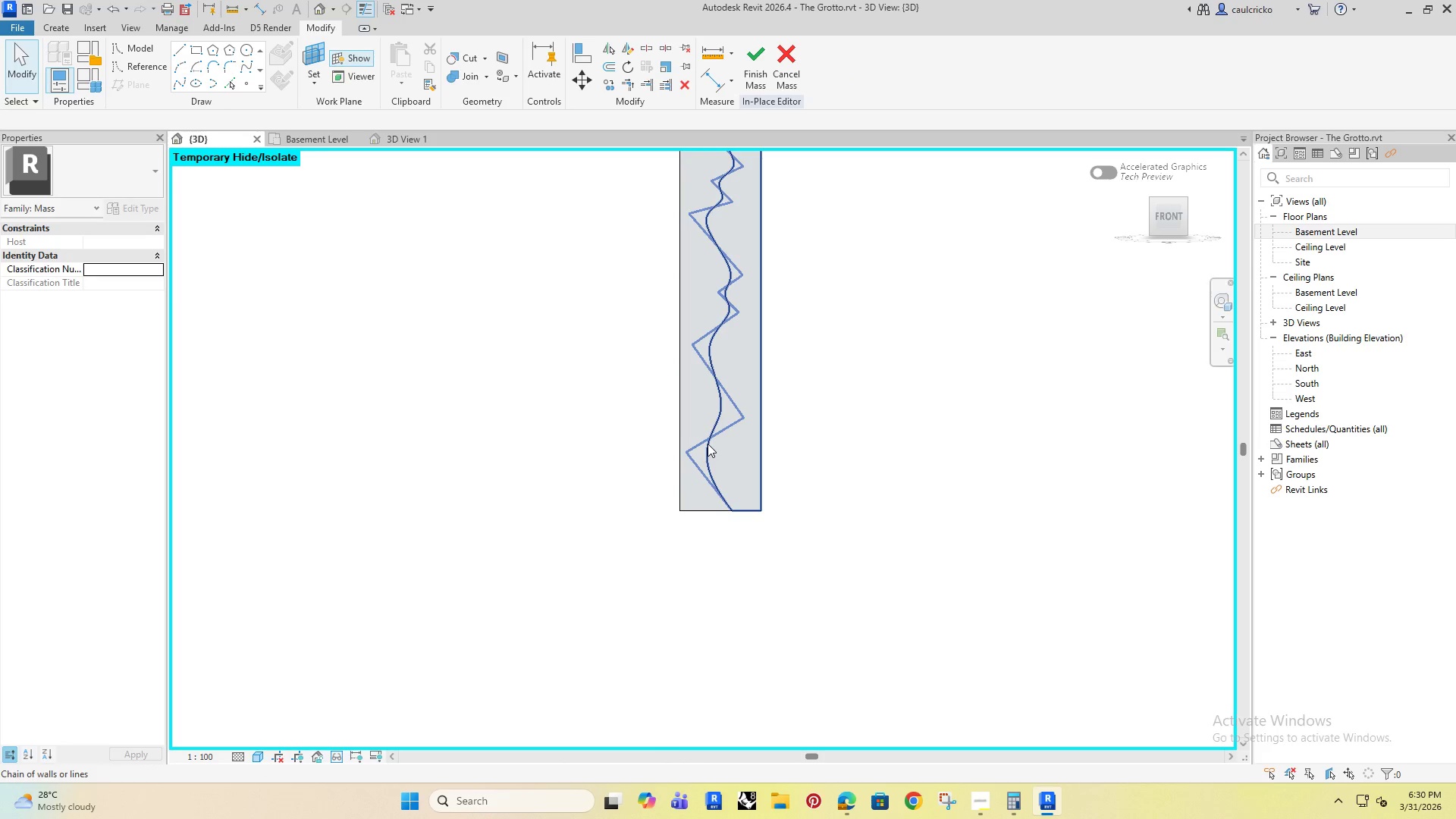 
scroll: coordinate [738, 502], scroll_direction: up, amount: 4.0
 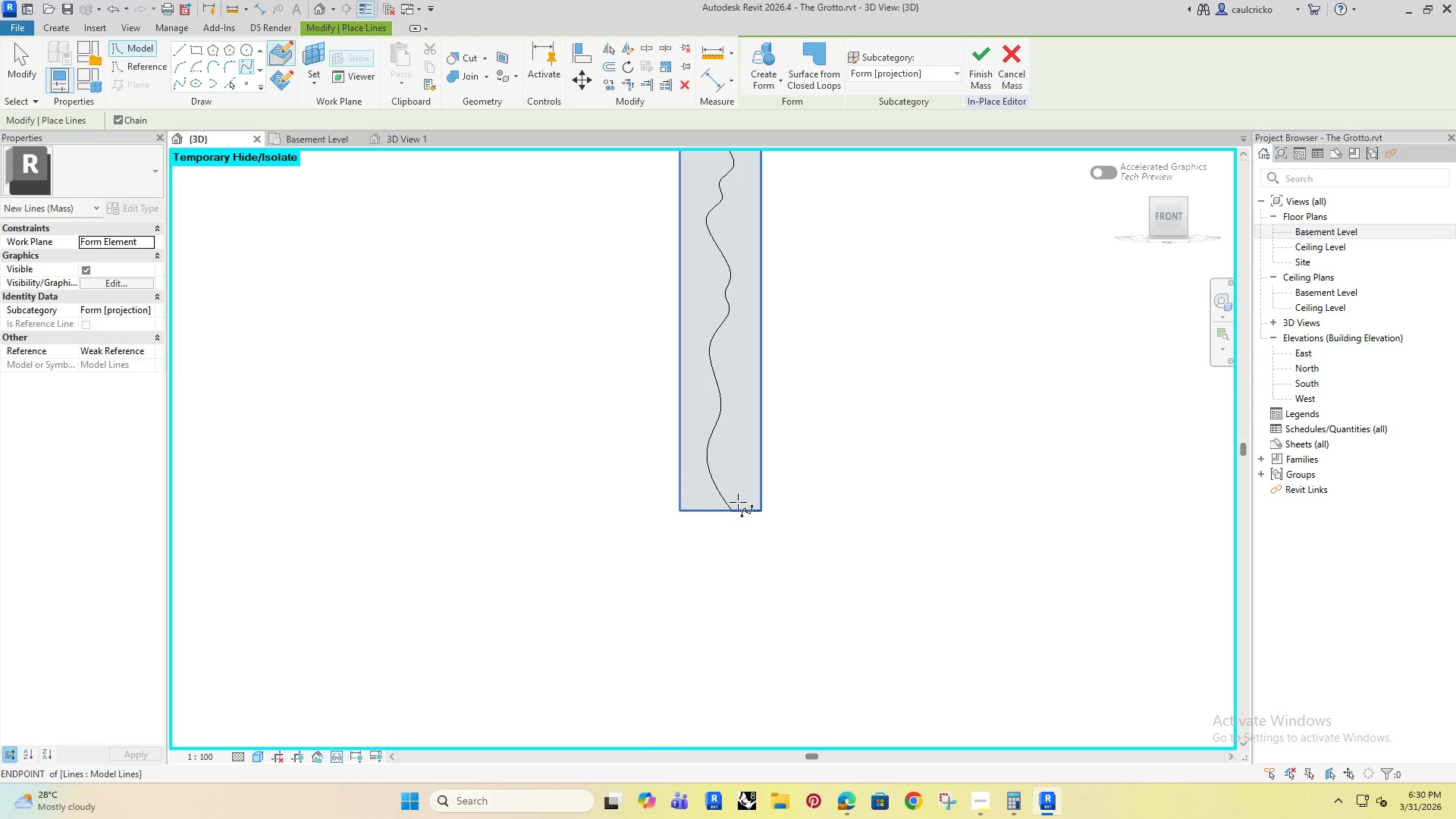 
left_click([708, 444])
 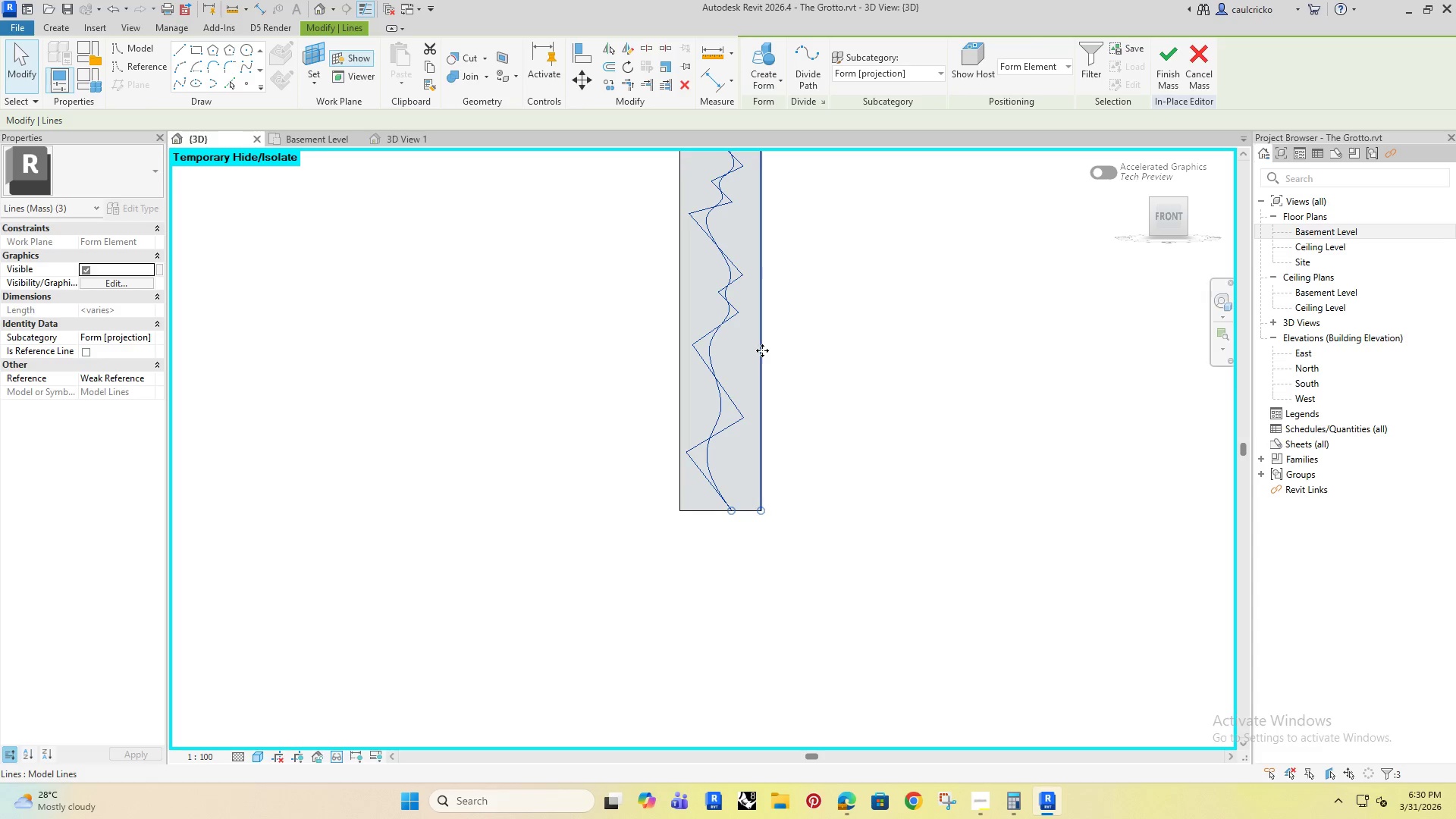 
hold_key(key=ControlRight, duration=1.53)
left_click([759, 347])
 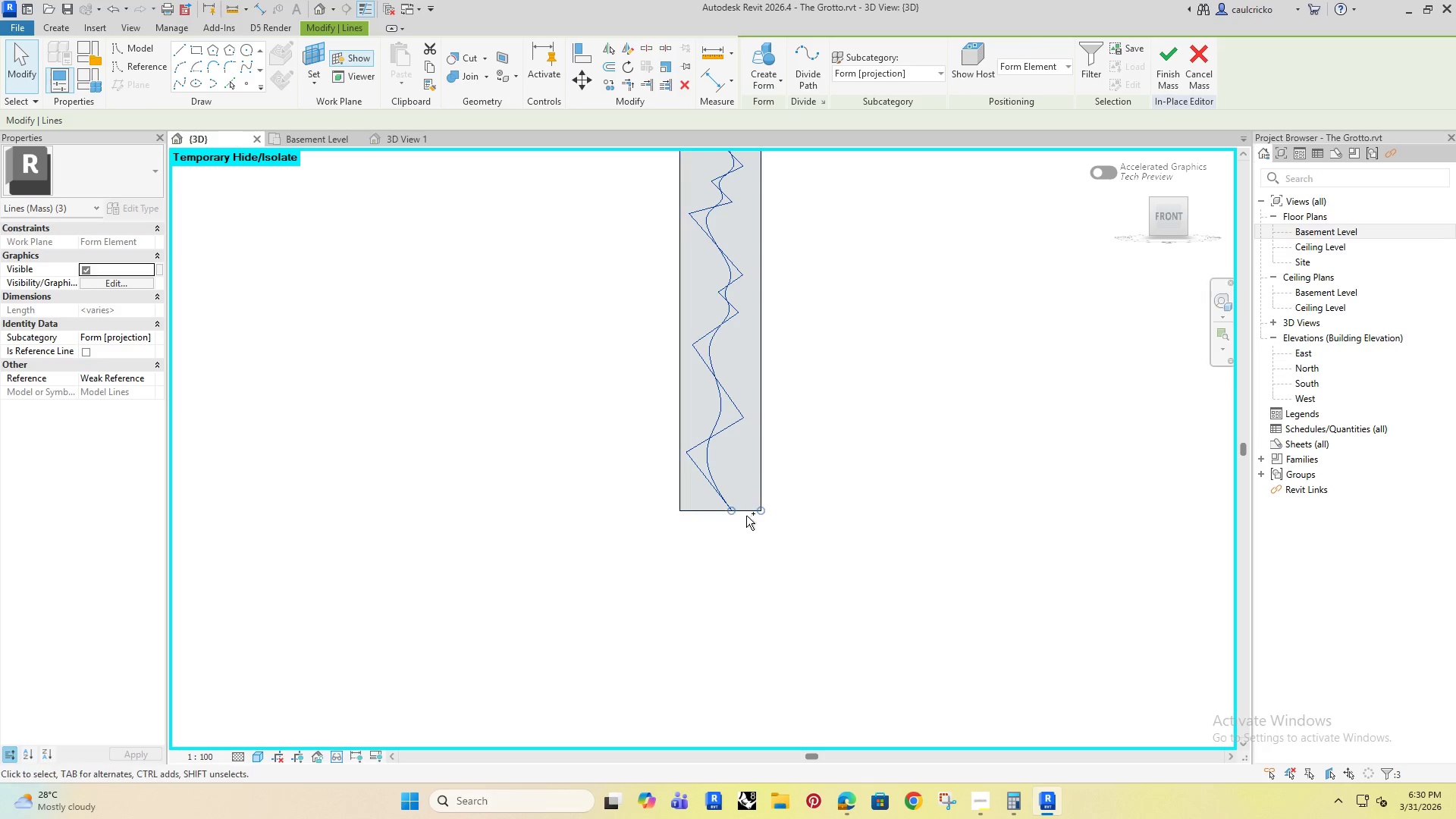 
hold_key(key=ControlRight, duration=0.94)
left_click([745, 509])
 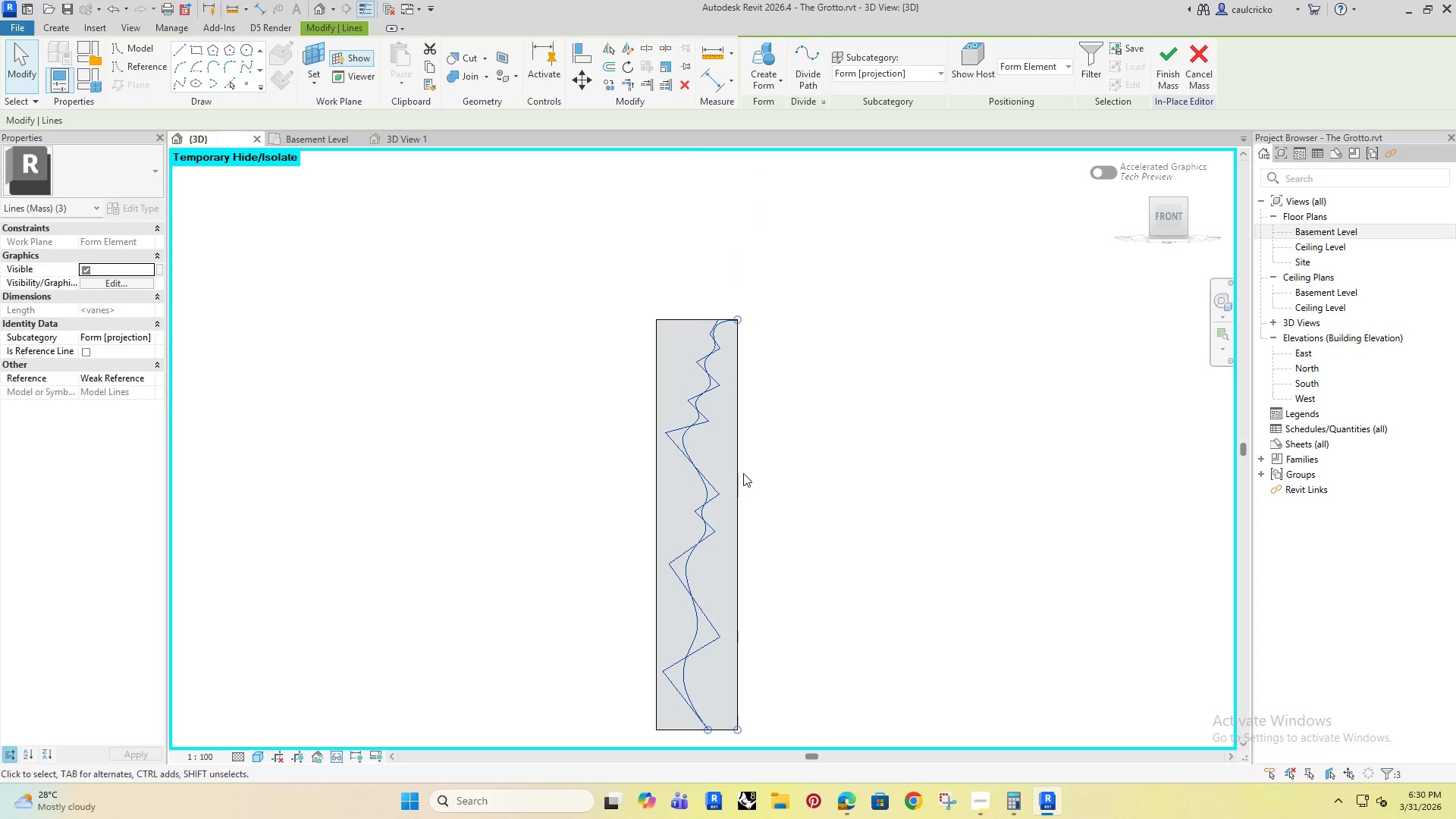 
hold_key(key=ControlRight, duration=0.48)
 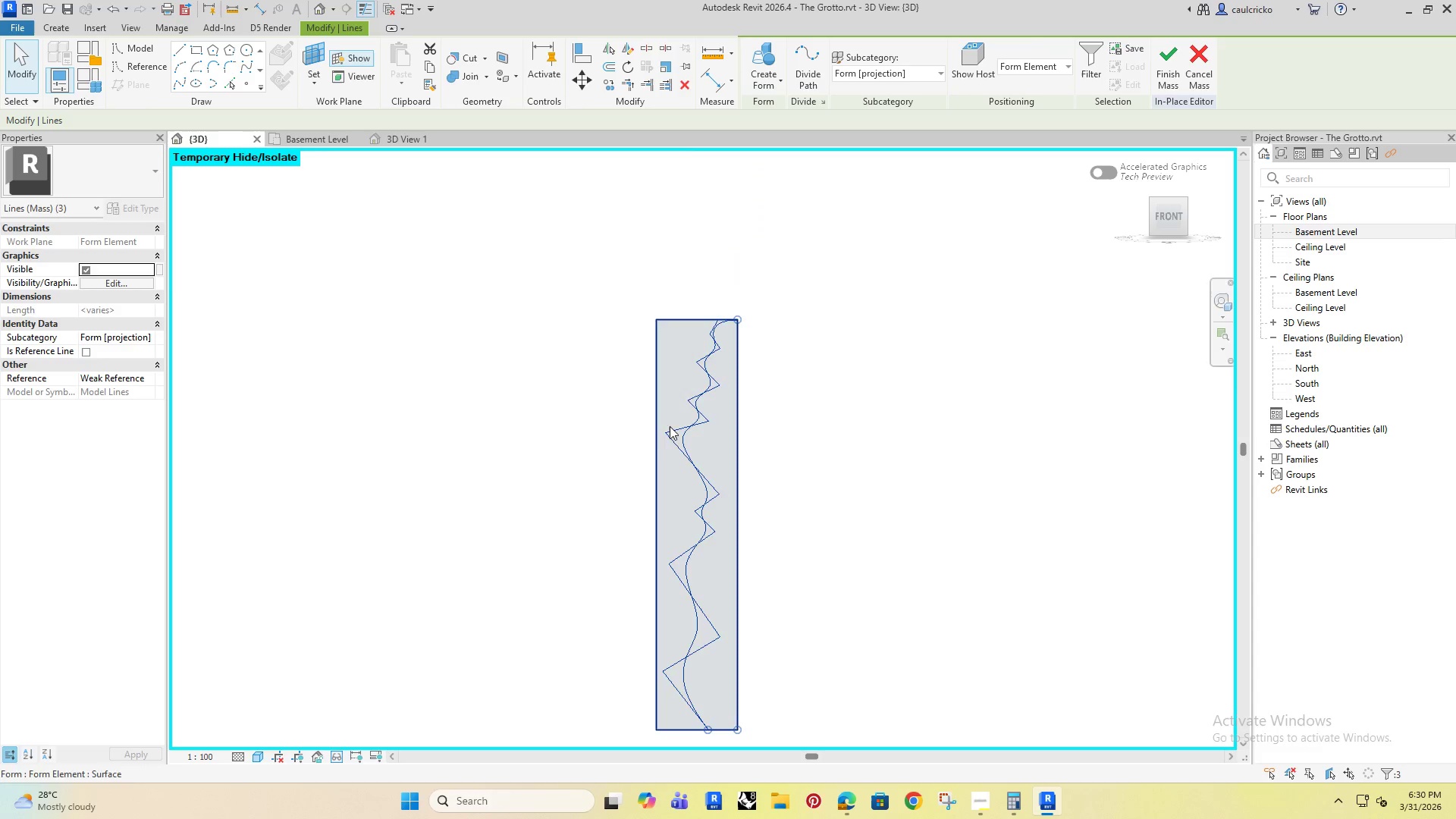 
hold_key(key=ShiftRight, duration=0.62)
 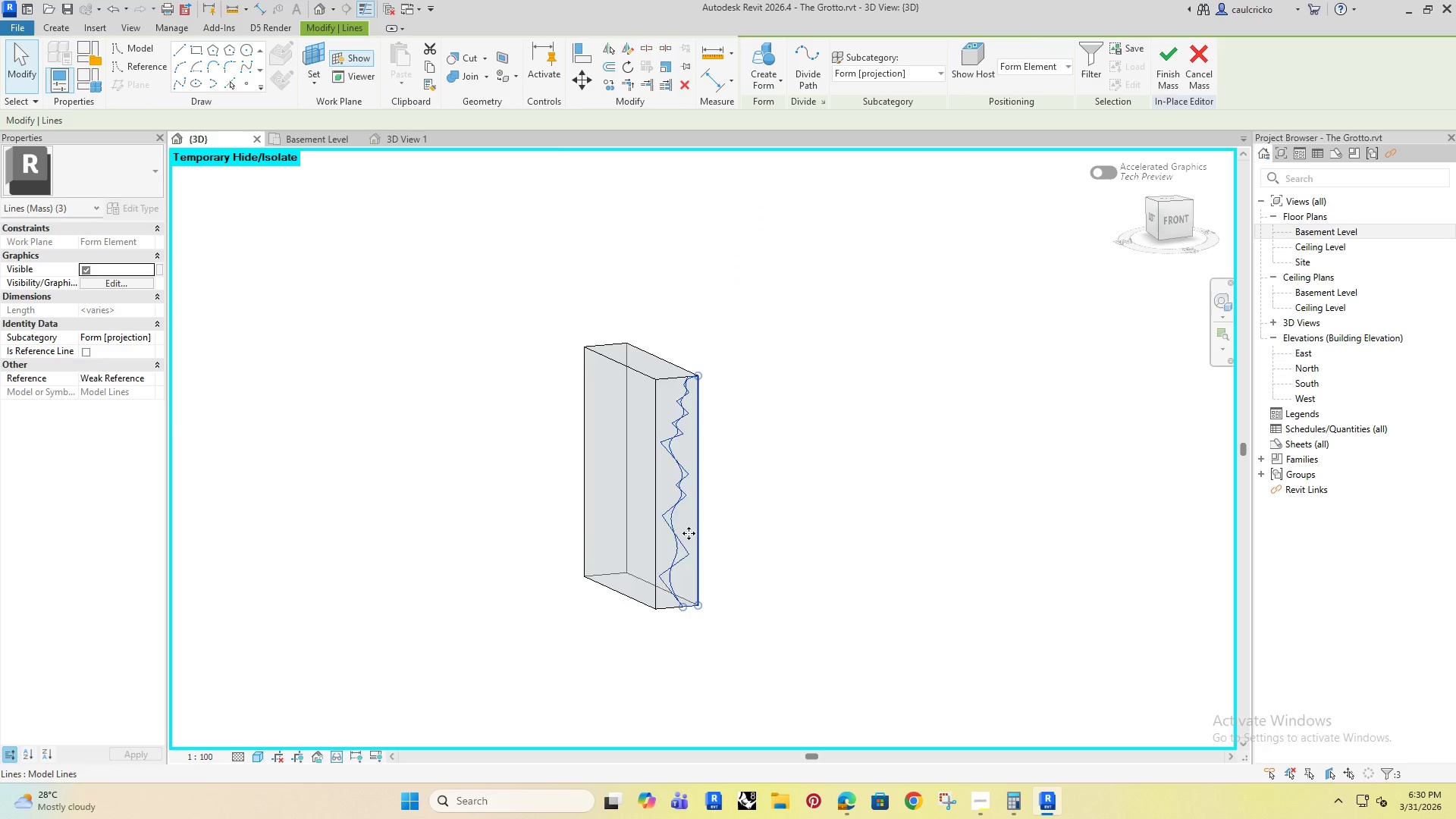 
scroll: coordinate [649, 450], scroll_direction: down, amount: 4.0
 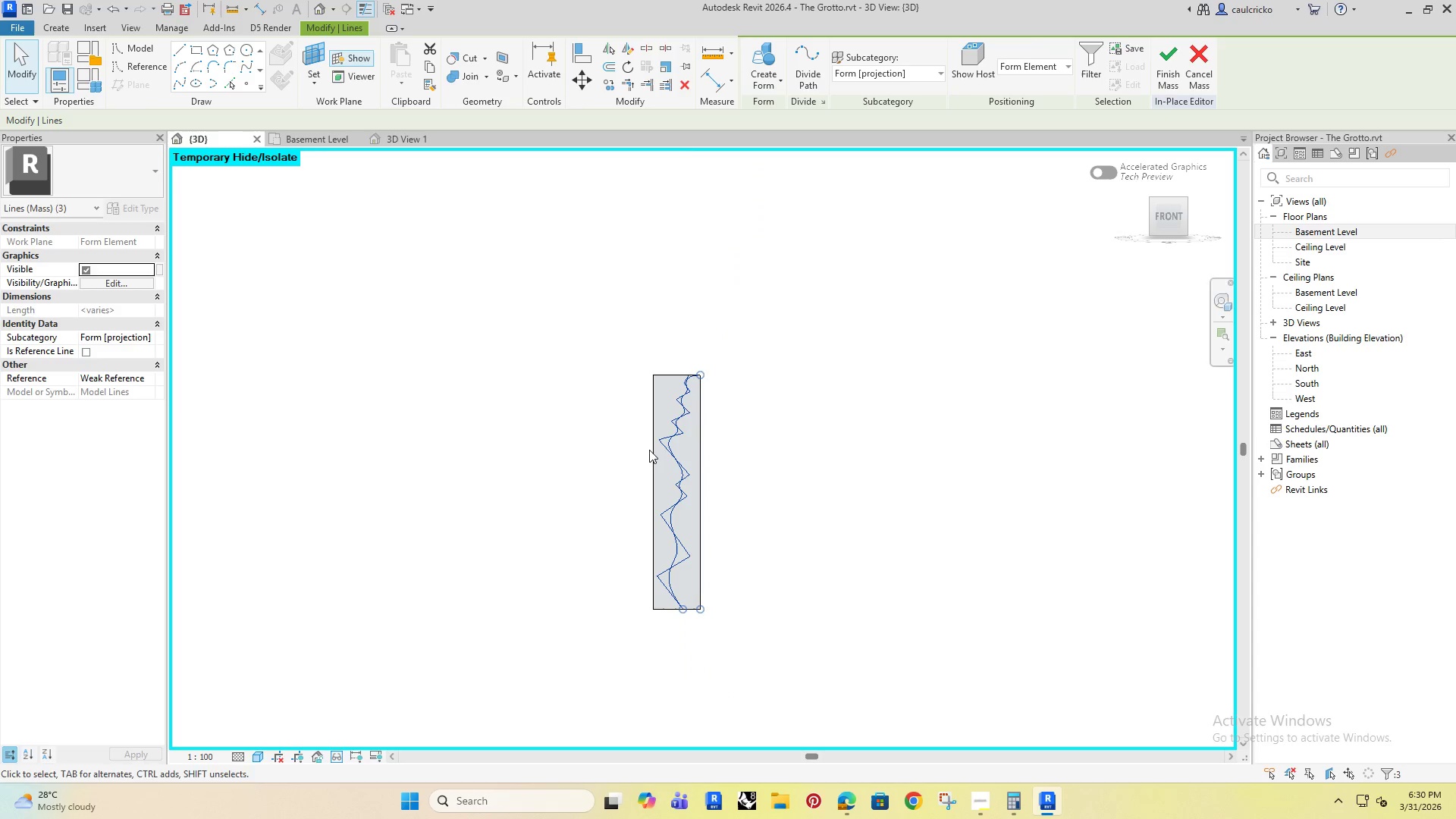 
scroll: coordinate [686, 534], scroll_direction: up, amount: 5.0
 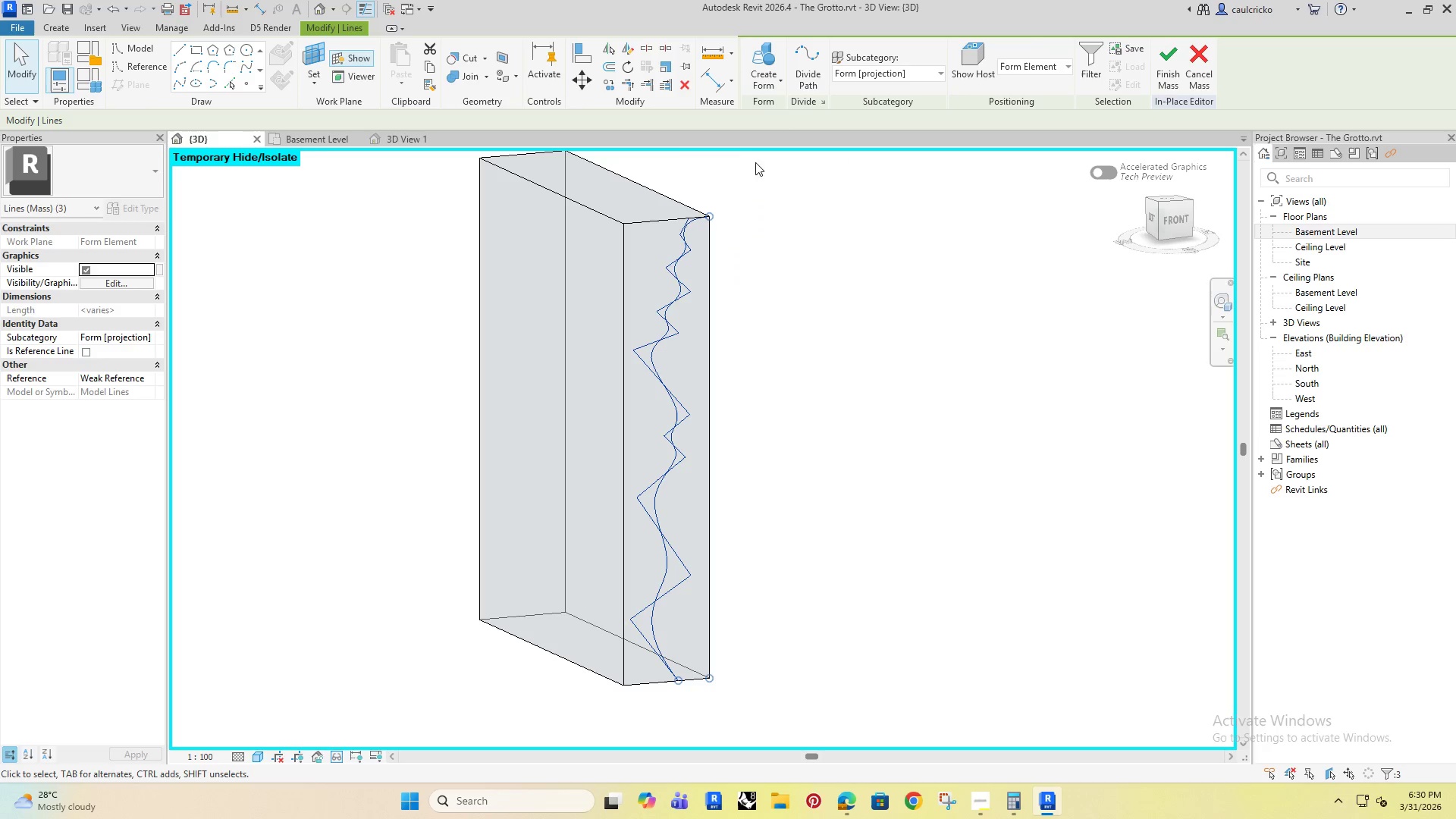 
left_click([771, 86])
 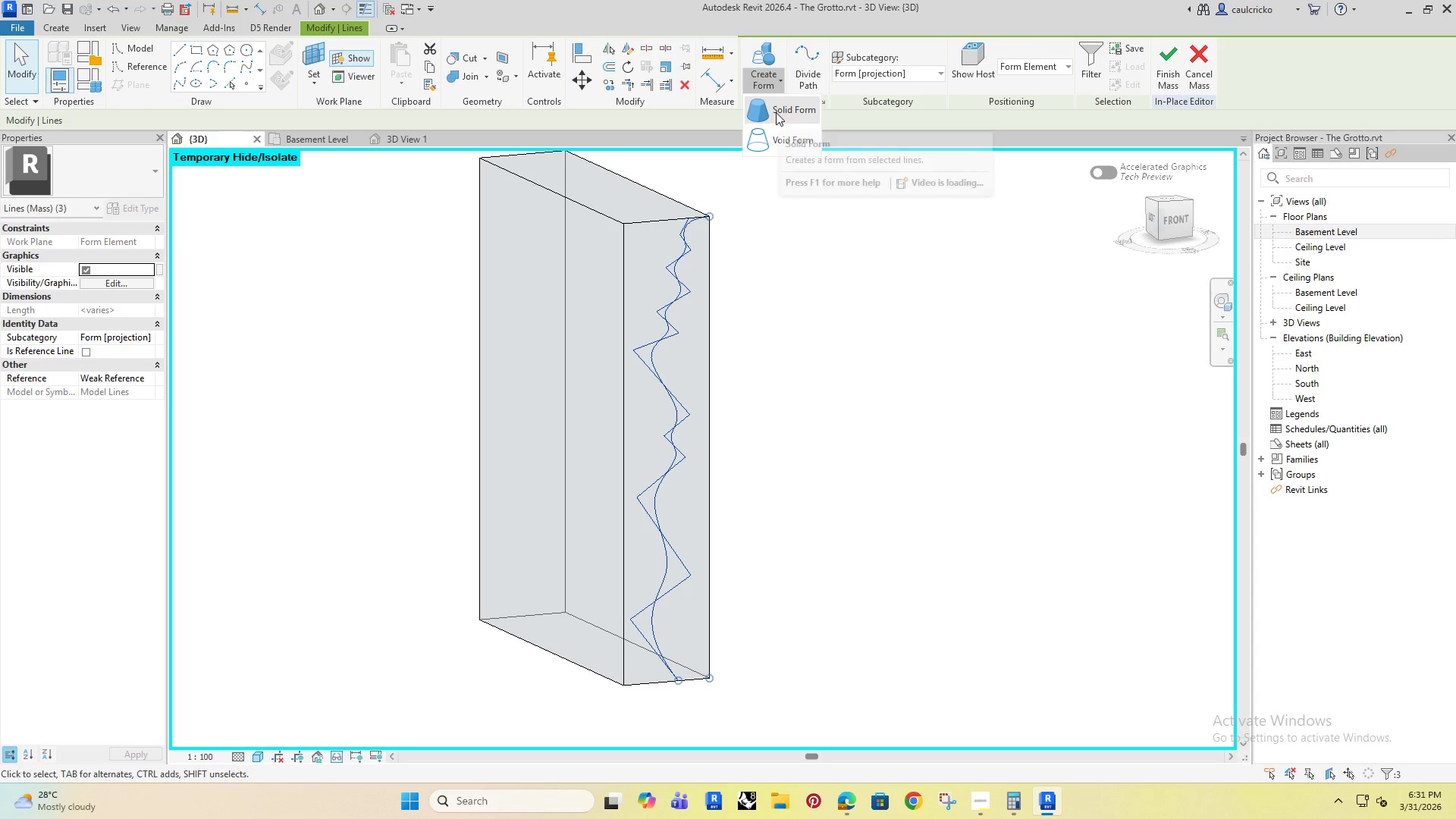 
mouse_move([770, 131])
 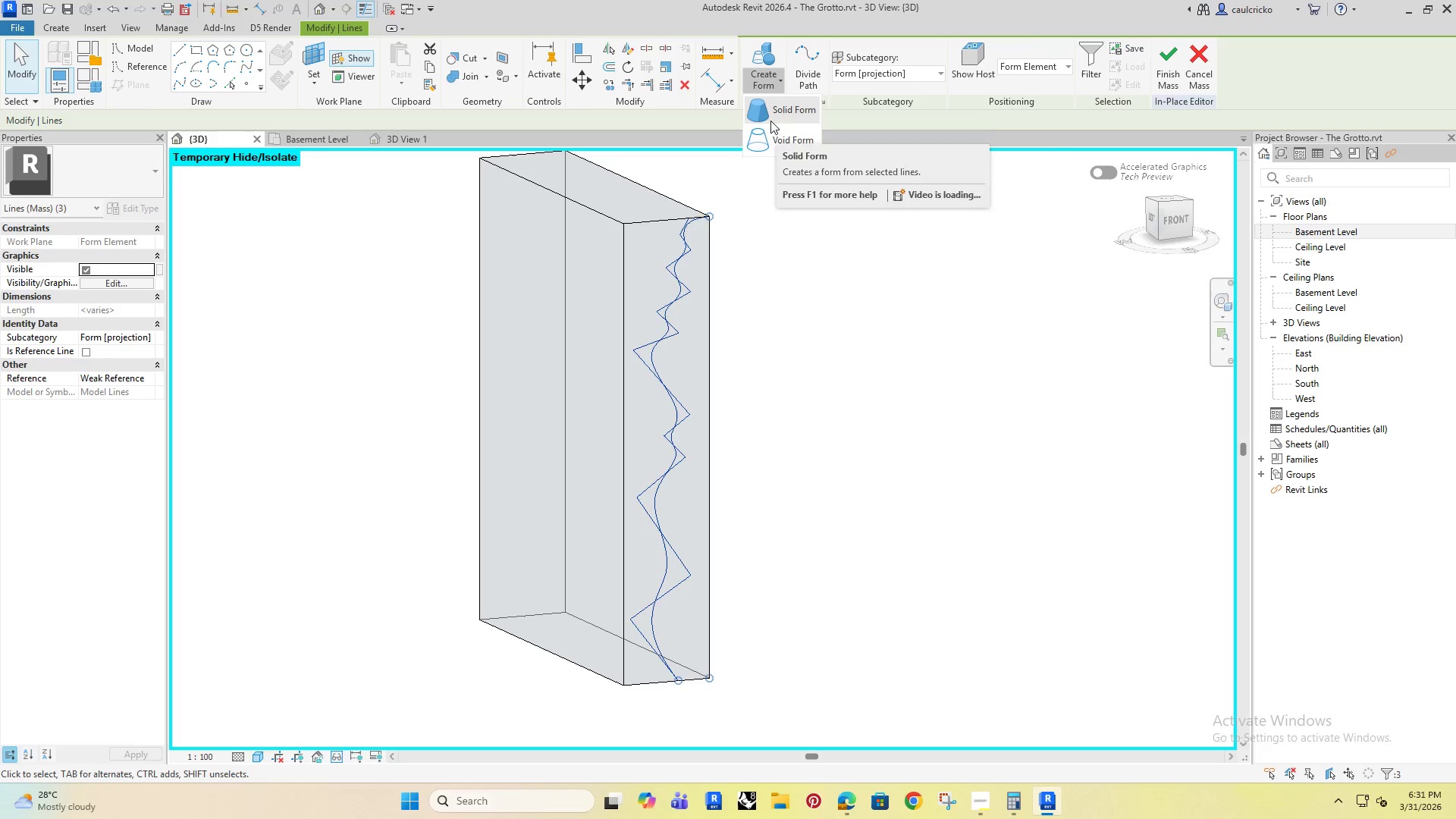 
mouse_move([766, 150])
 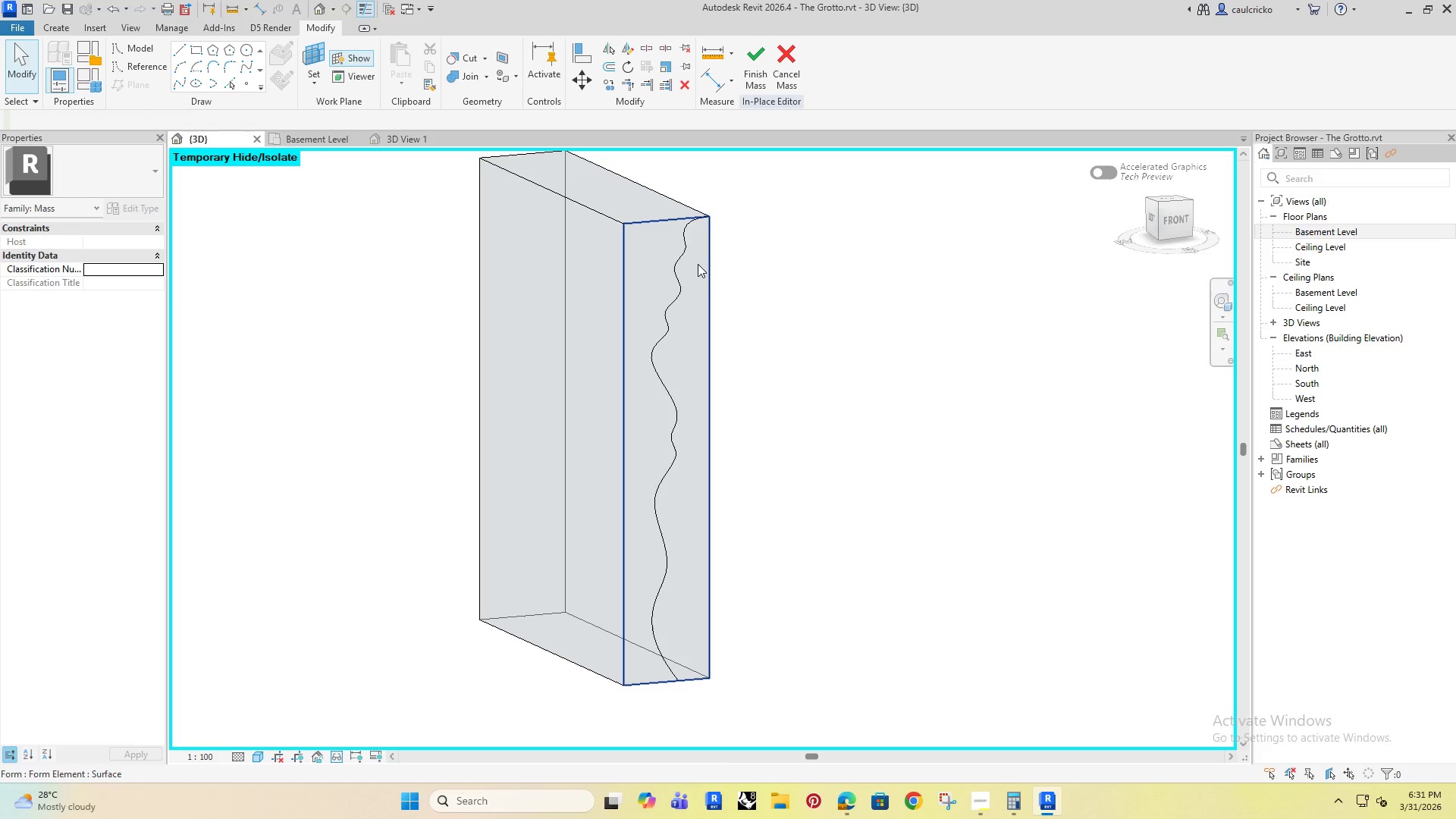 
wait(6.5)
 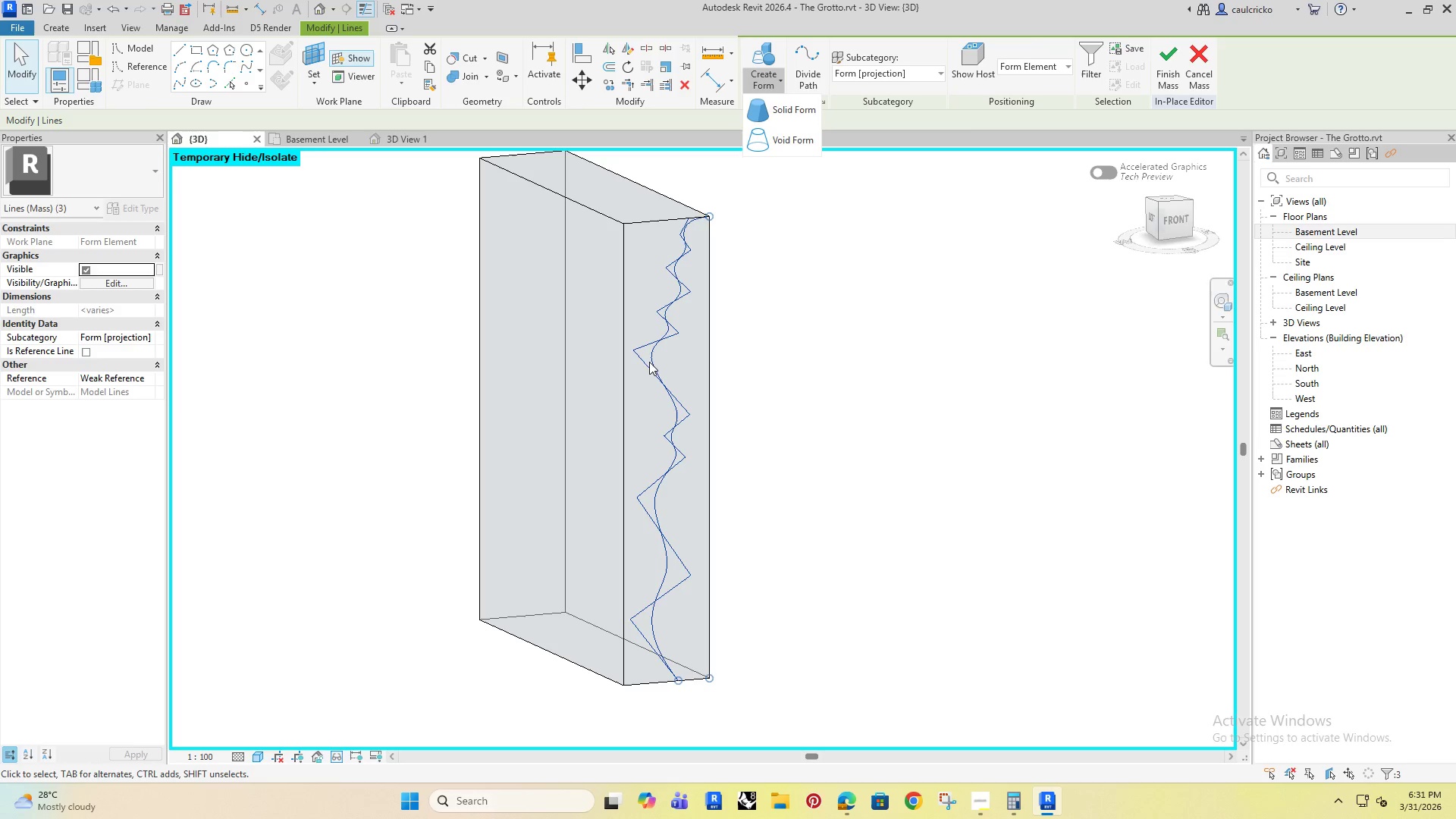 
key(Tab)
 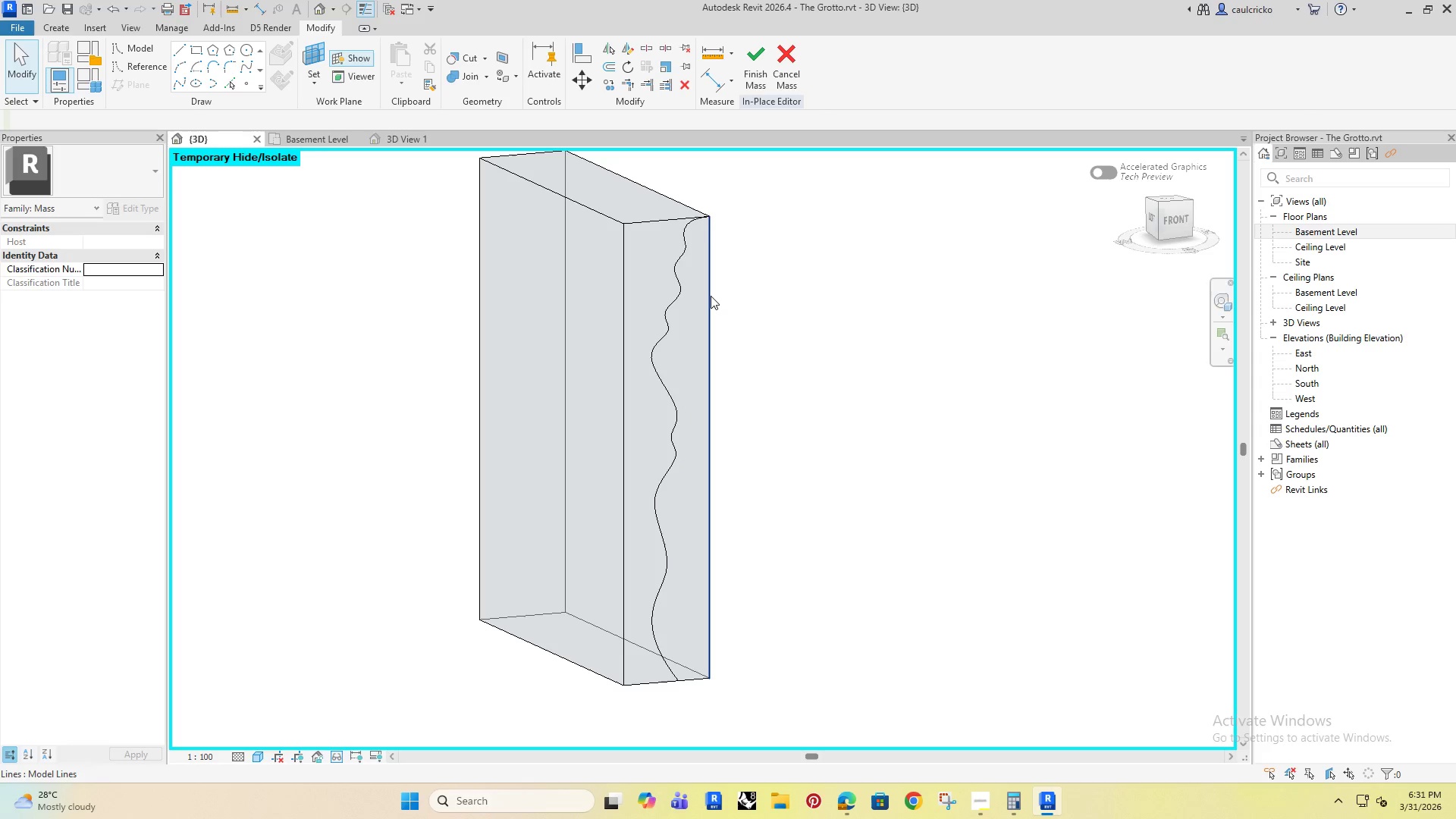 
left_click([711, 296])
 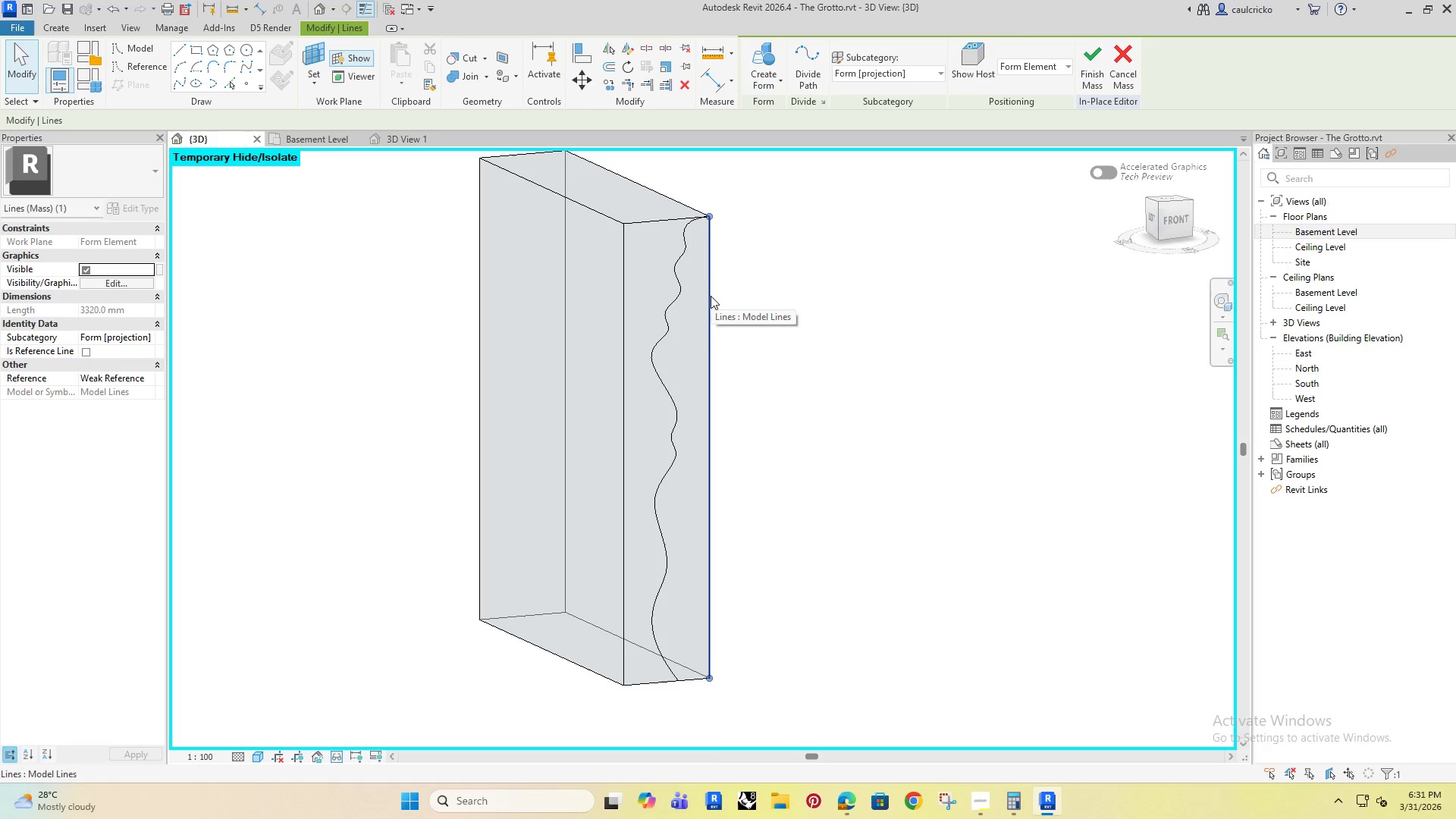 
key(Delete)
 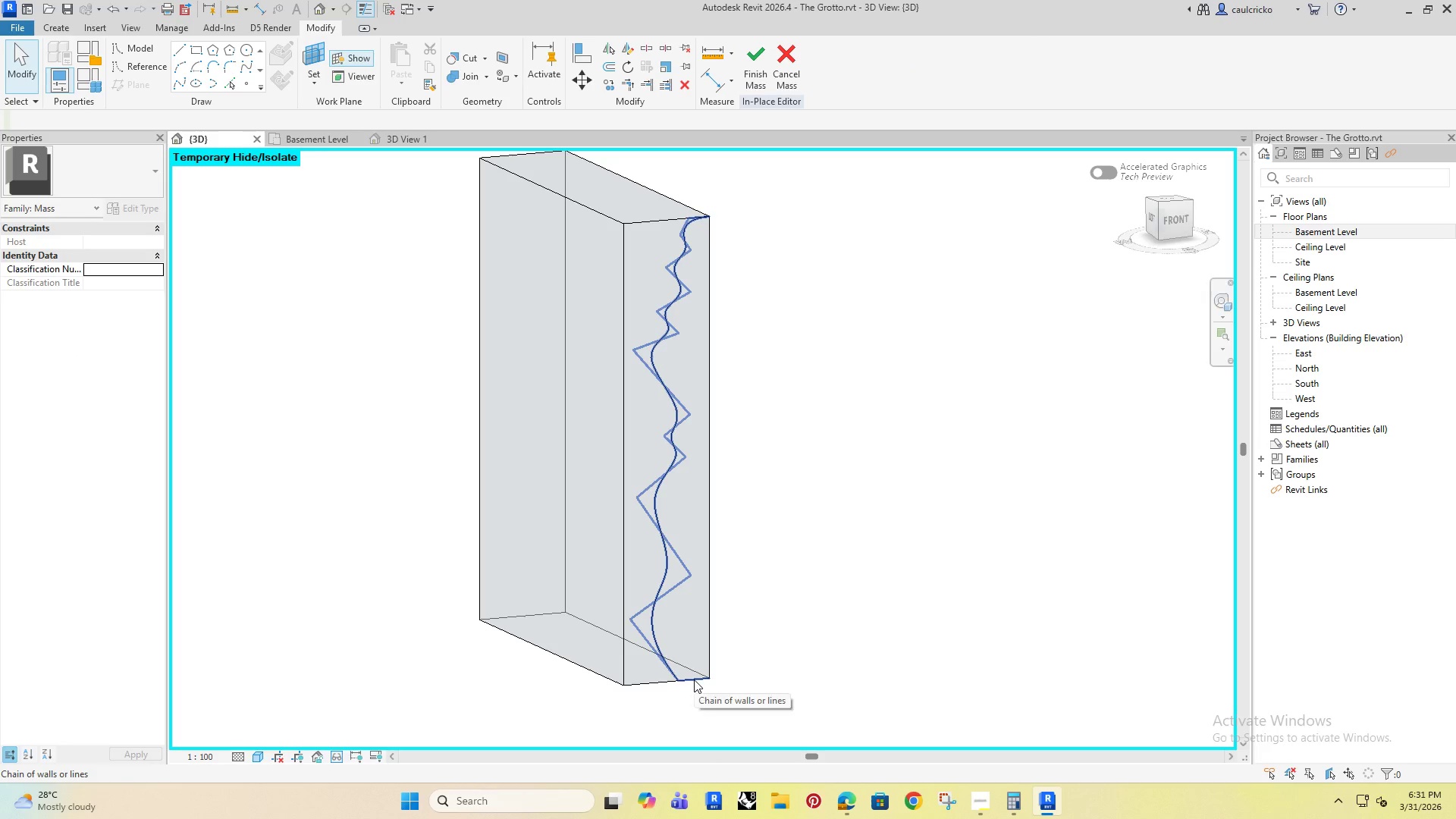 
key(Tab)
 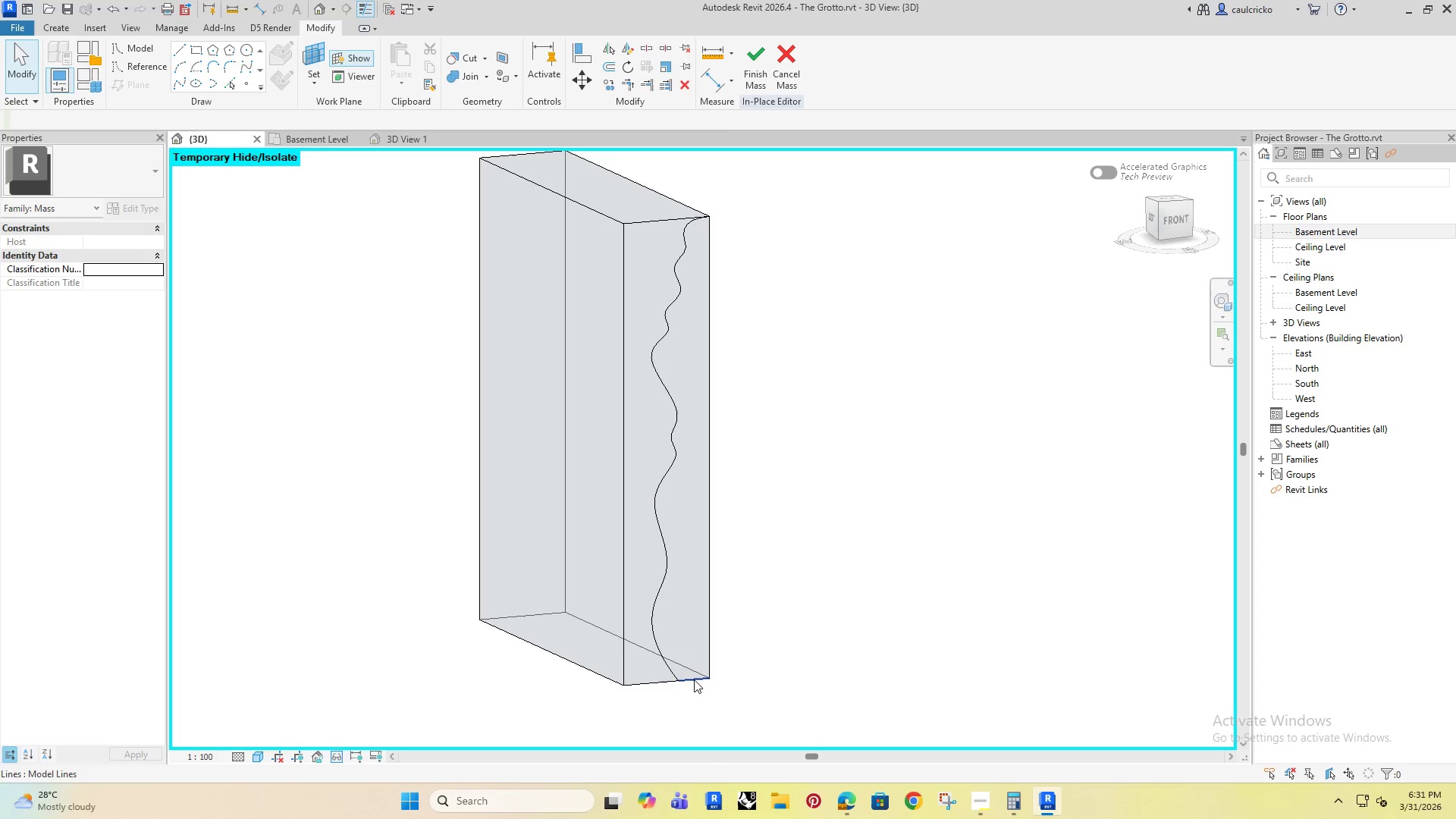 
left_click([694, 679])
 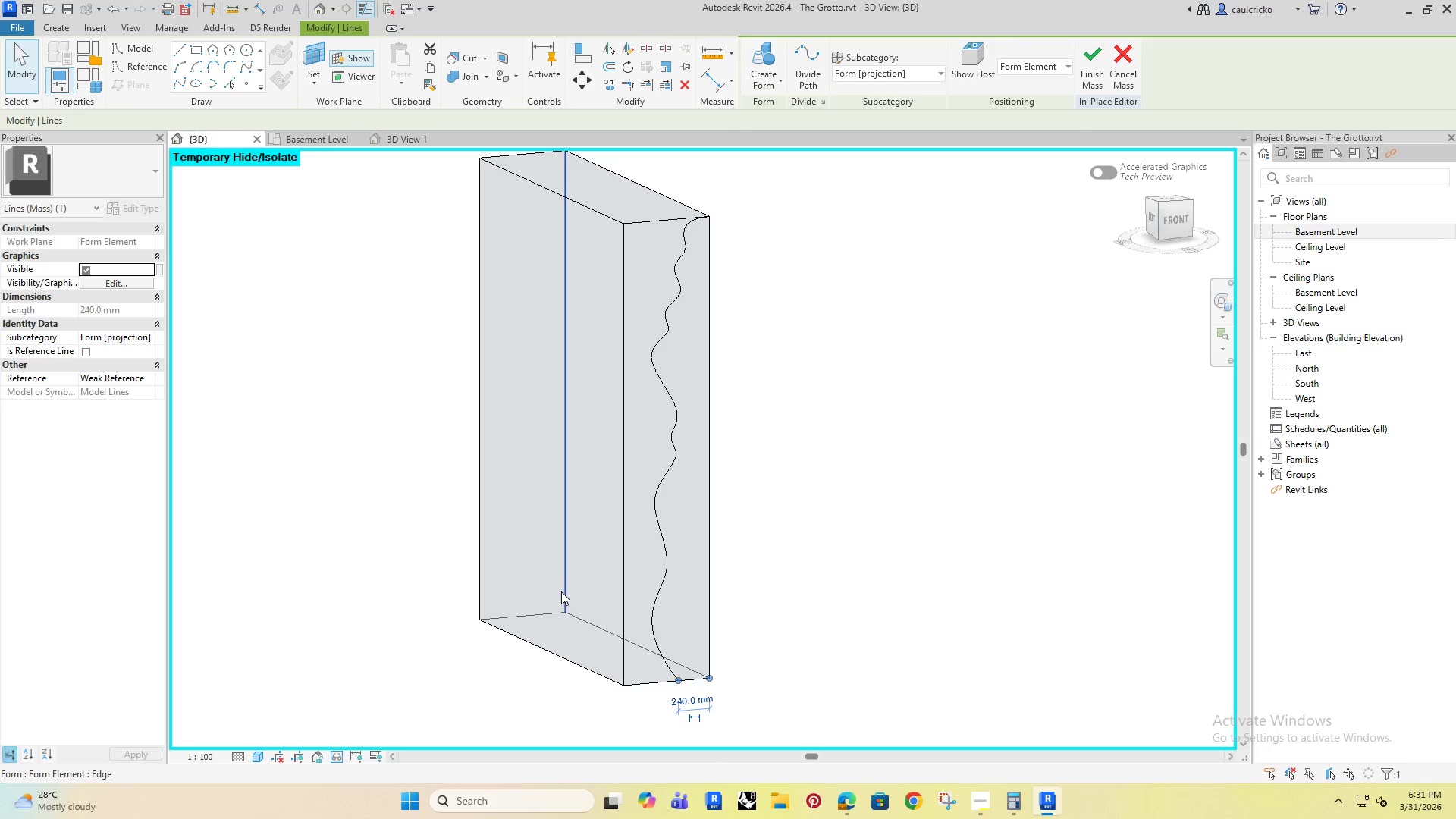 
key(Delete)
 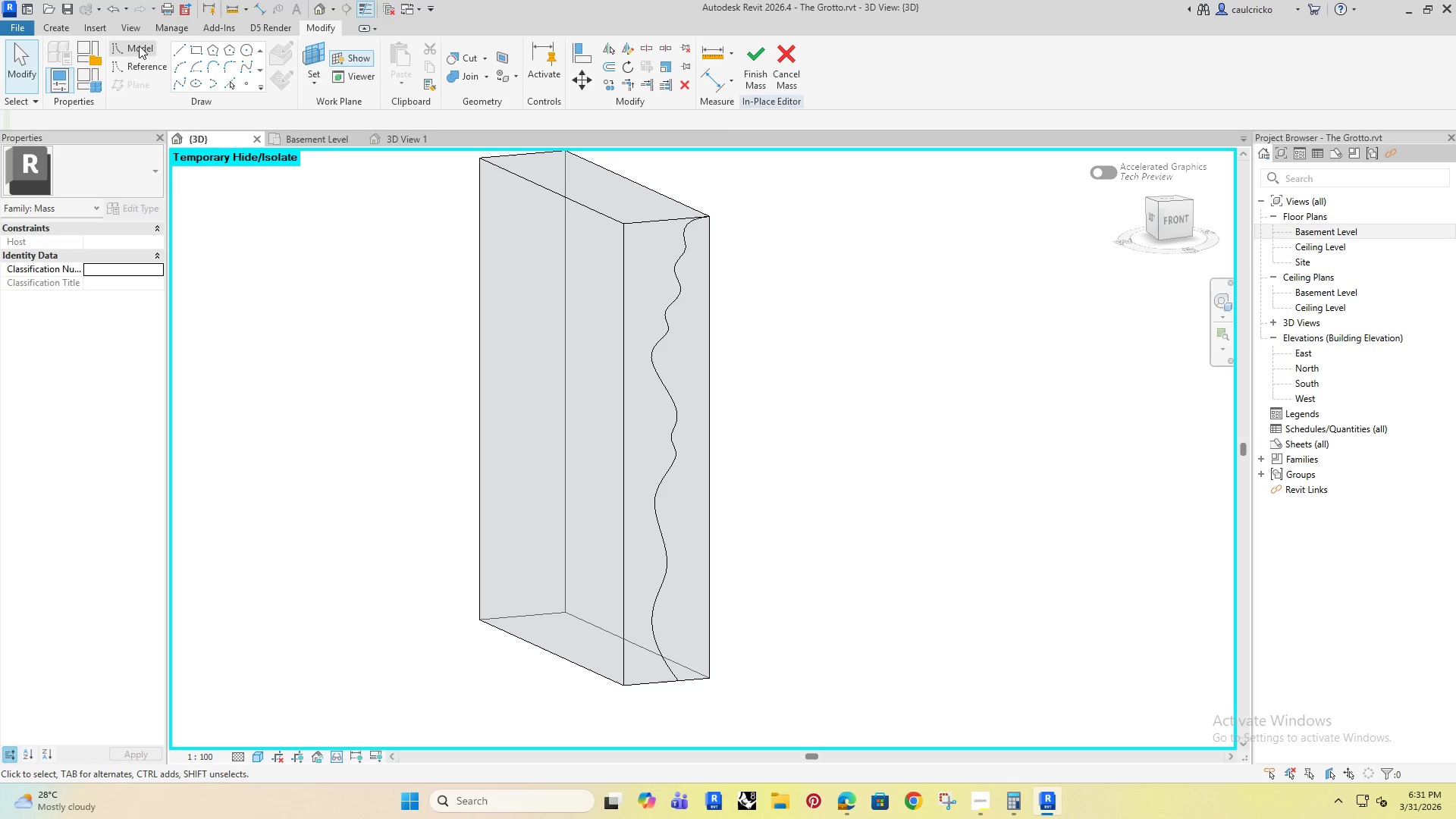 
left_click([178, 50])
 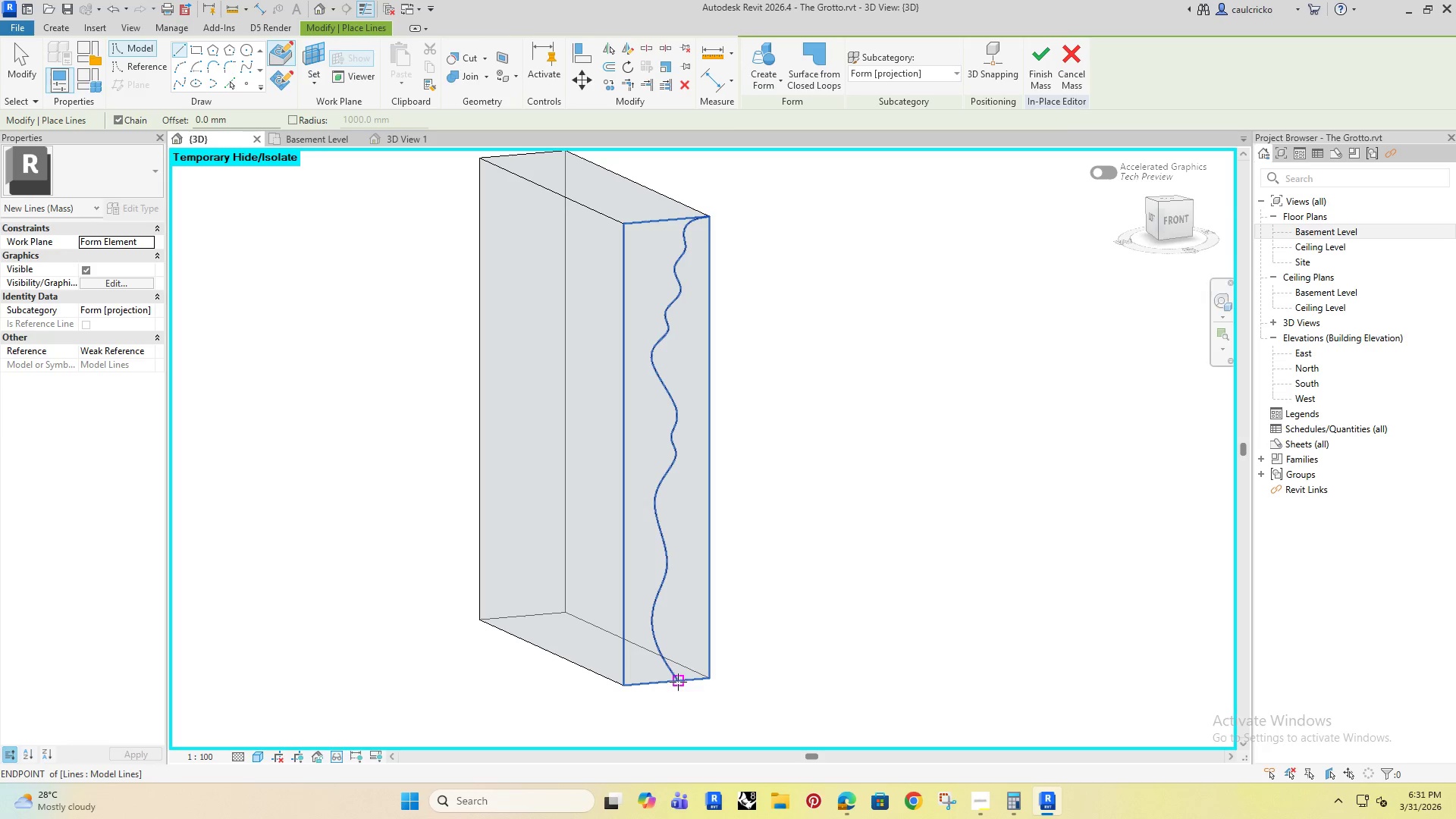 
left_click([678, 682])
 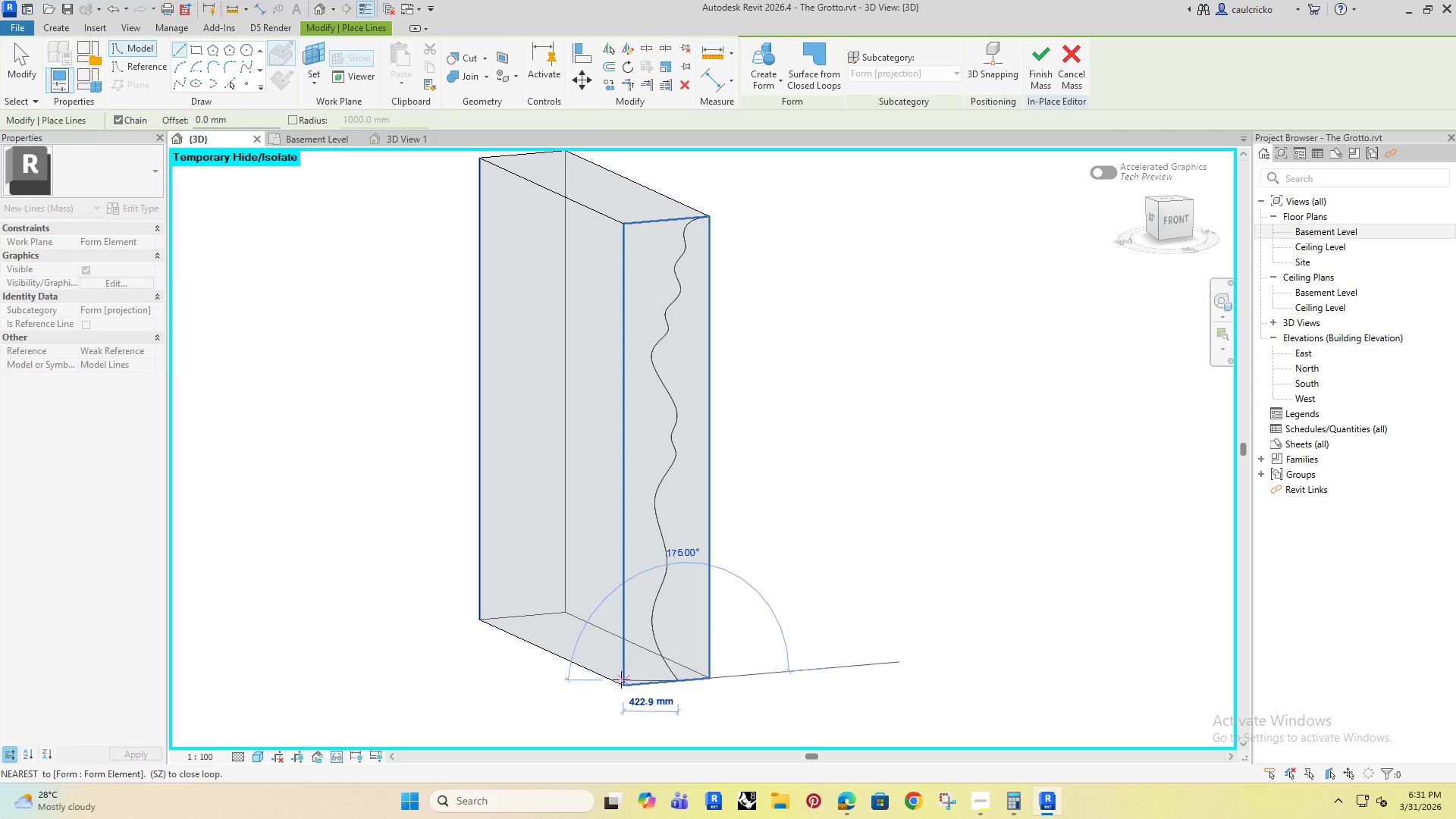 
left_click([621, 682])
 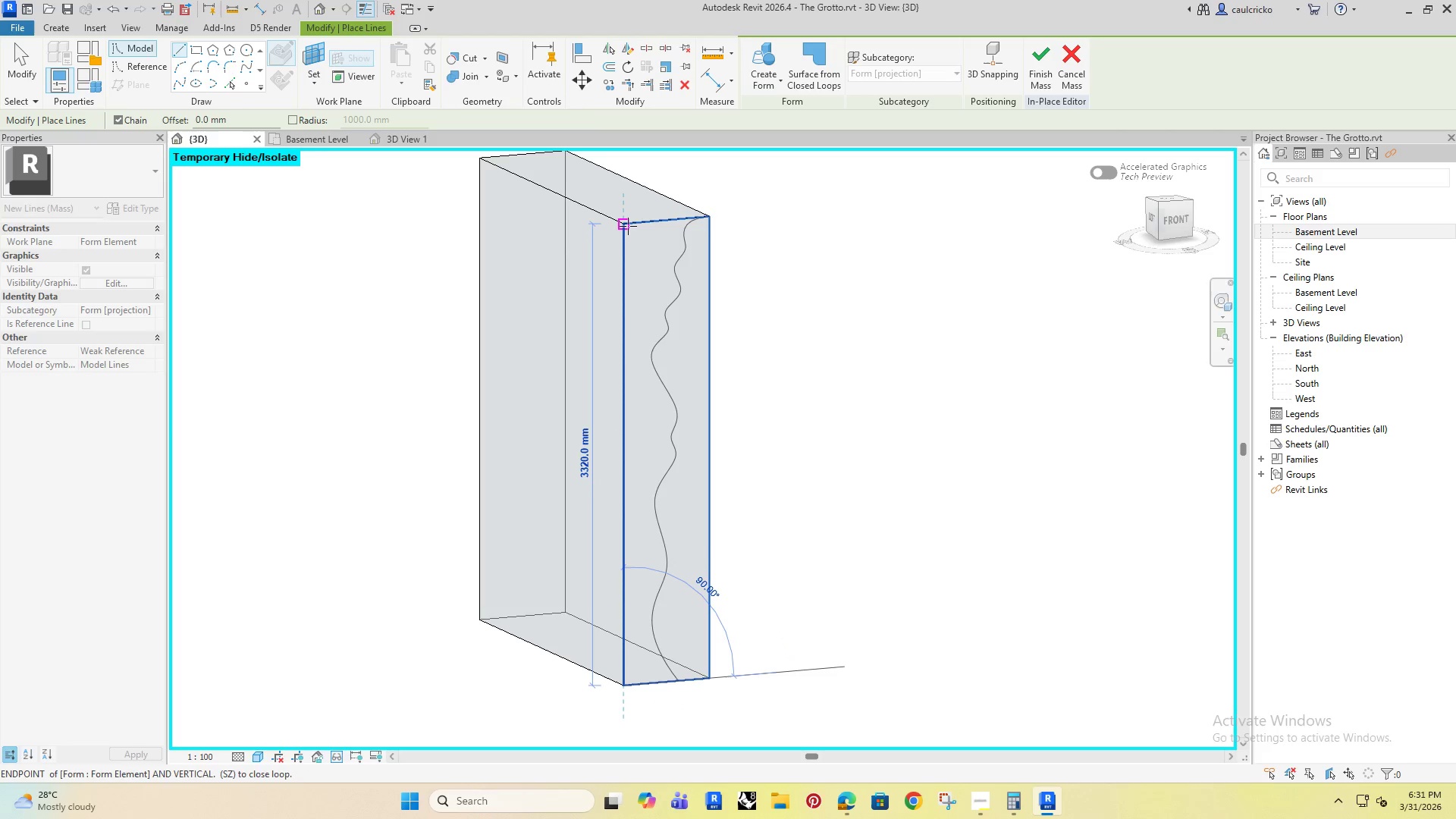 
left_click([628, 226])
 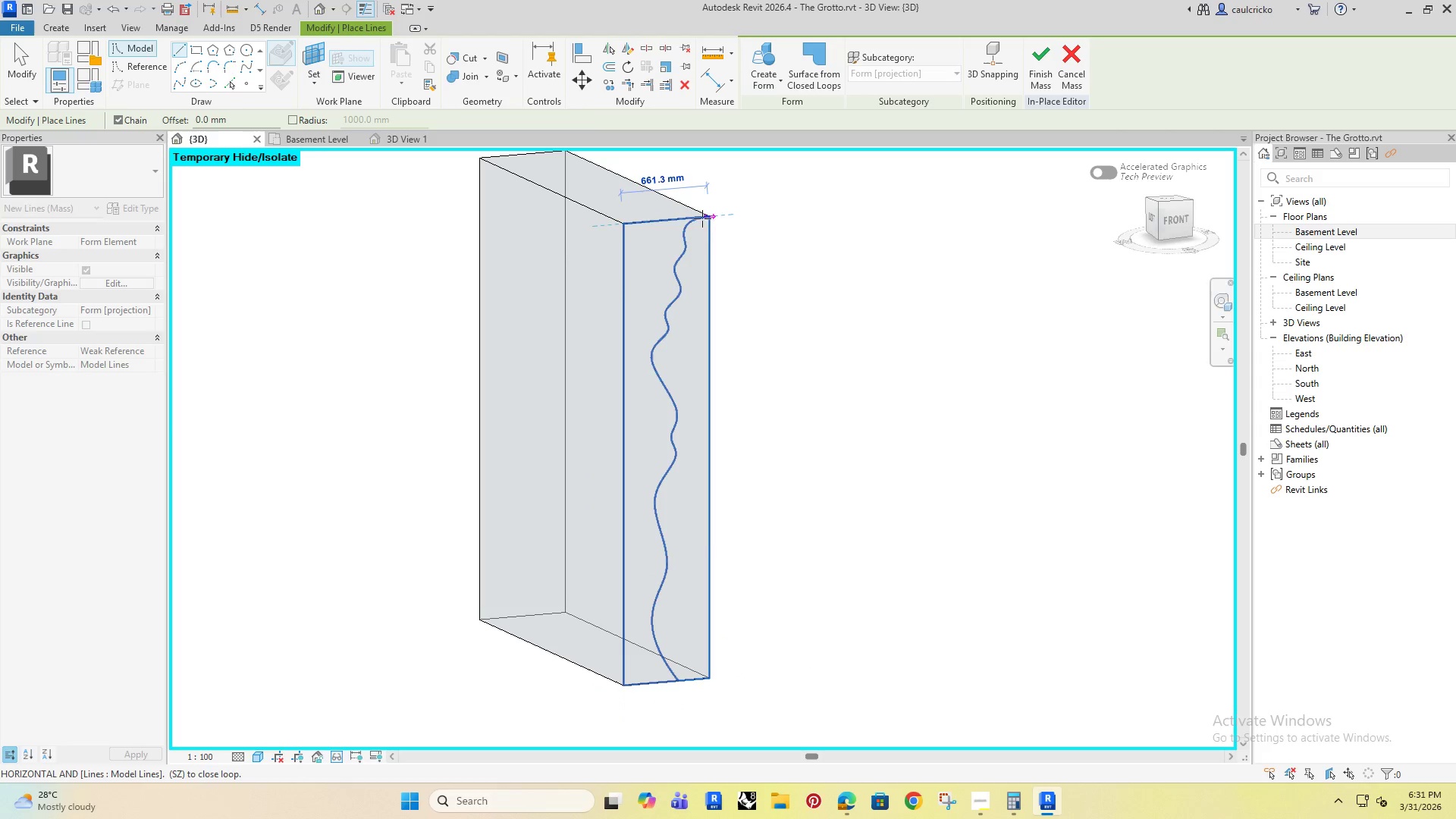 
left_click([704, 218])
 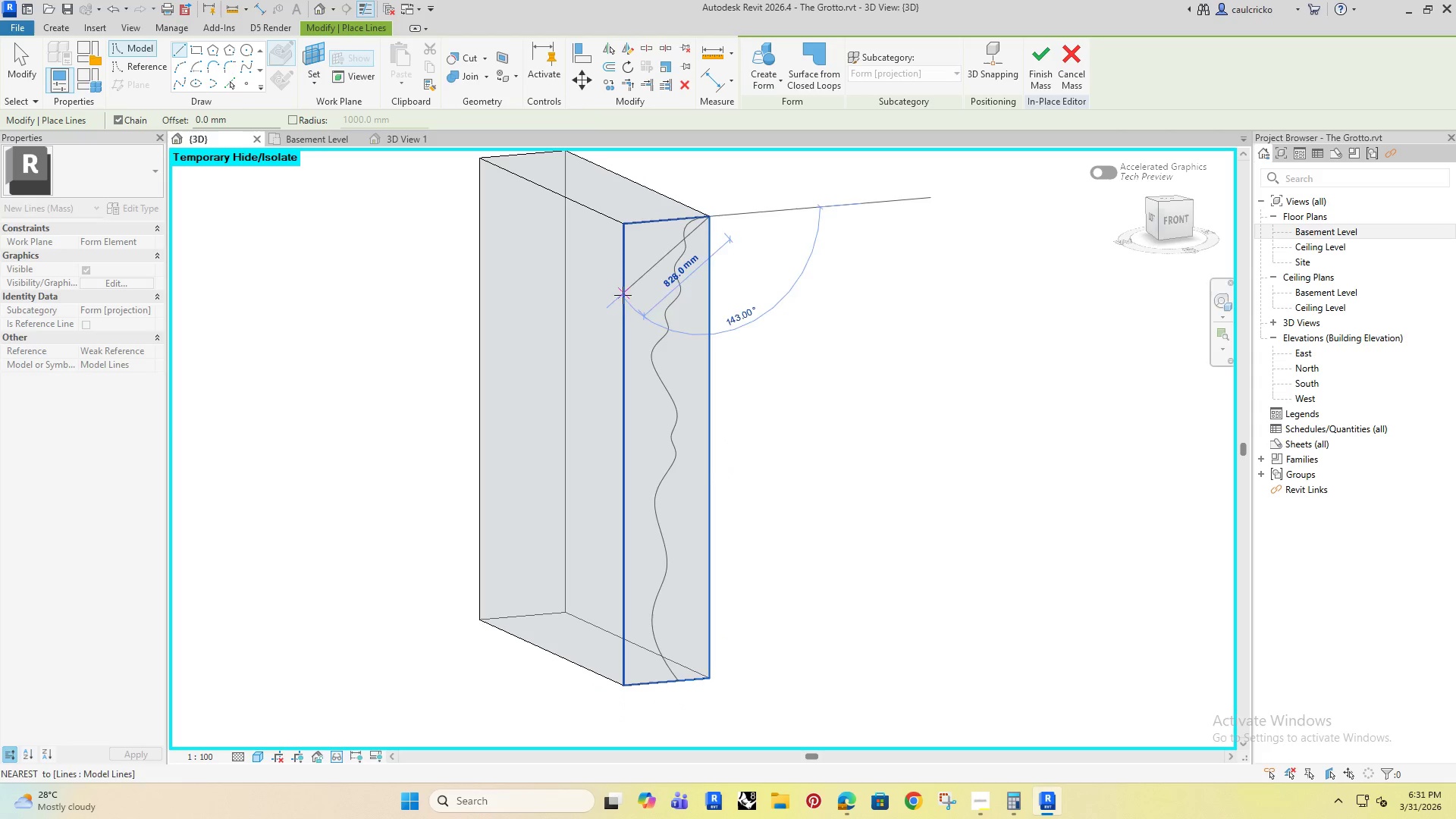 
key(Escape)
 